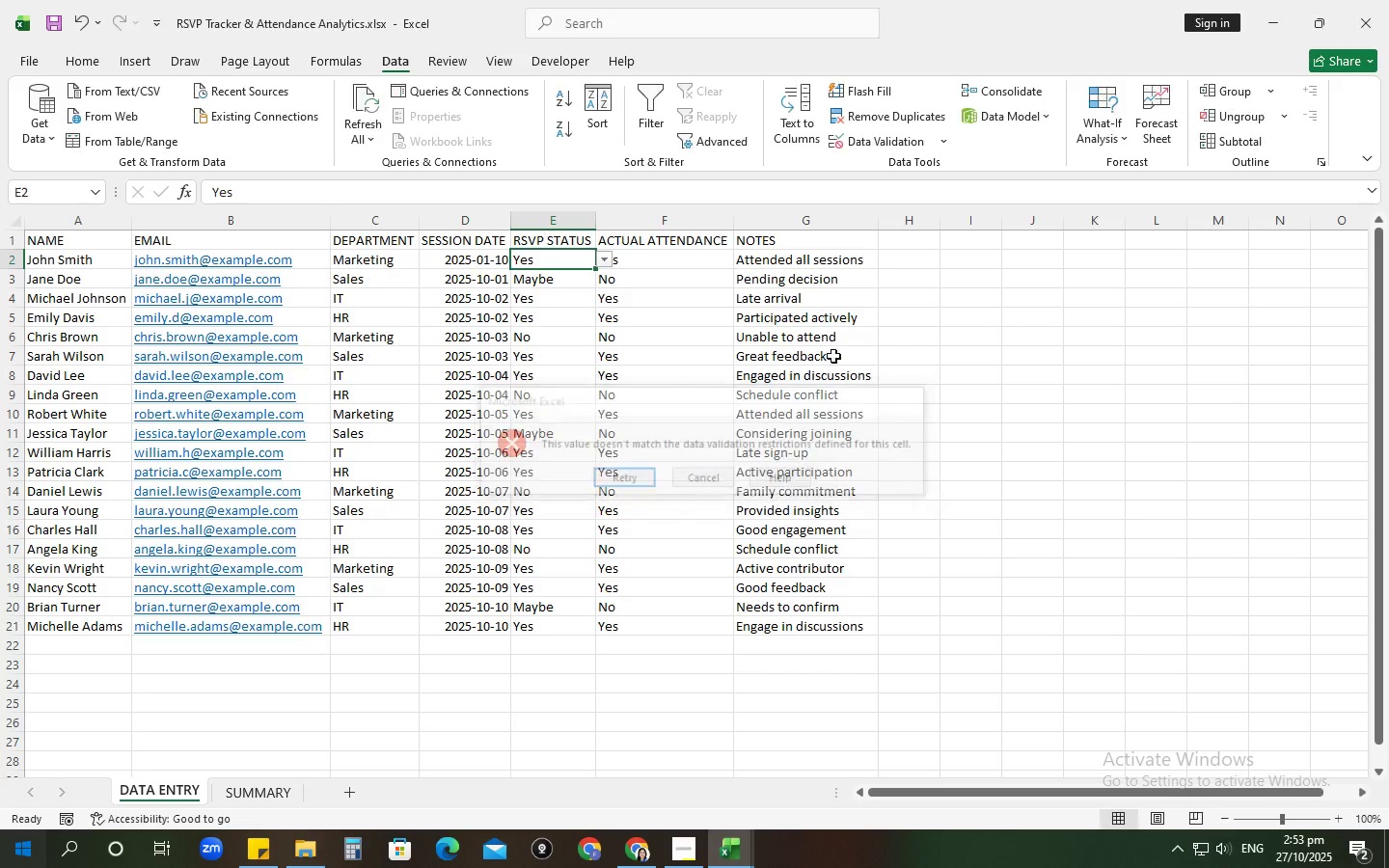 
left_click([560, 304])
 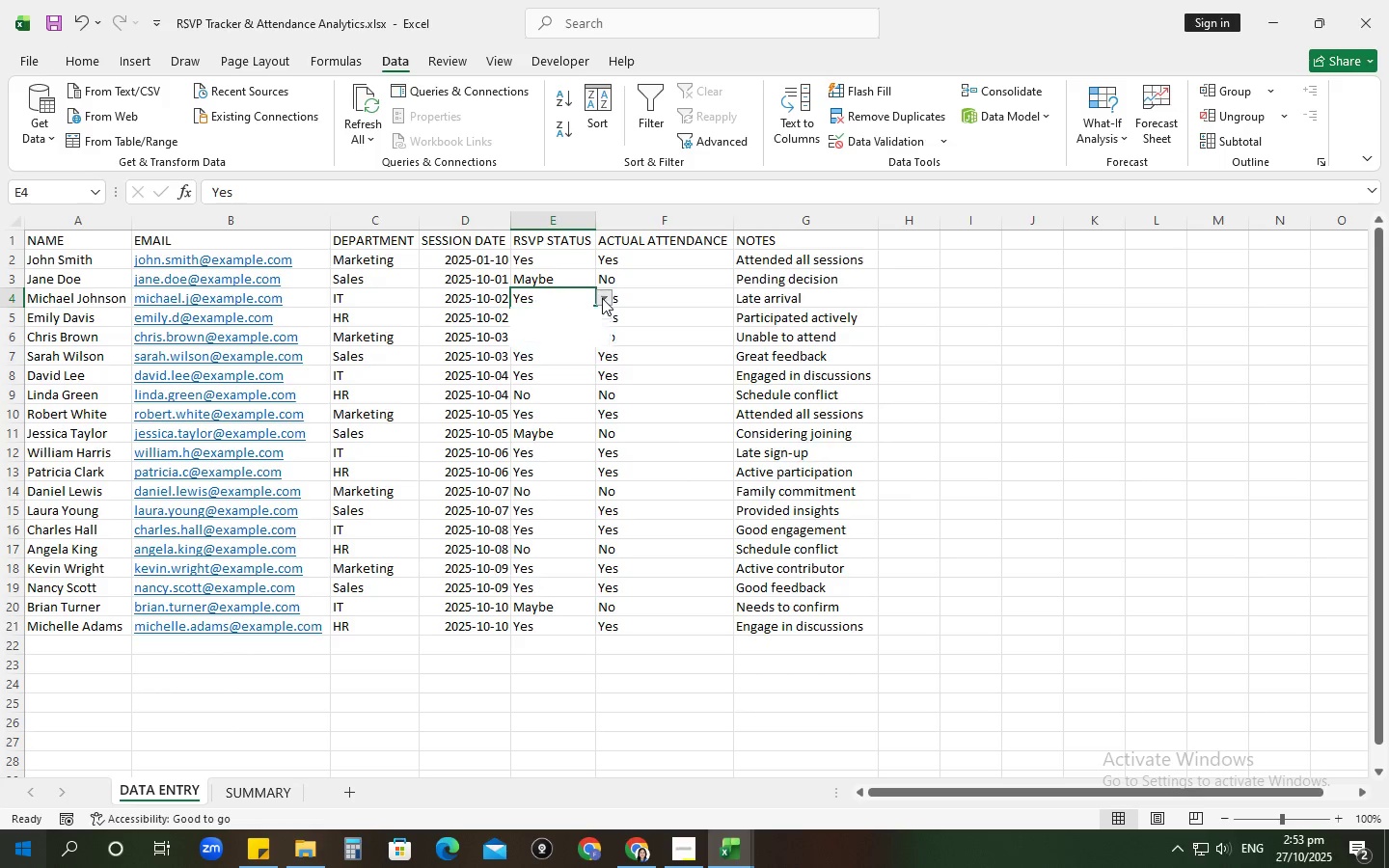 
left_click([602, 298])
 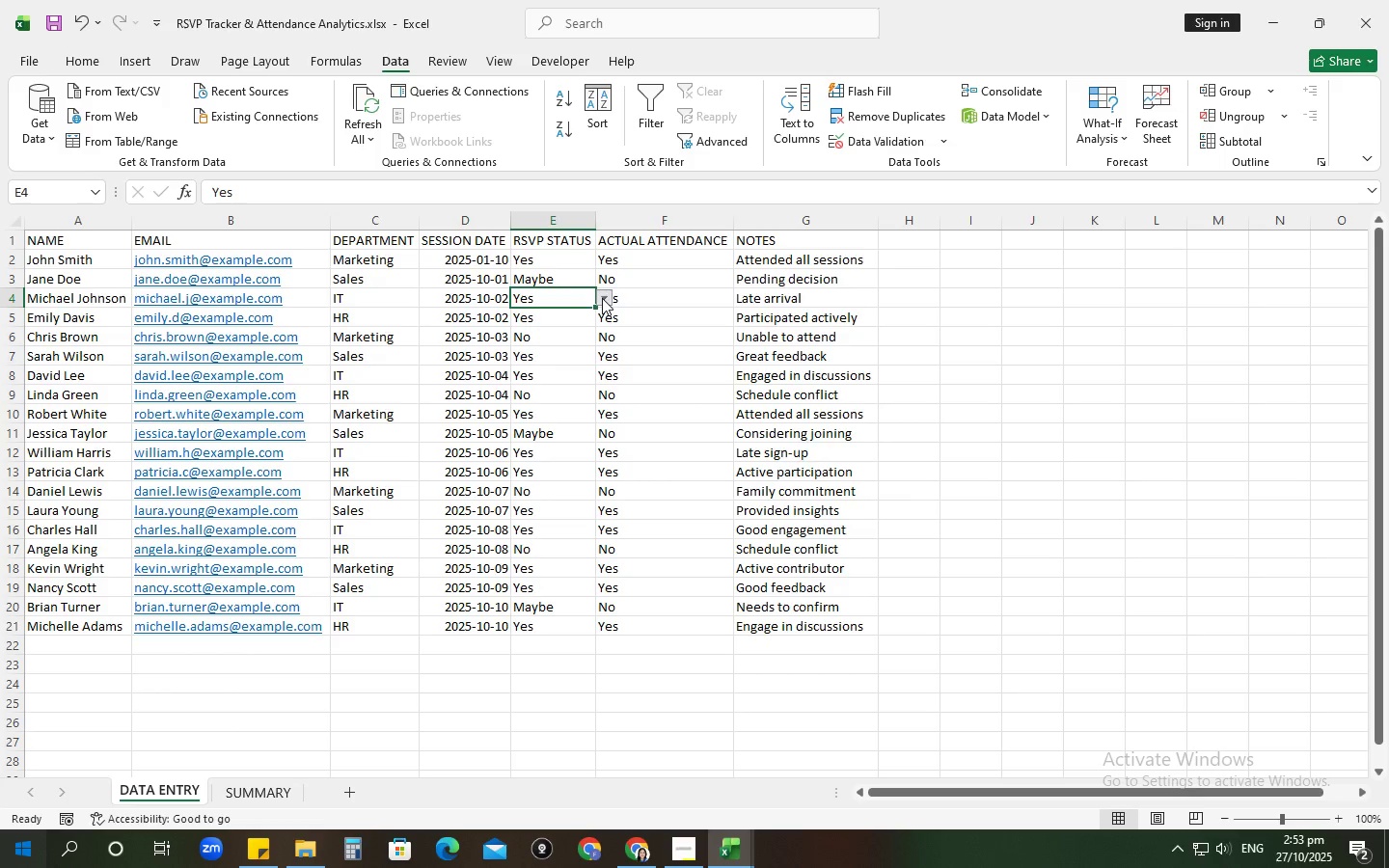 
left_click([602, 298])
 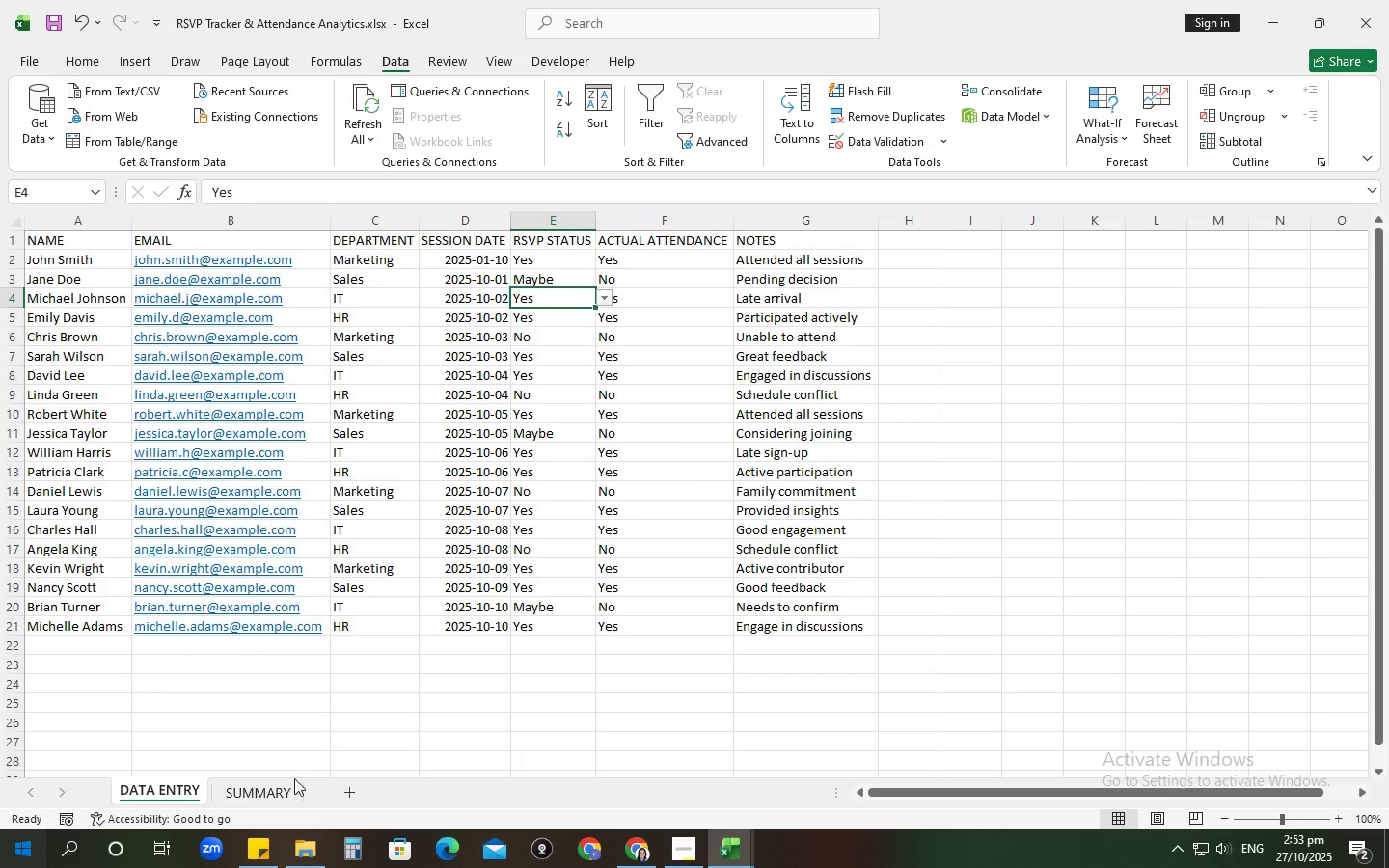 
left_click([273, 795])
 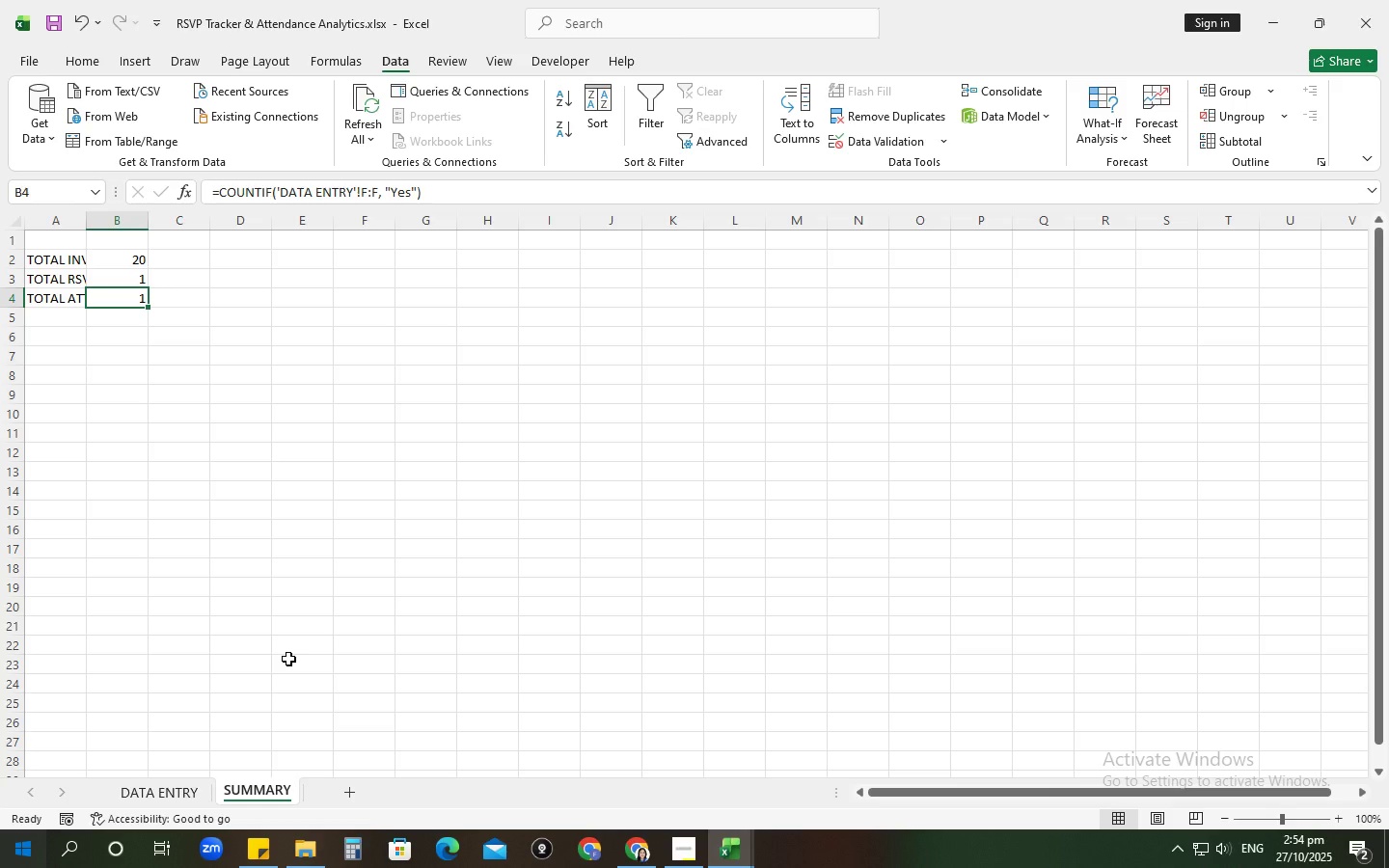 
wait(68.66)
 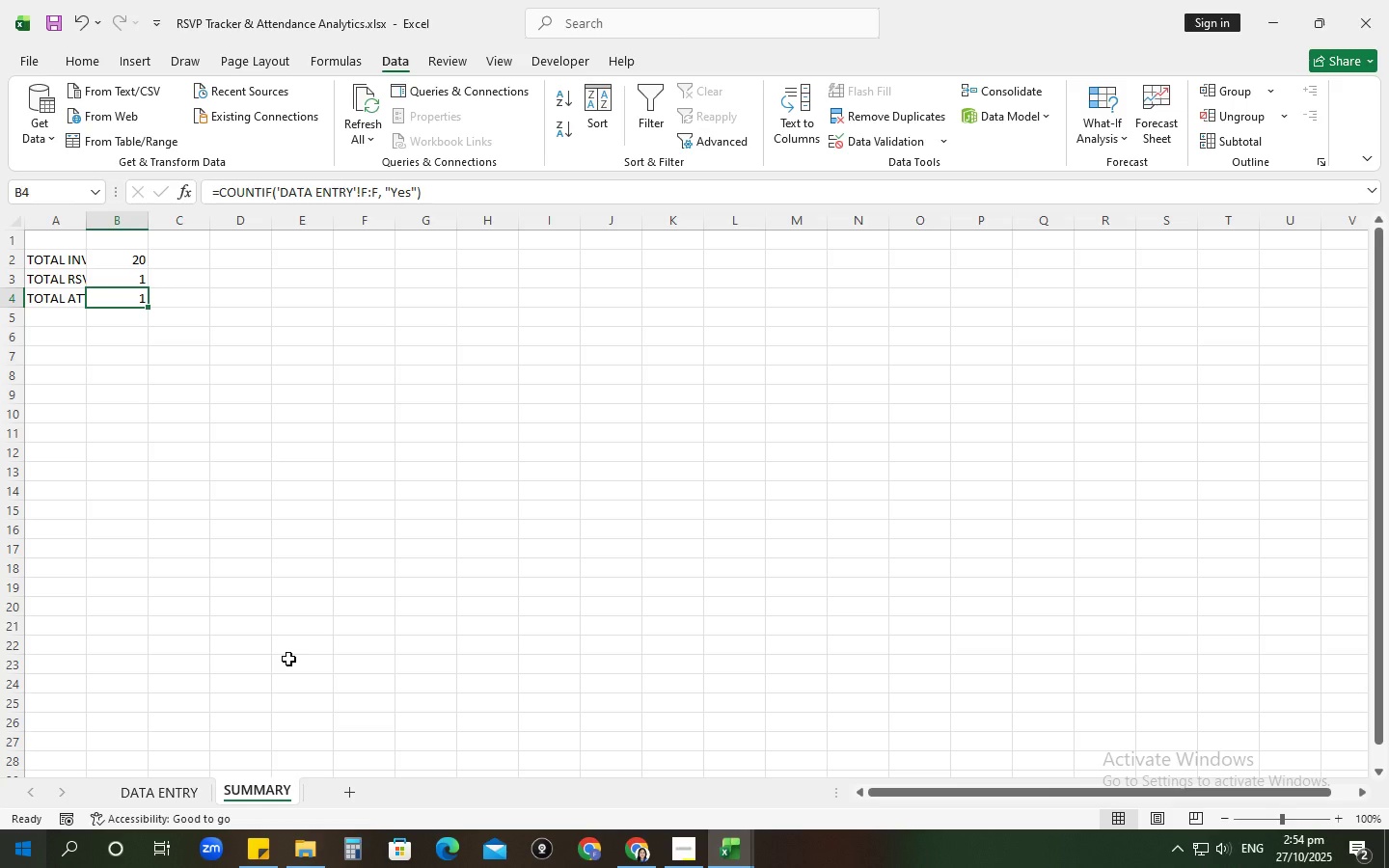 
left_click([100, 275])
 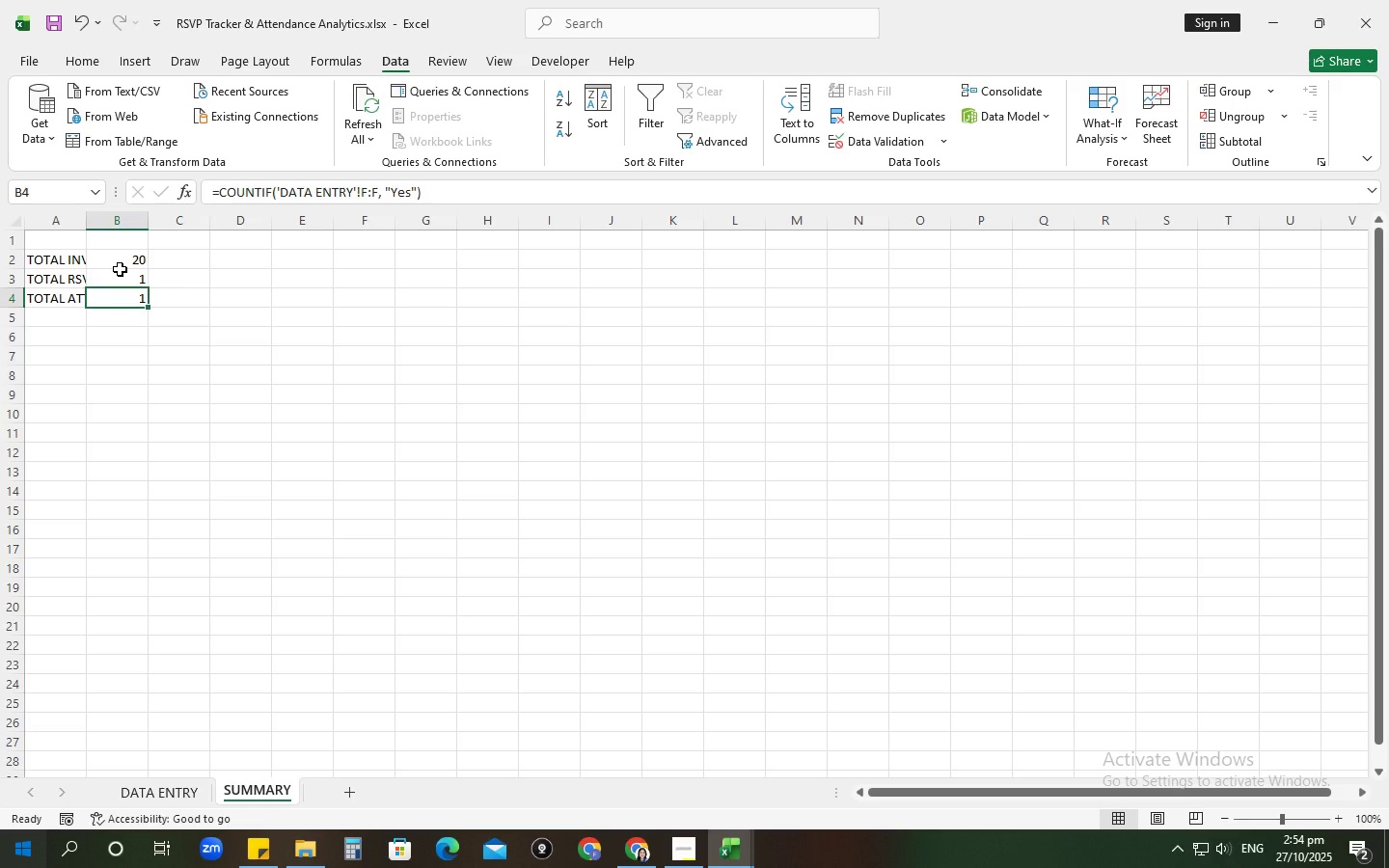 
left_click([120, 269])
 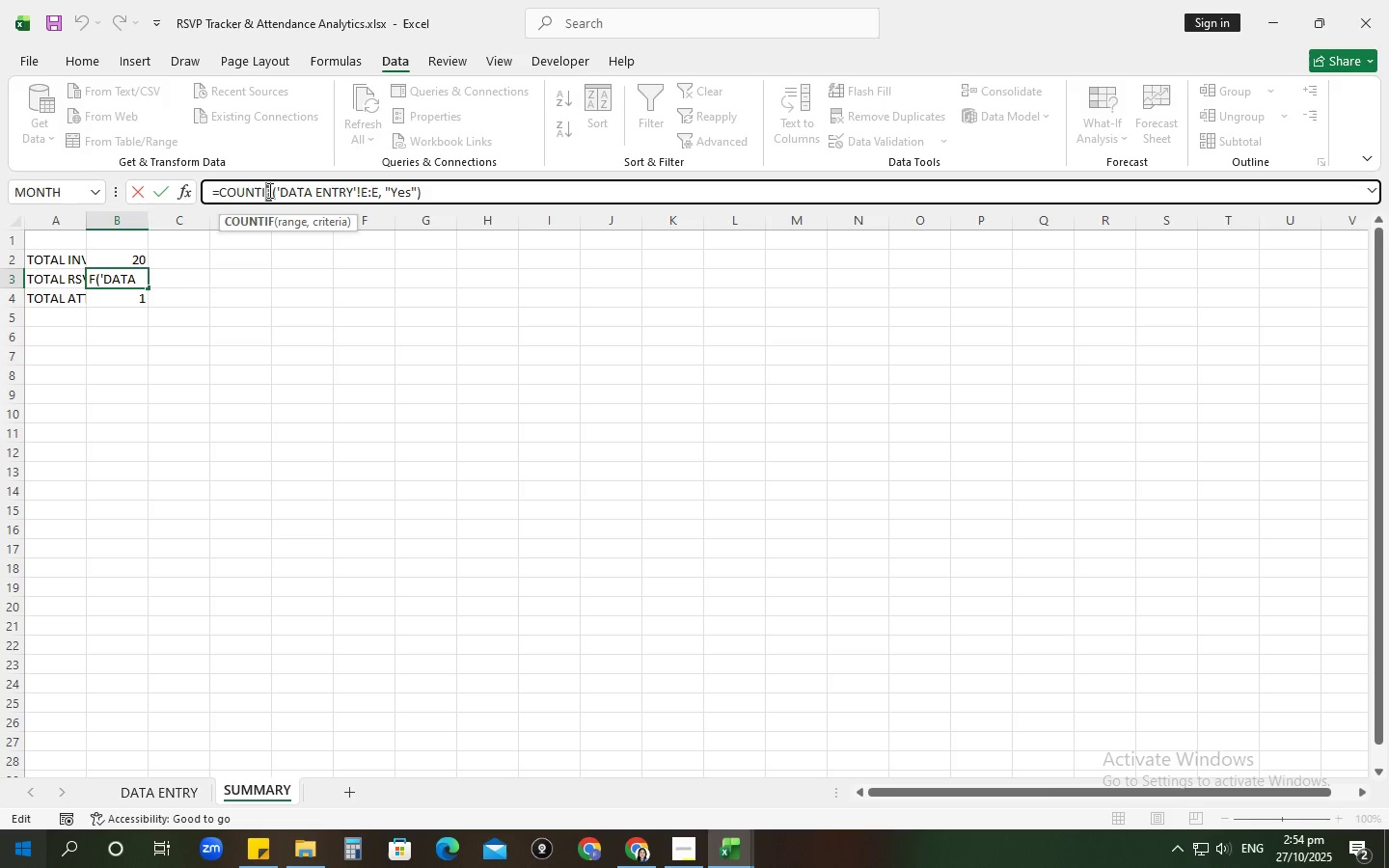 
left_click([268, 189])
 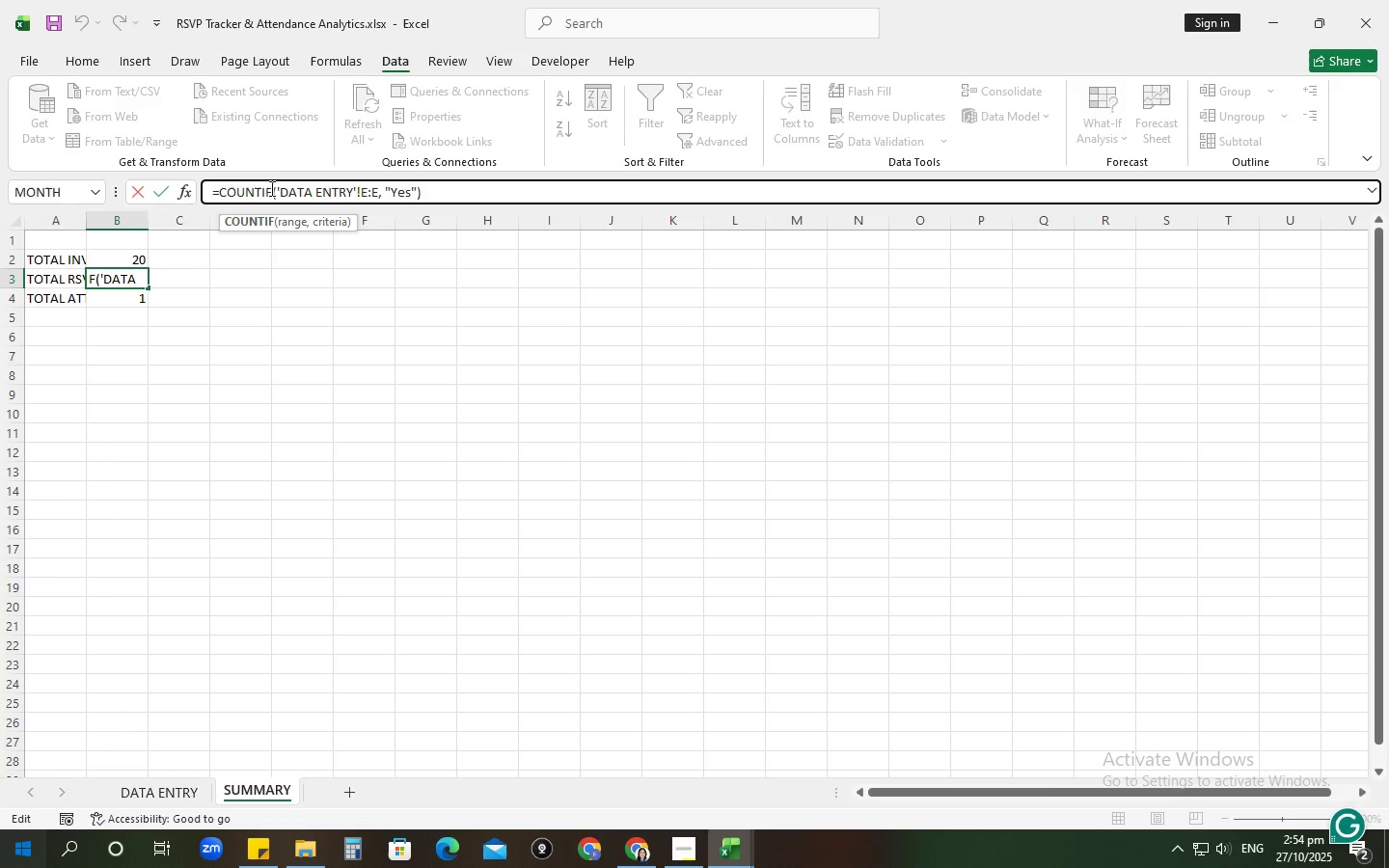 
left_click([270, 188])
 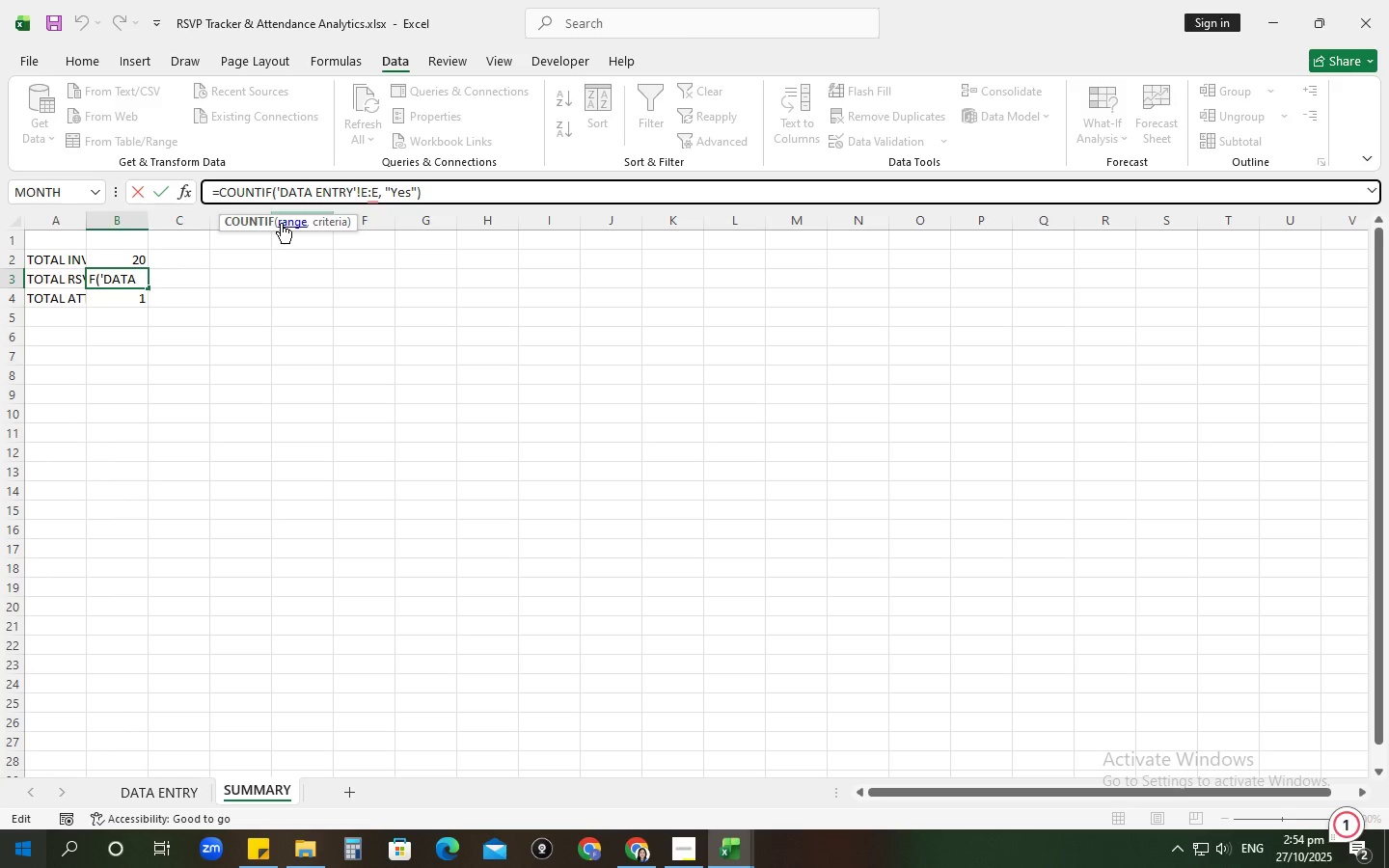 
left_click([281, 223])
 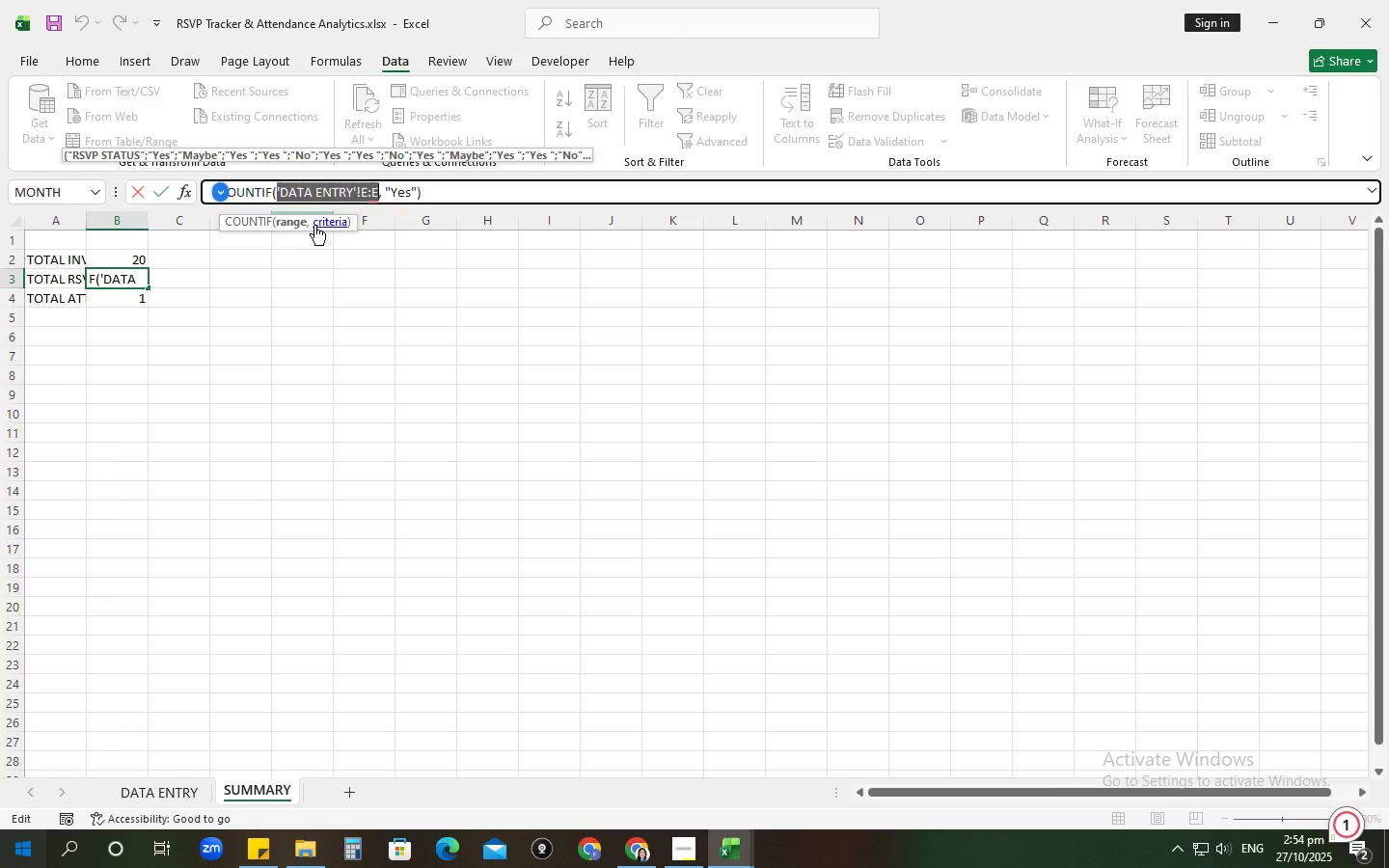 
left_click([318, 224])
 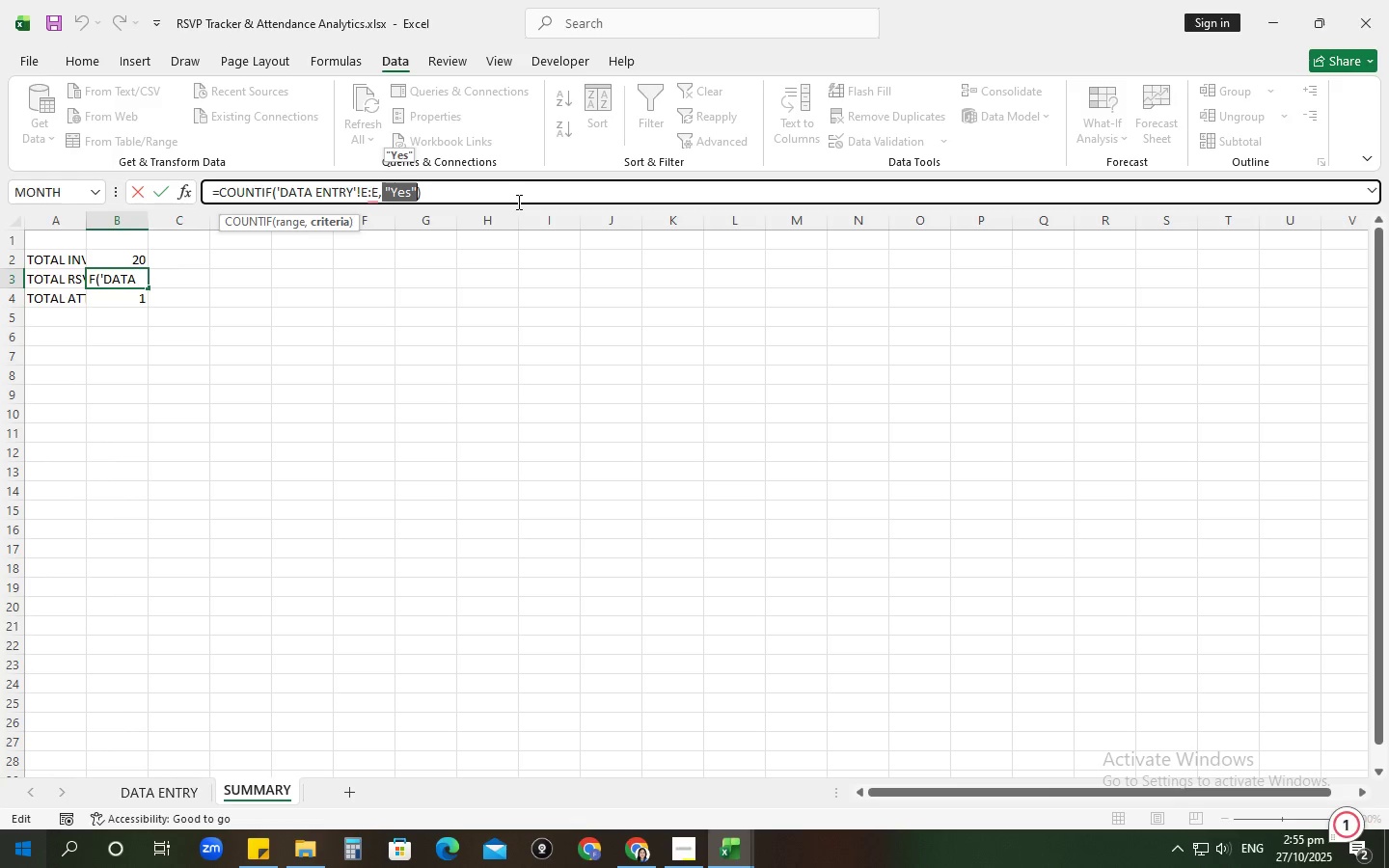 
left_click([515, 195])
 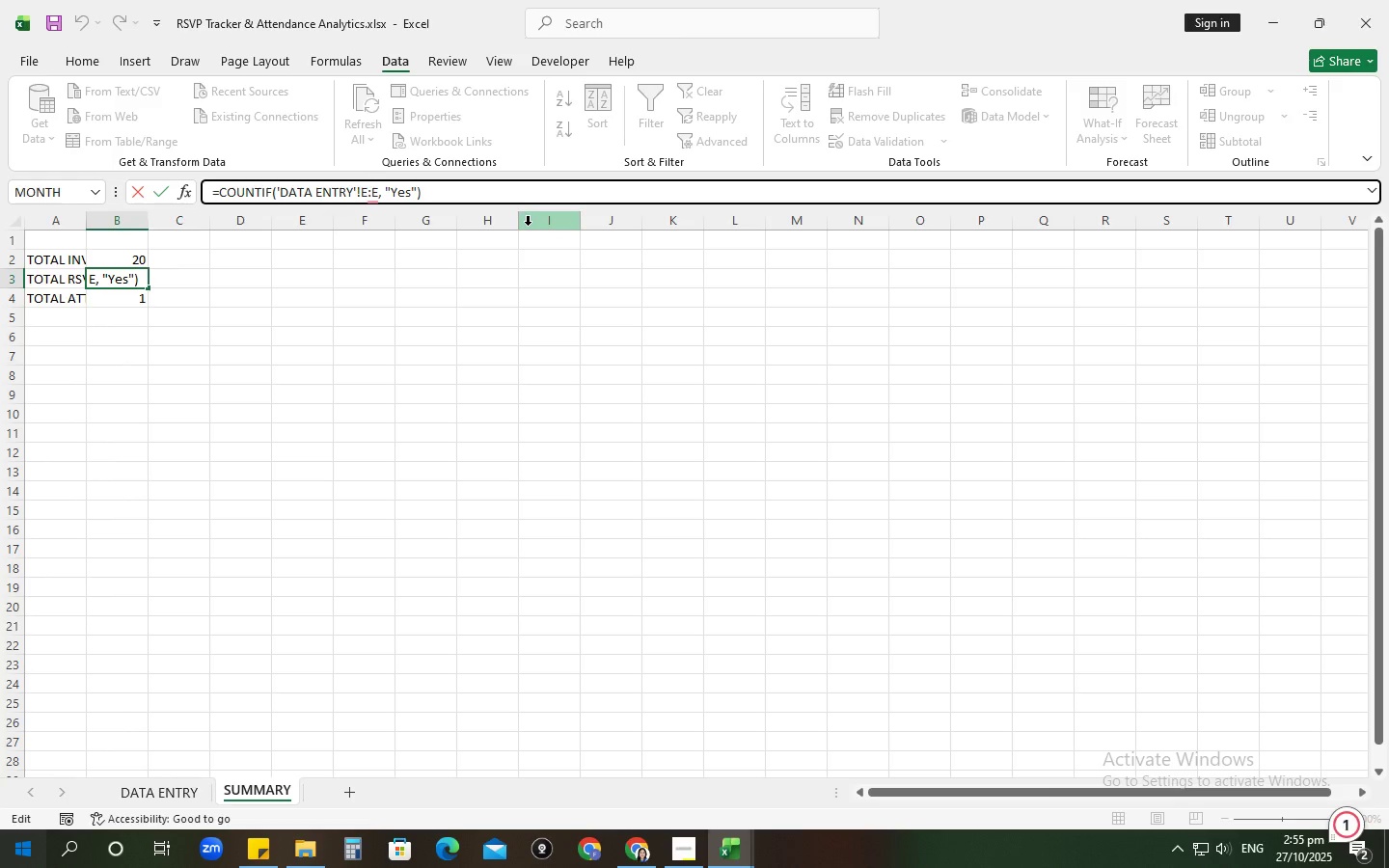 
key(NumpadEnter)
 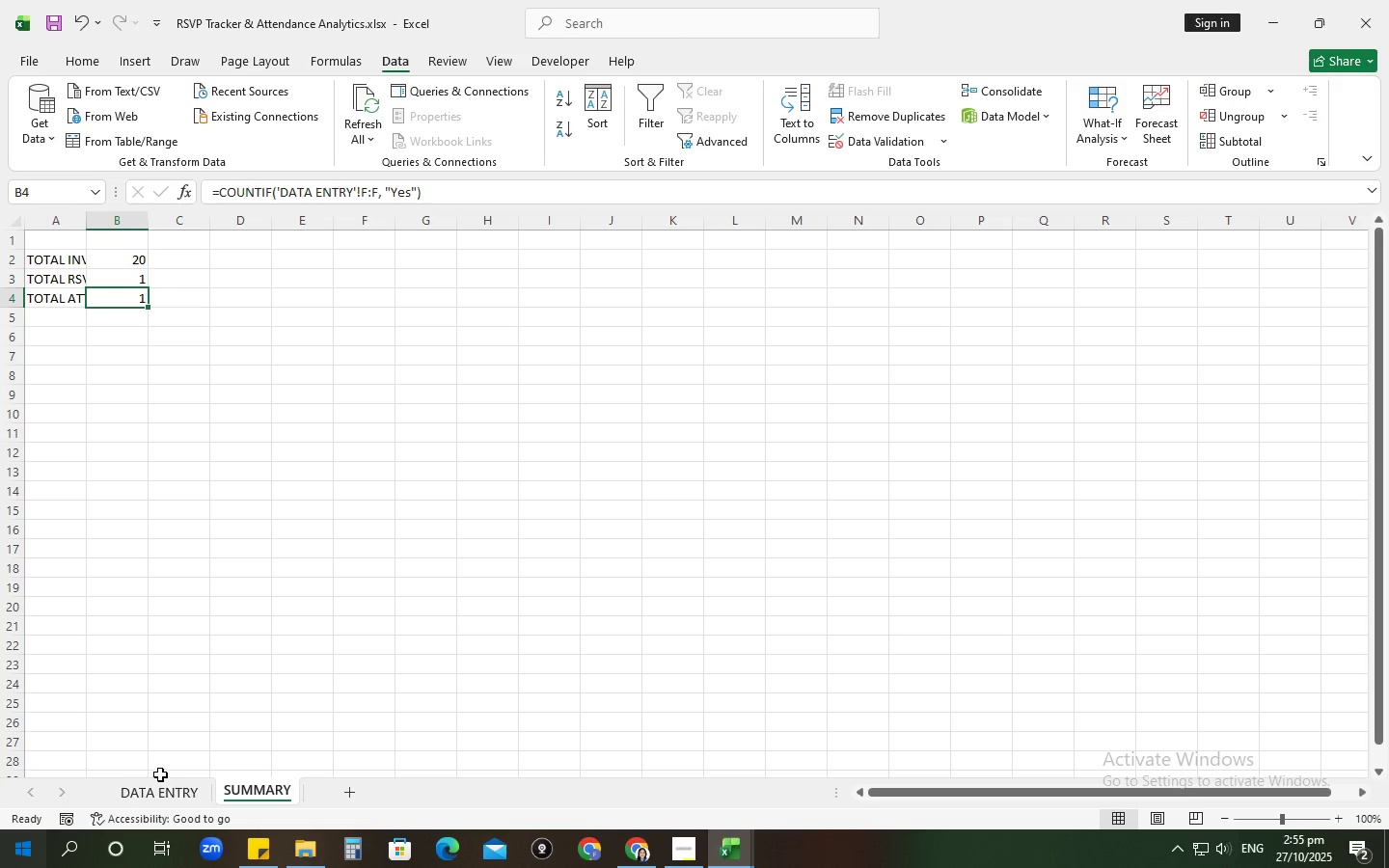 
left_click([169, 805])
 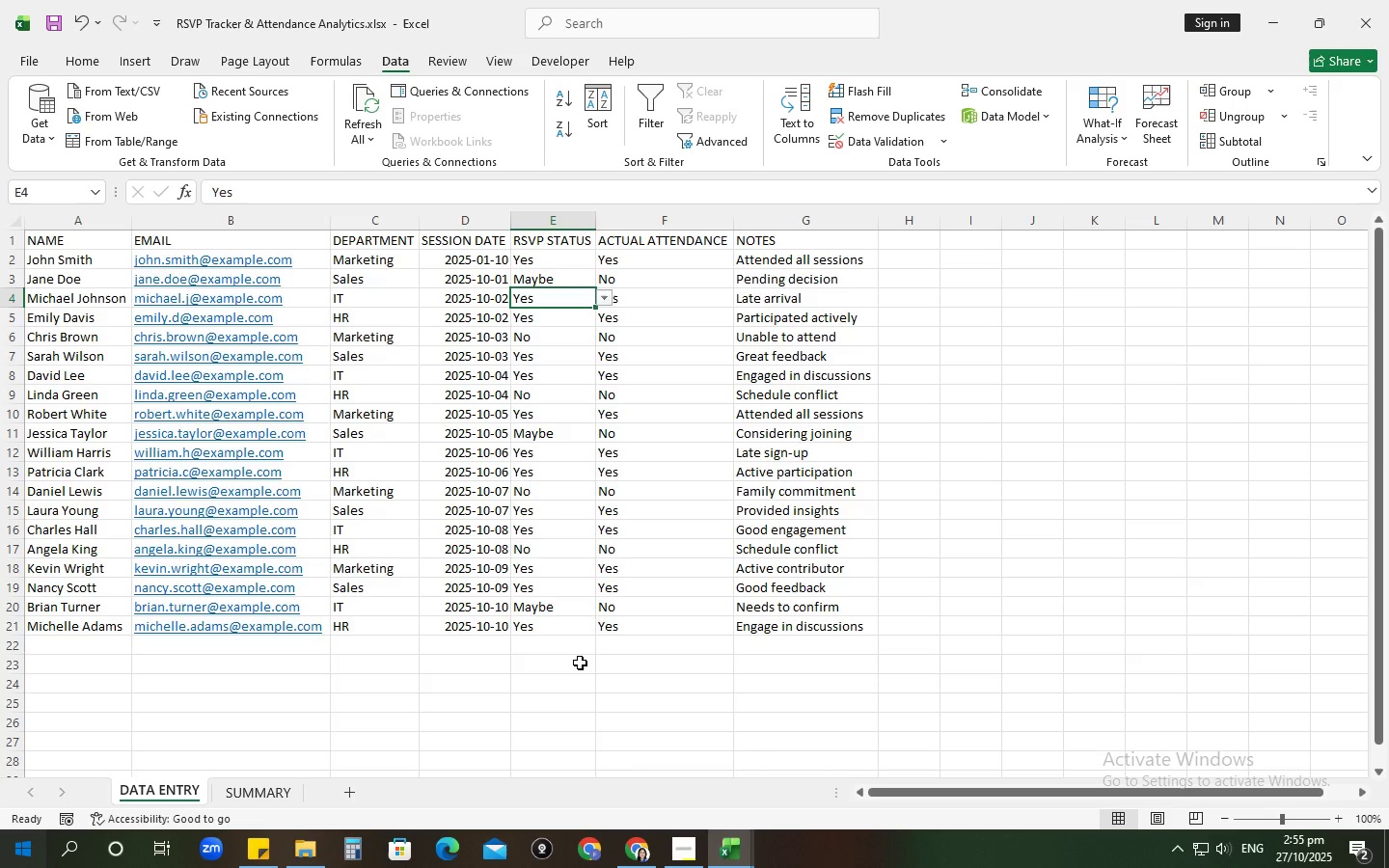 
wait(7.83)
 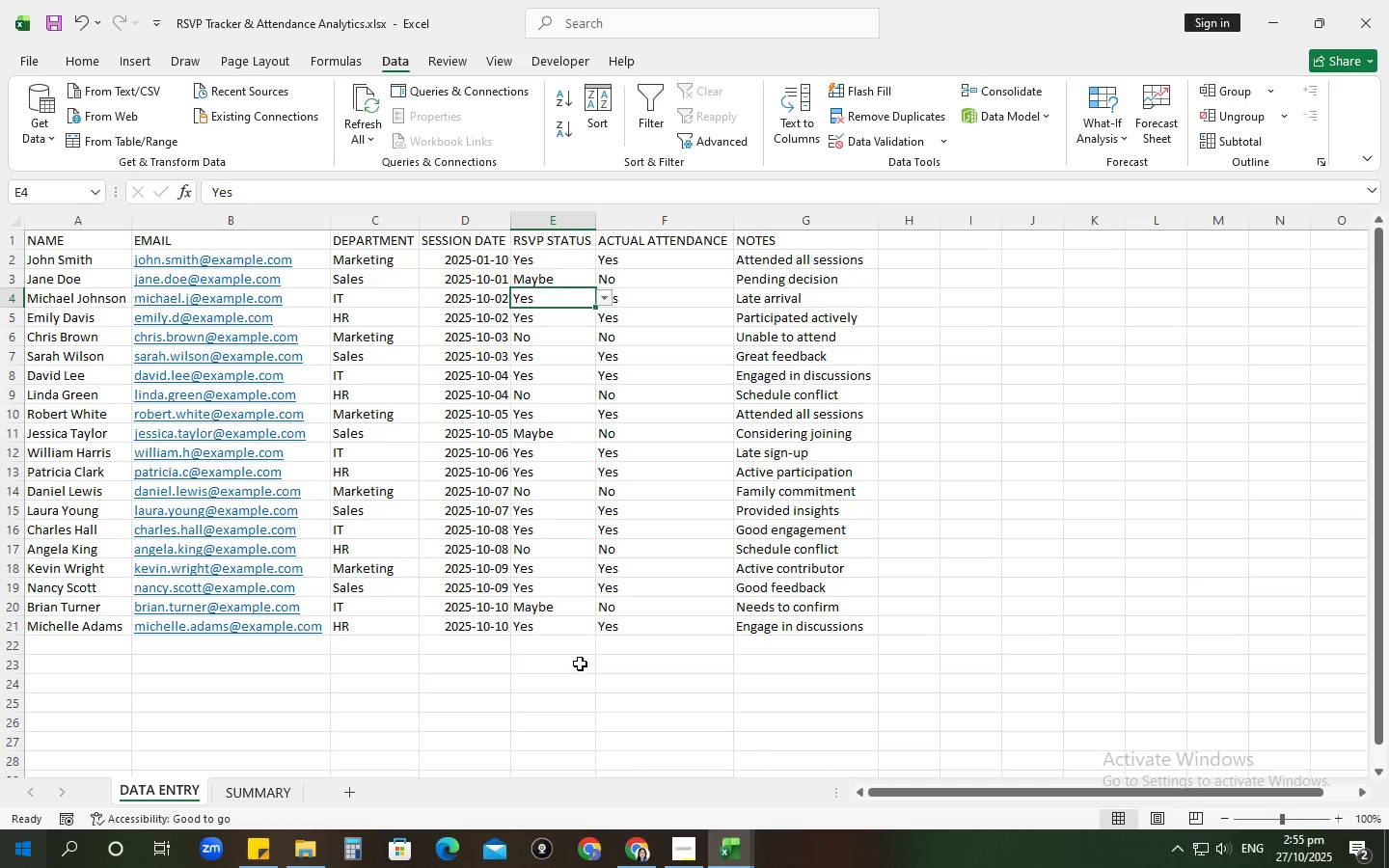 
left_click([547, 610])
 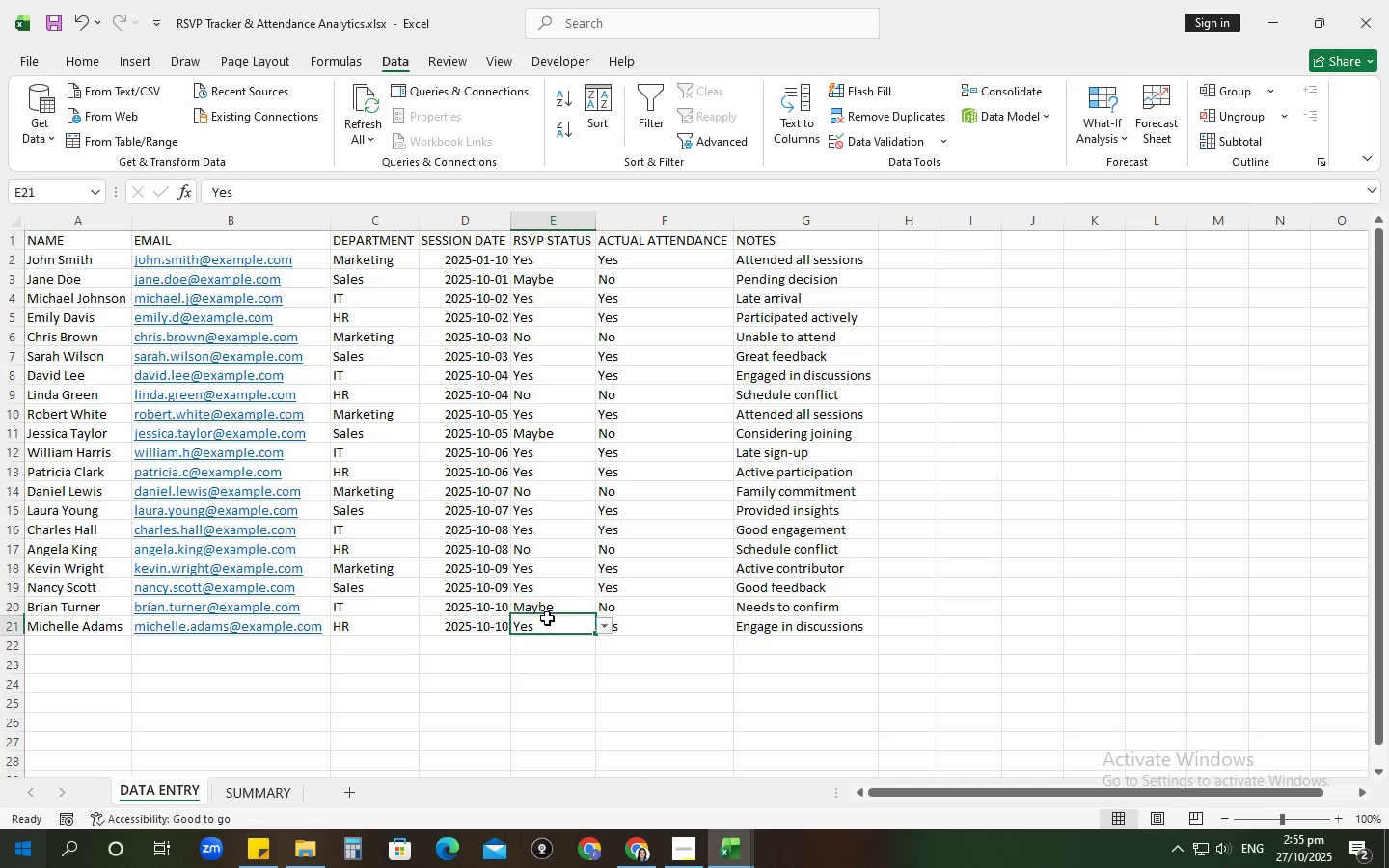 
left_click([547, 618])
 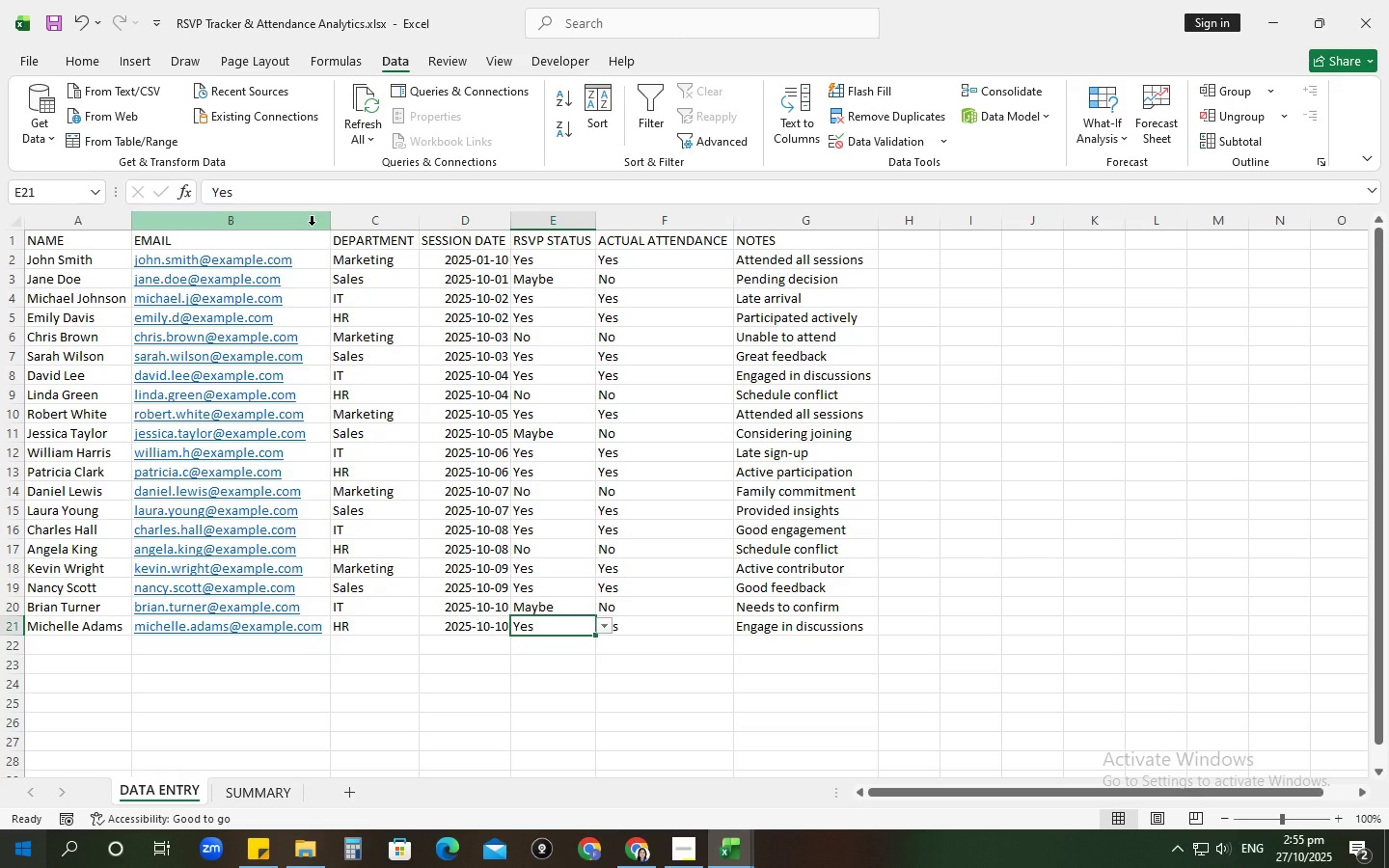 
left_click([305, 197])
 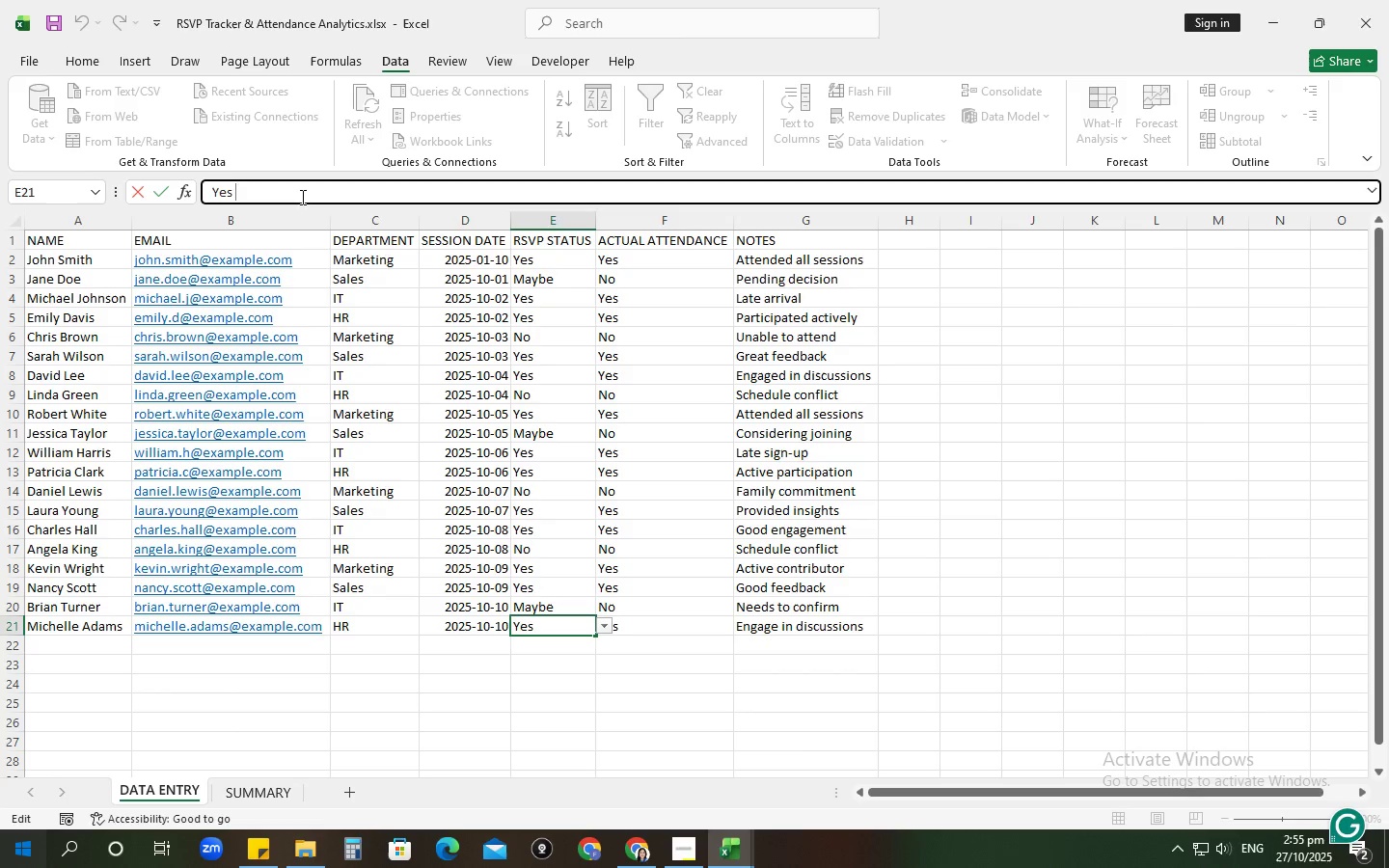 
key(Backspace)
 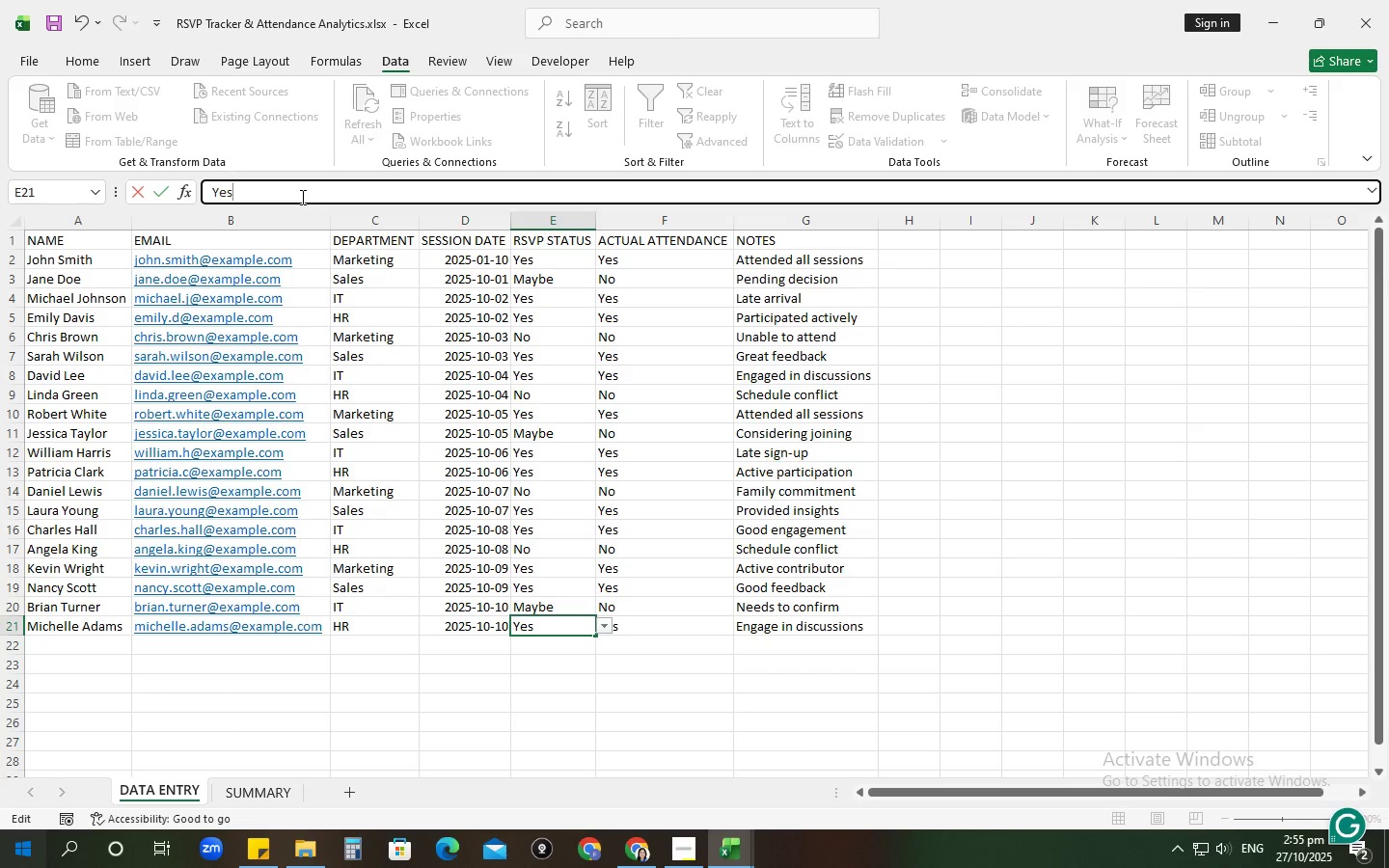 
key(Enter)
 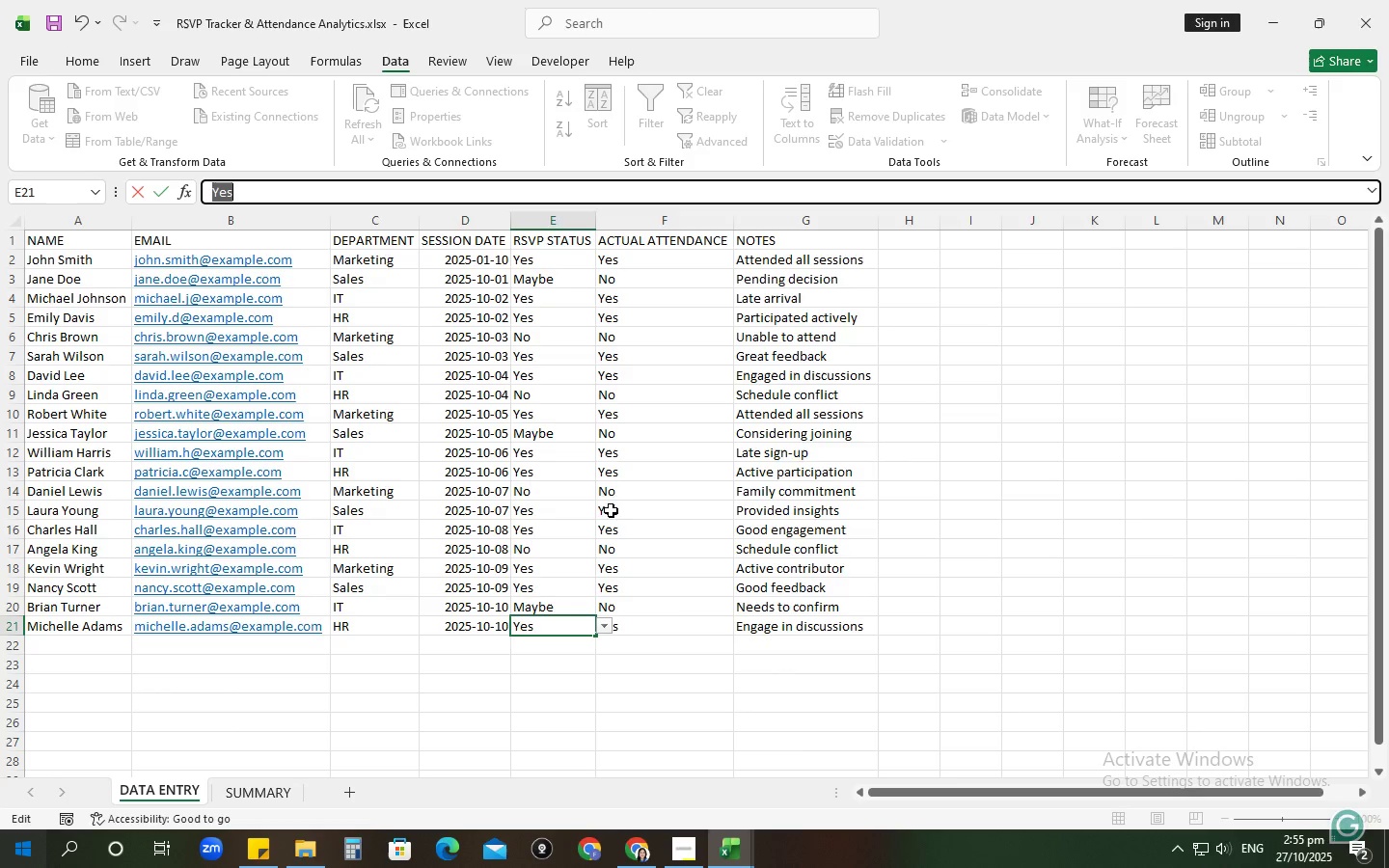 
scroll: coordinate [1079, 493], scroll_direction: up, amount: 3.0
 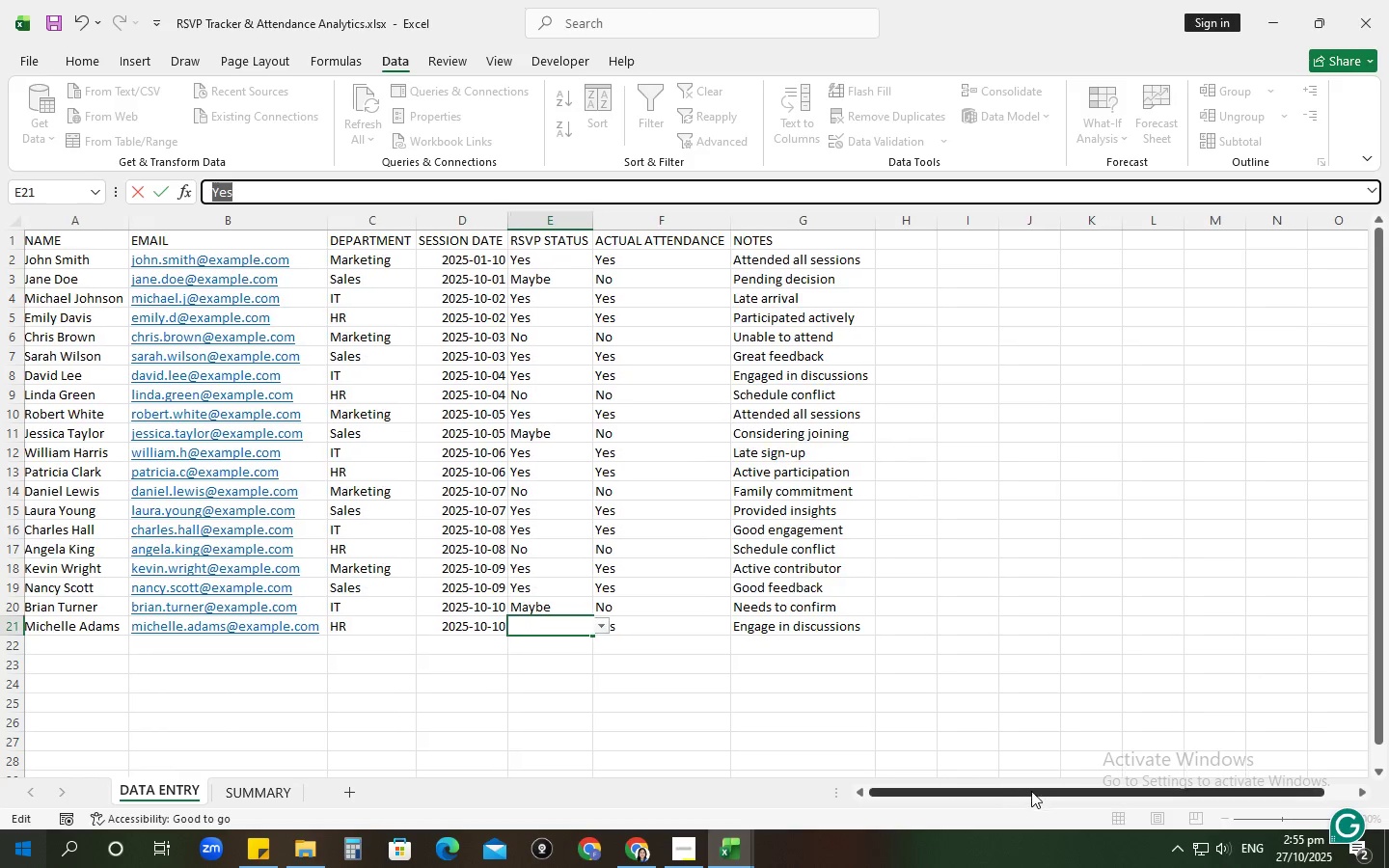 
left_click_drag(start_coordinate=[1031, 791], to_coordinate=[1317, 748])
 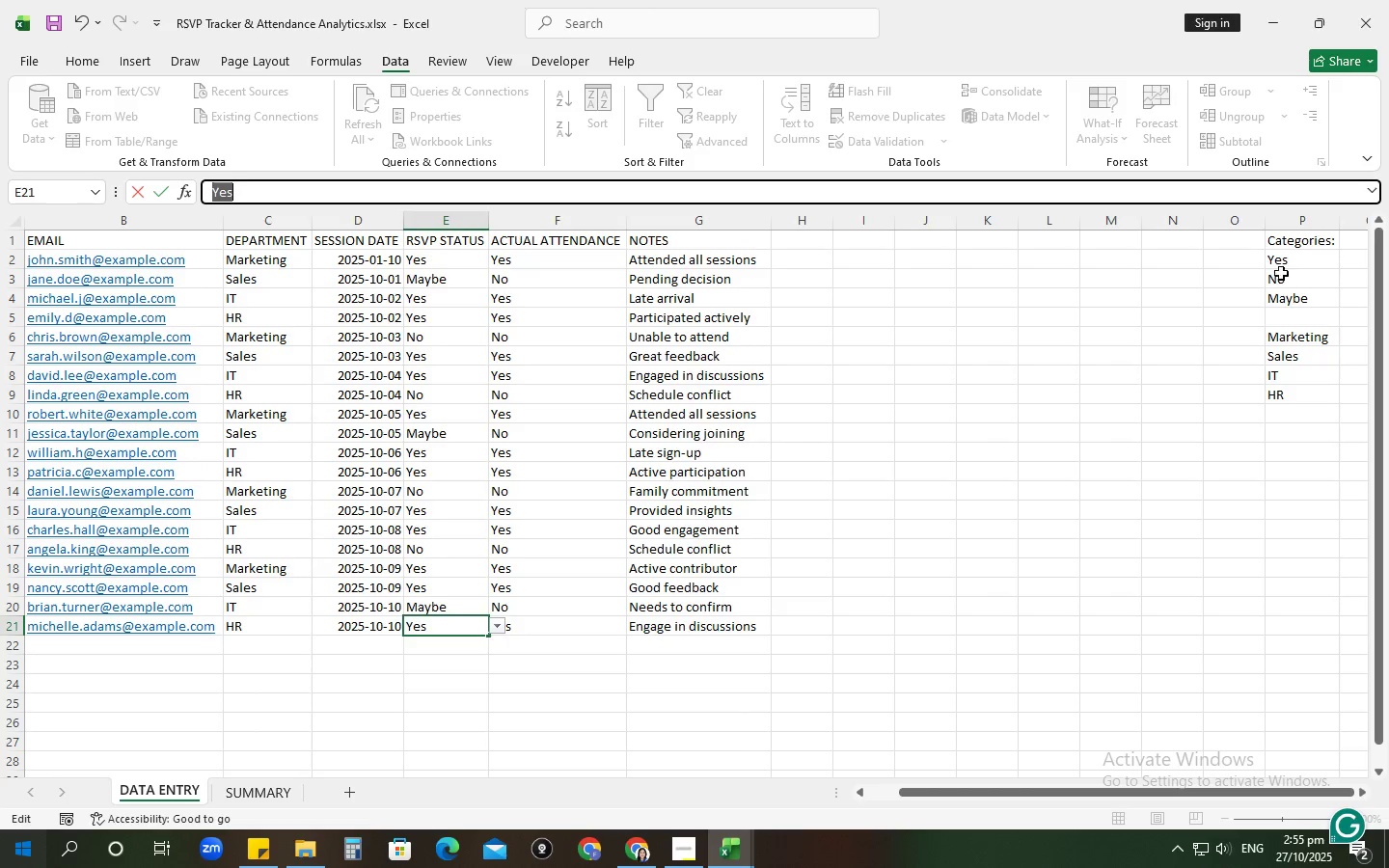 
left_click([1278, 262])
 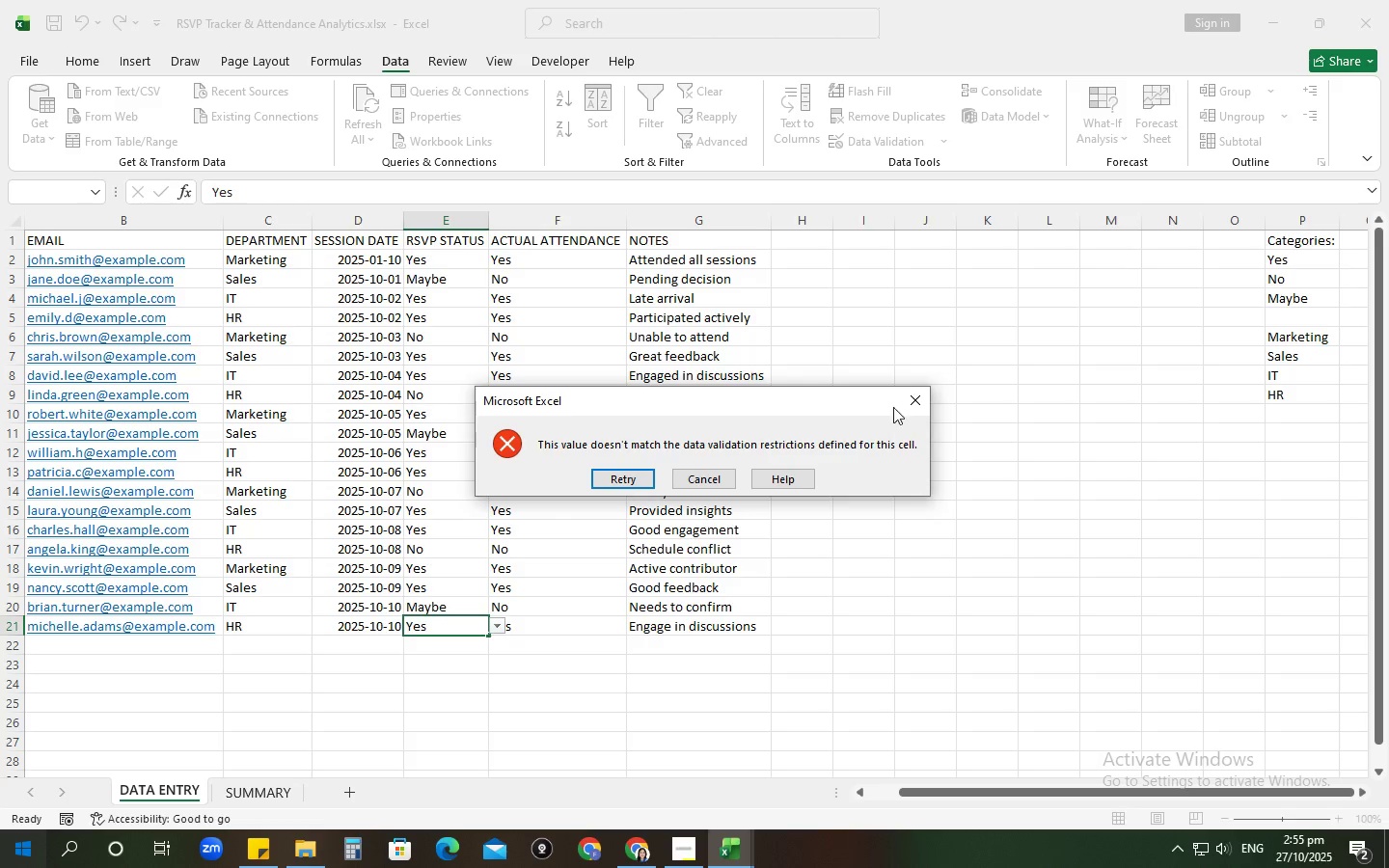 
left_click([901, 393])
 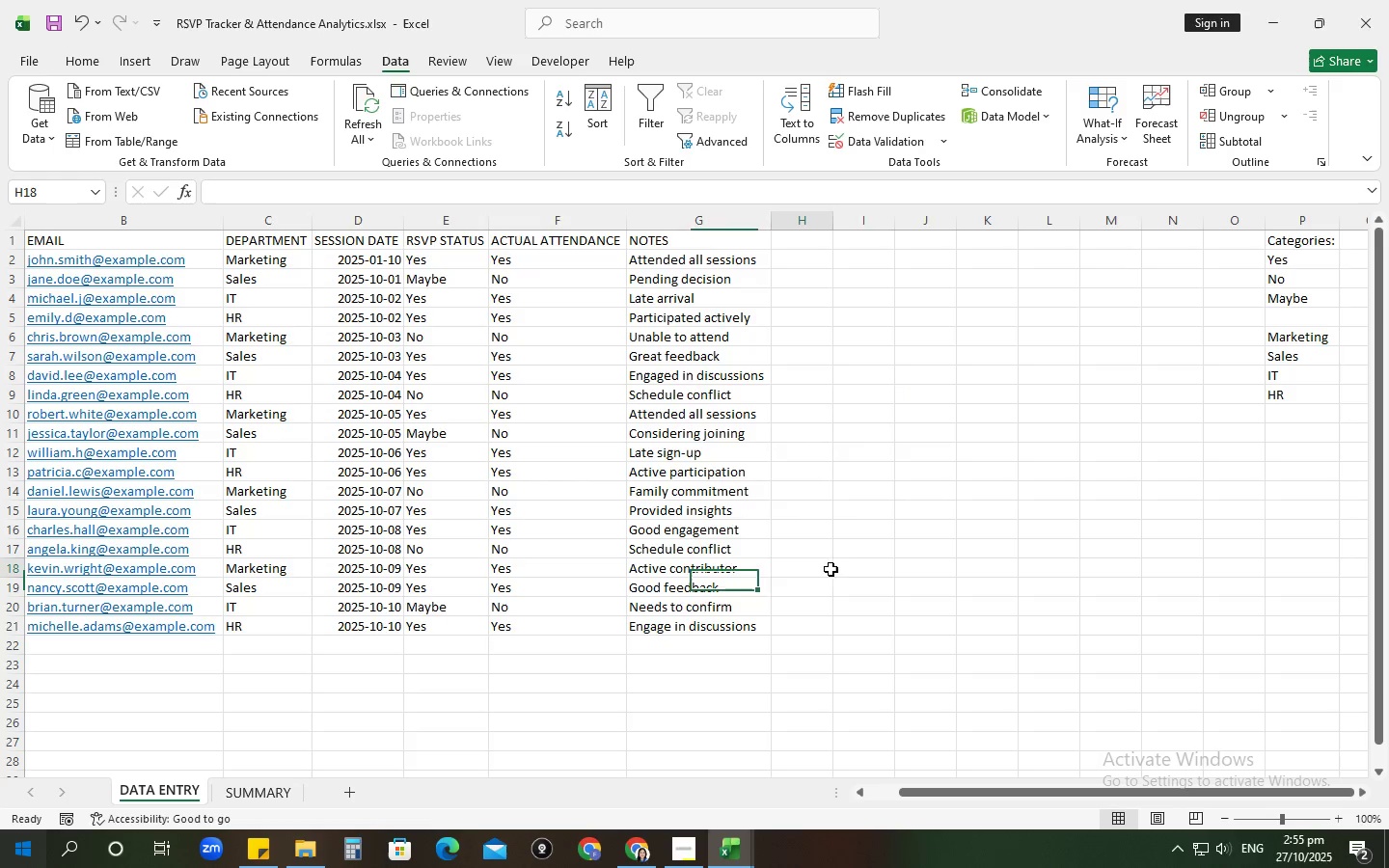 
left_click([831, 569])
 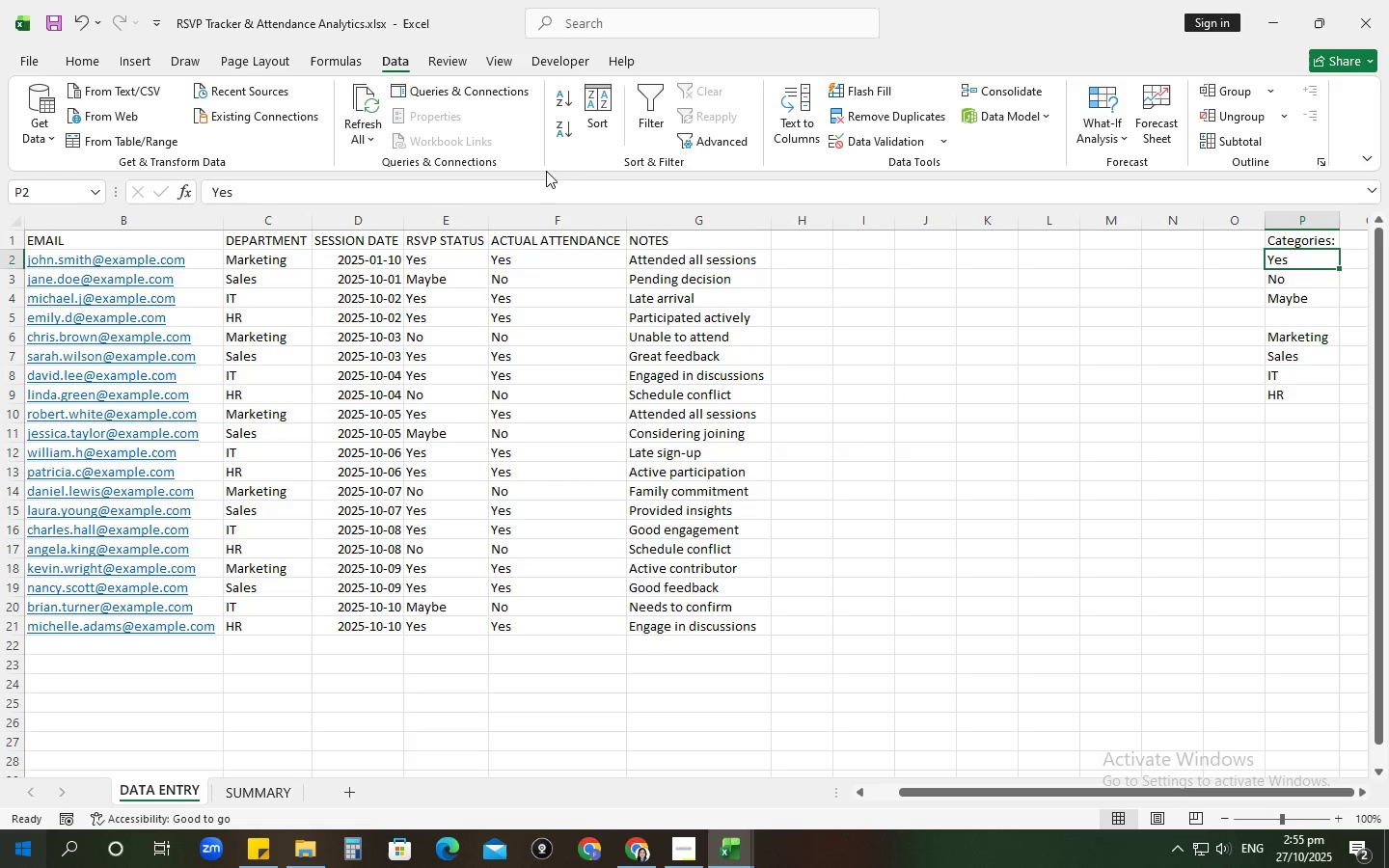 
left_click([408, 198])
 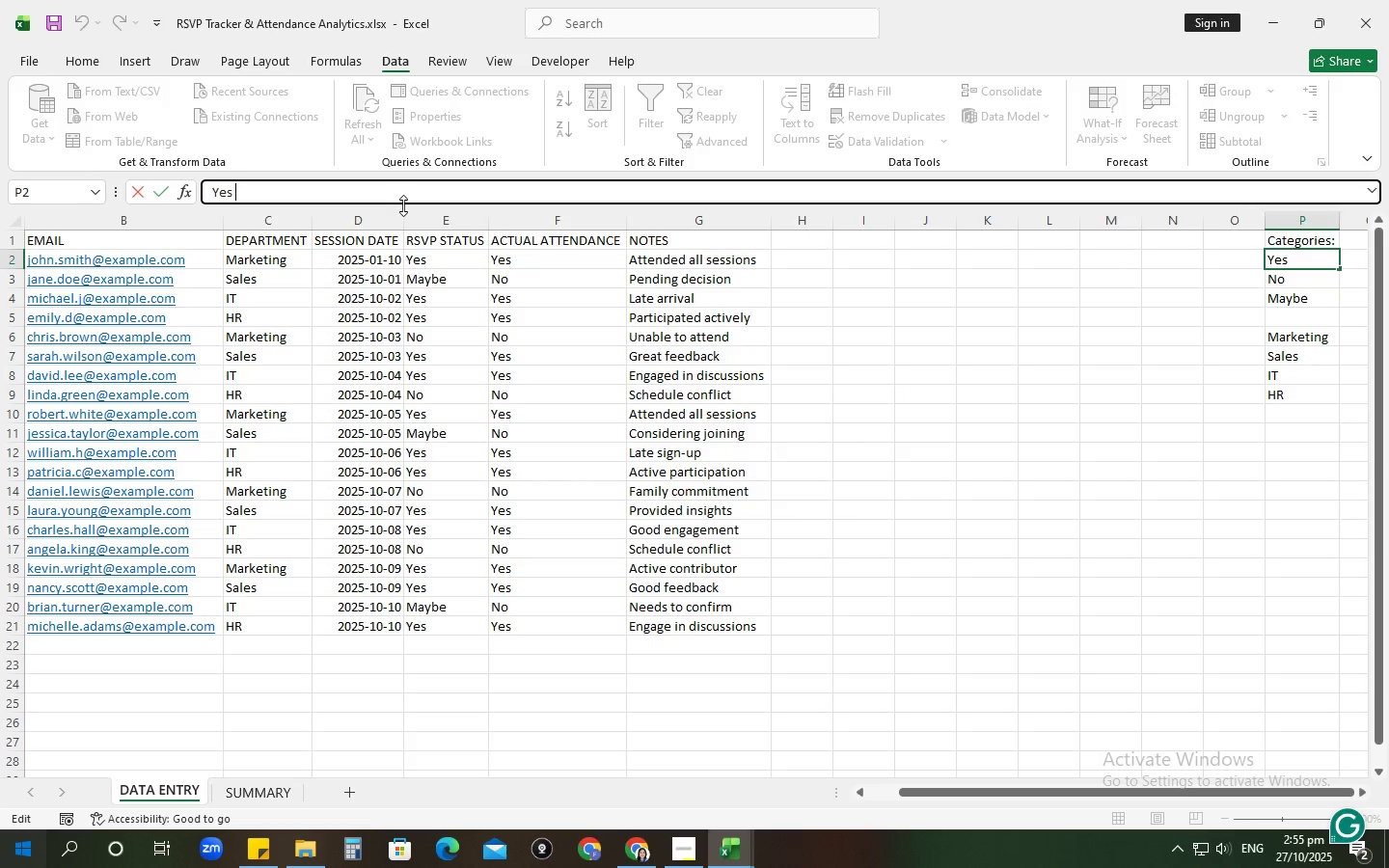 
key(Backspace)
 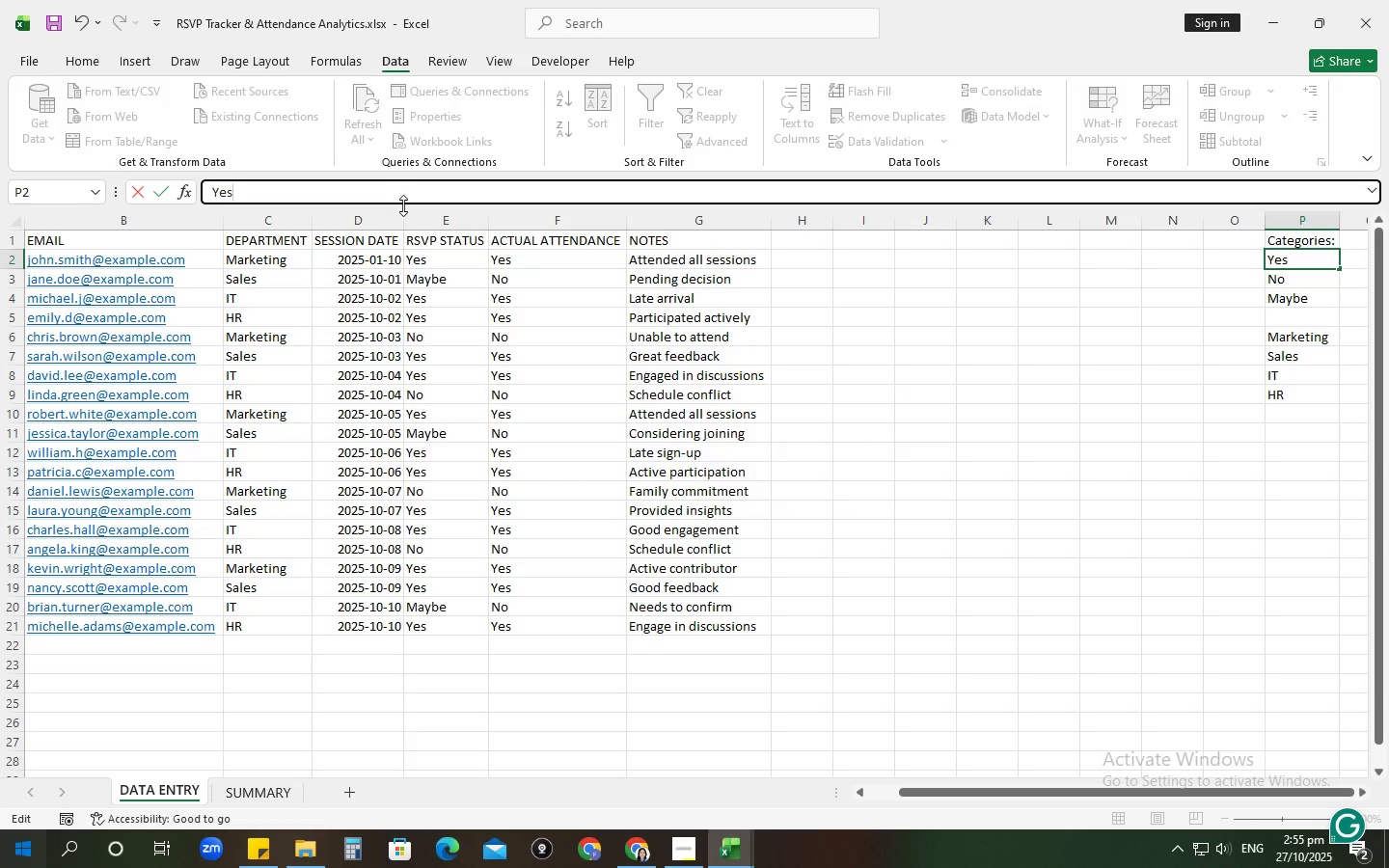 
hold_key(key=Enter, duration=2.36)
 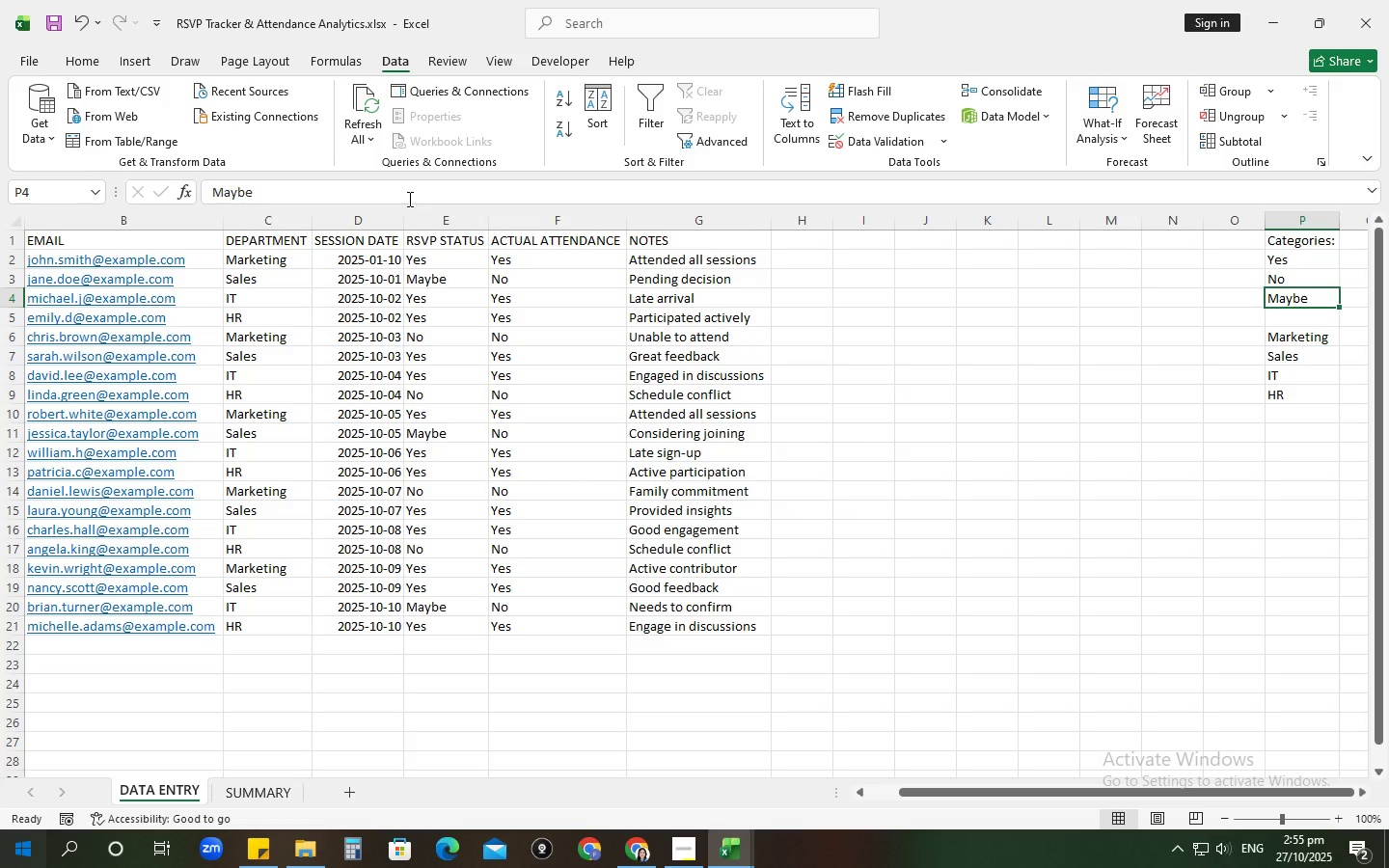 
left_click_drag(start_coordinate=[404, 202], to_coordinate=[409, 200])
 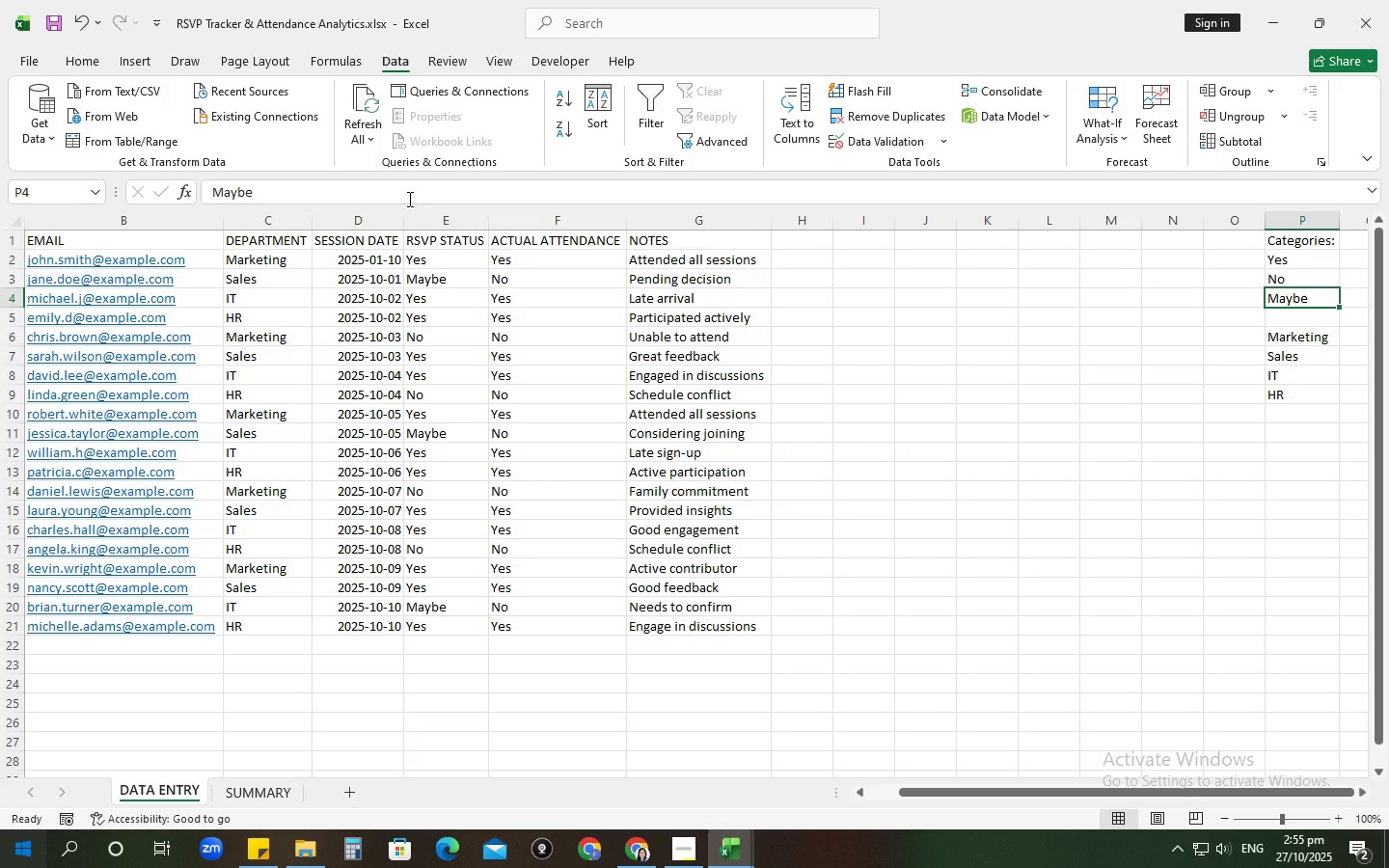 
left_click([408, 199])
 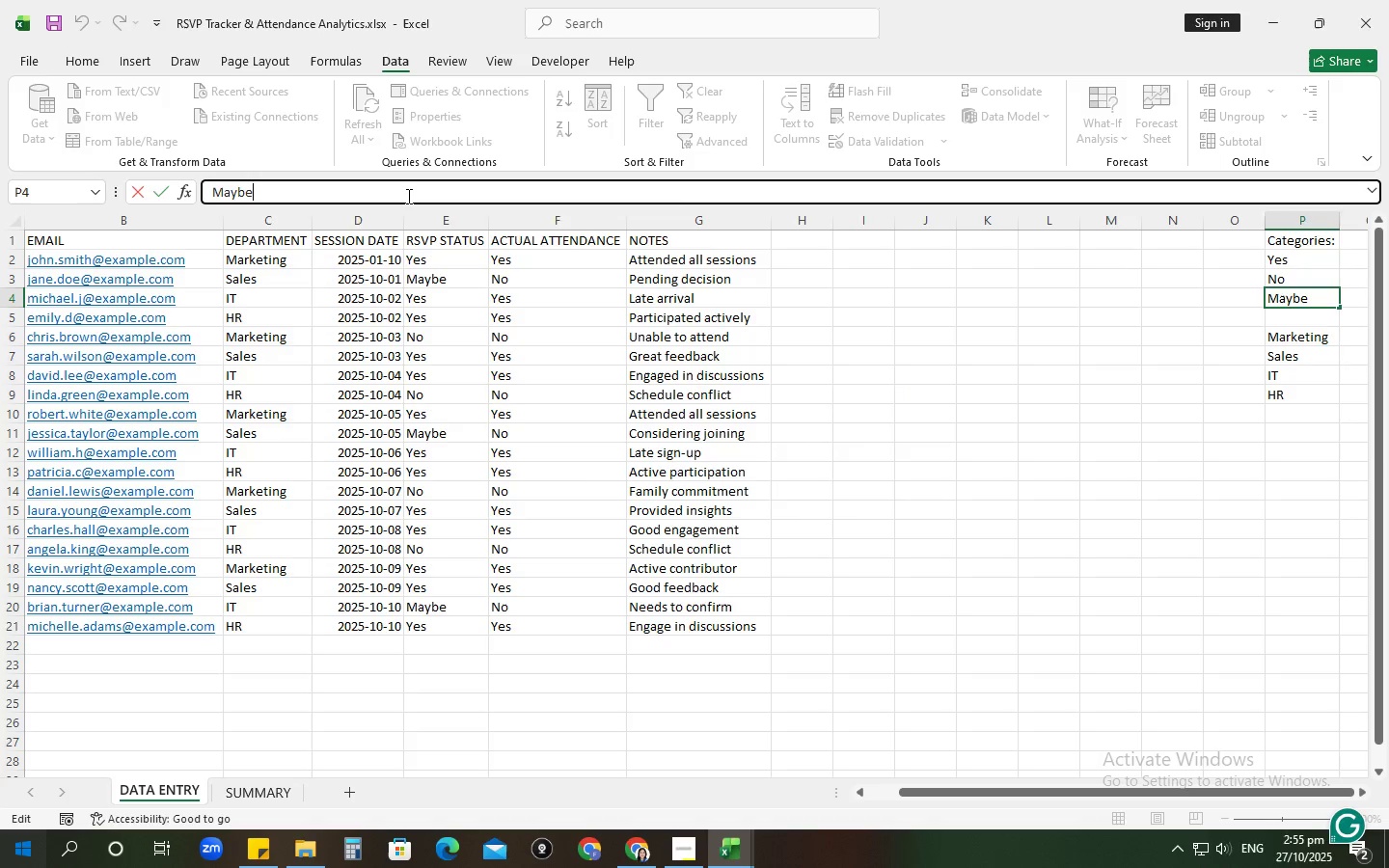 
key(Enter)
 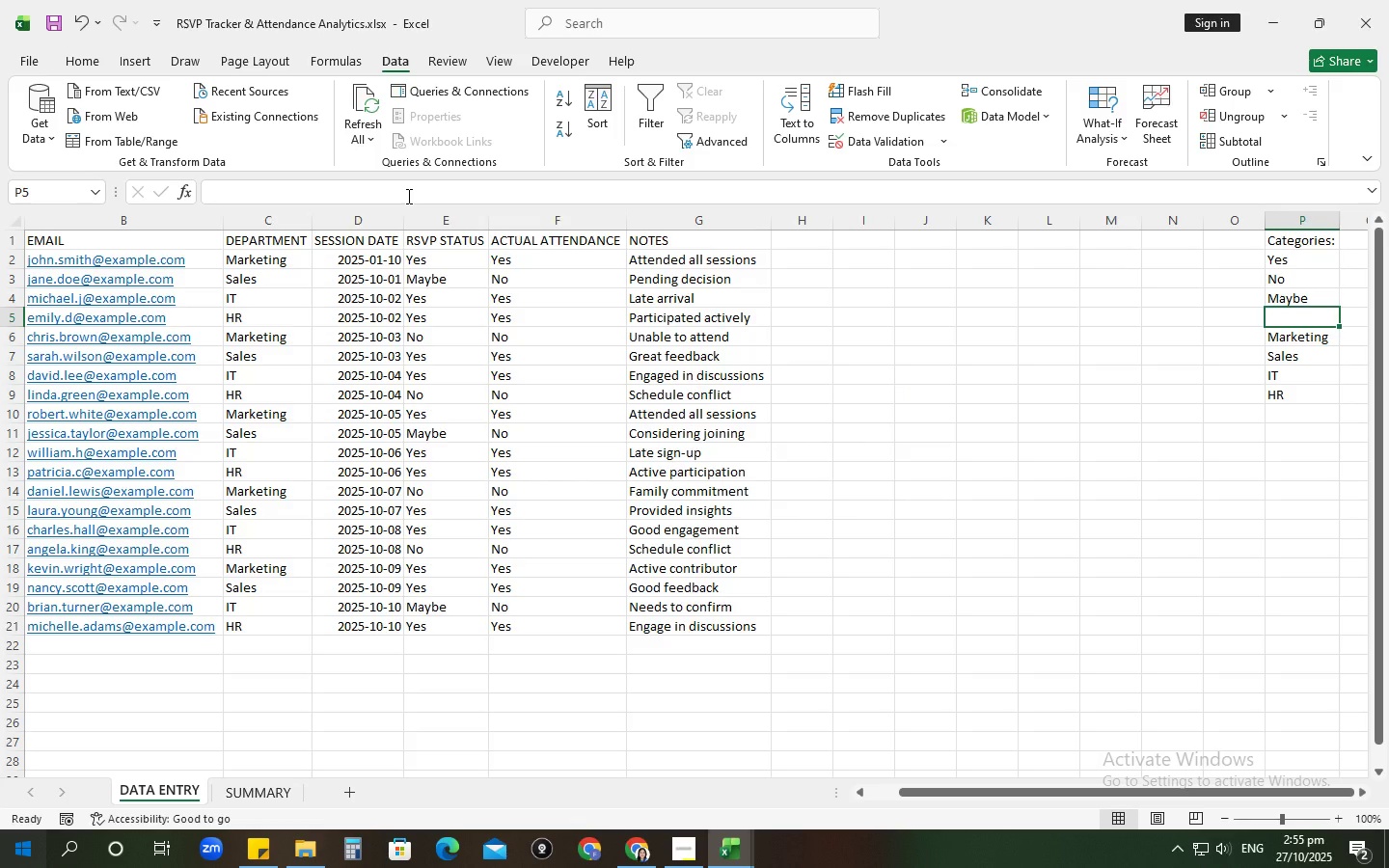 
key(Control+S)
 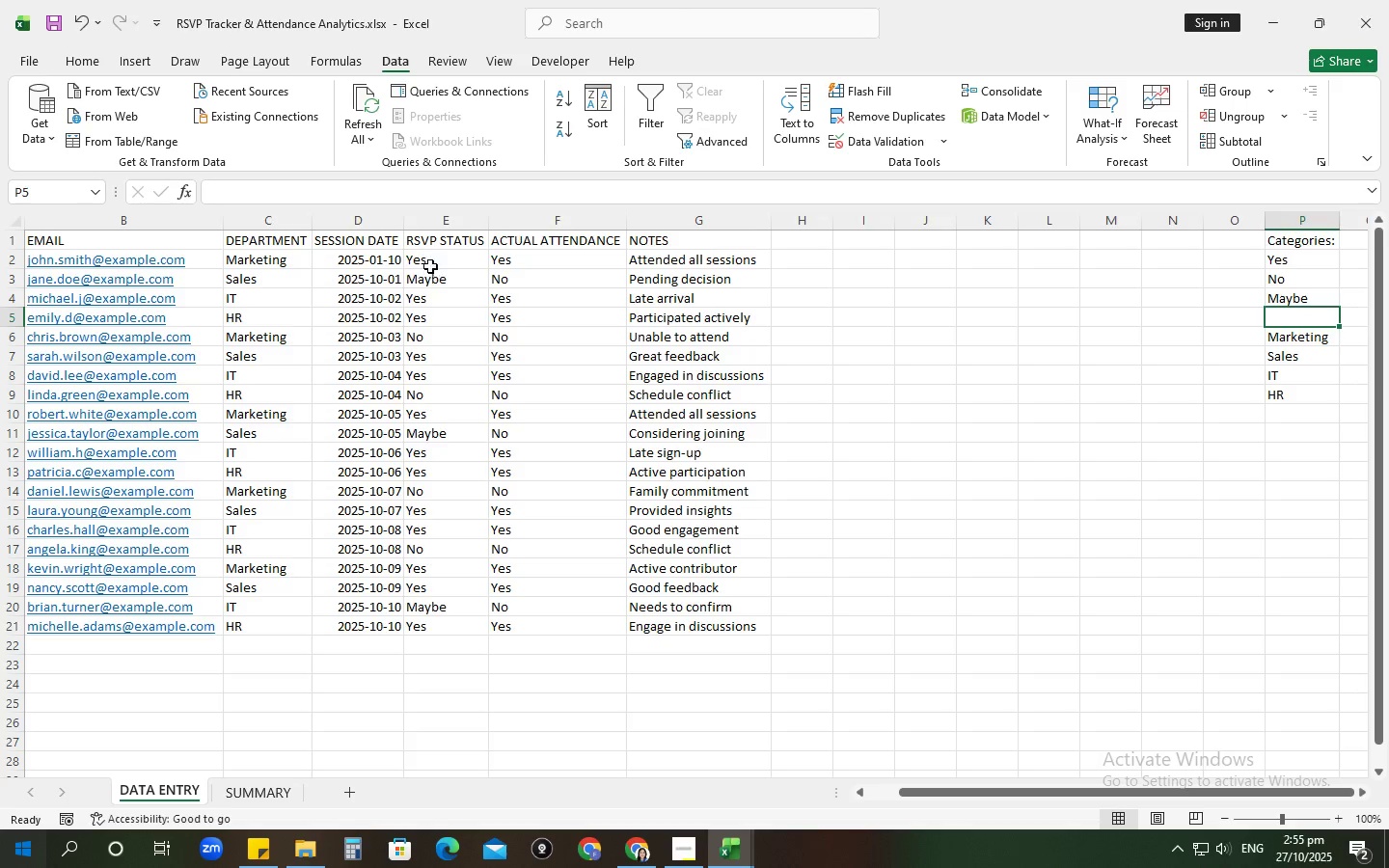 
left_click([428, 264])
 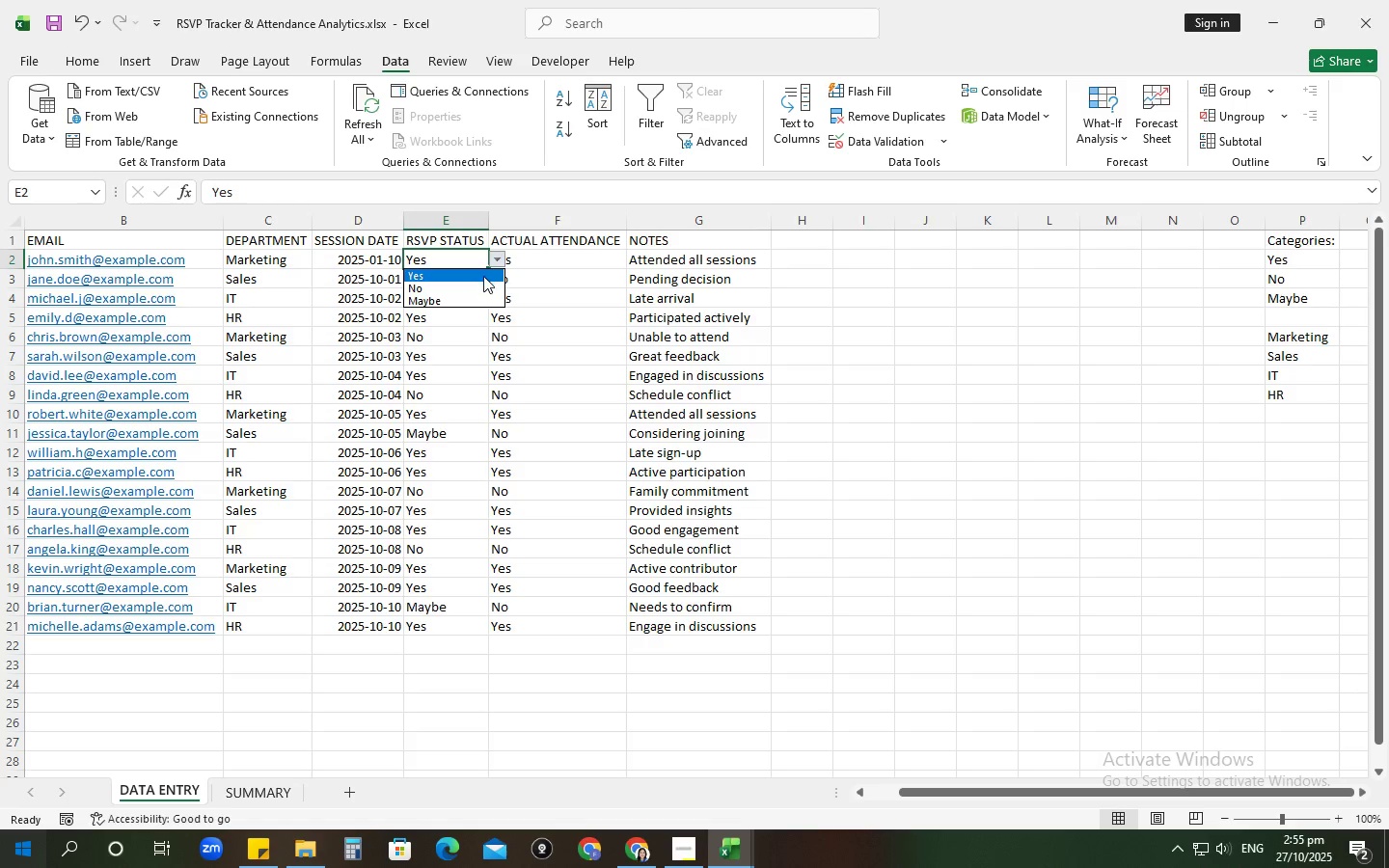 
left_click([480, 276])
 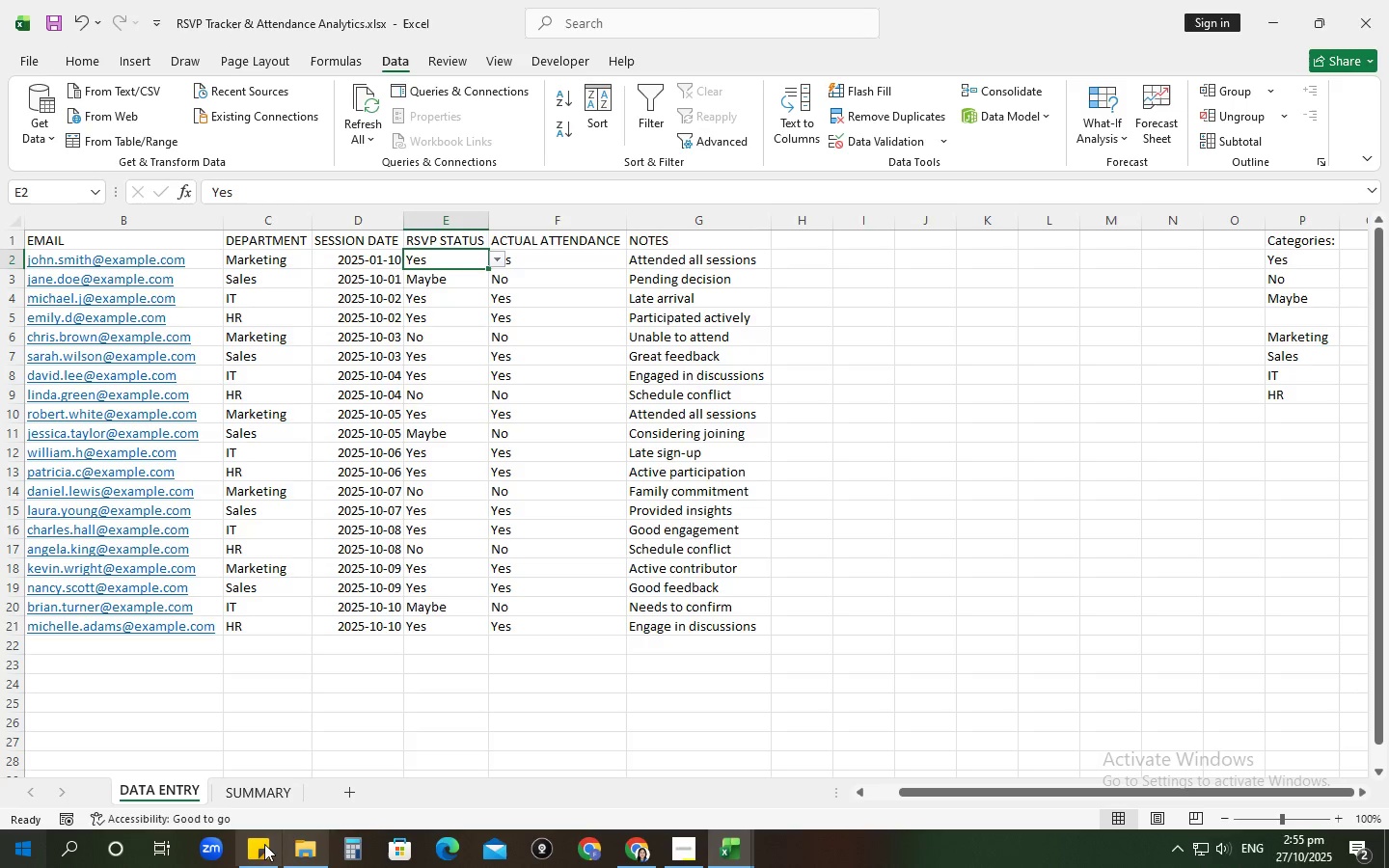 
left_click([258, 795])
 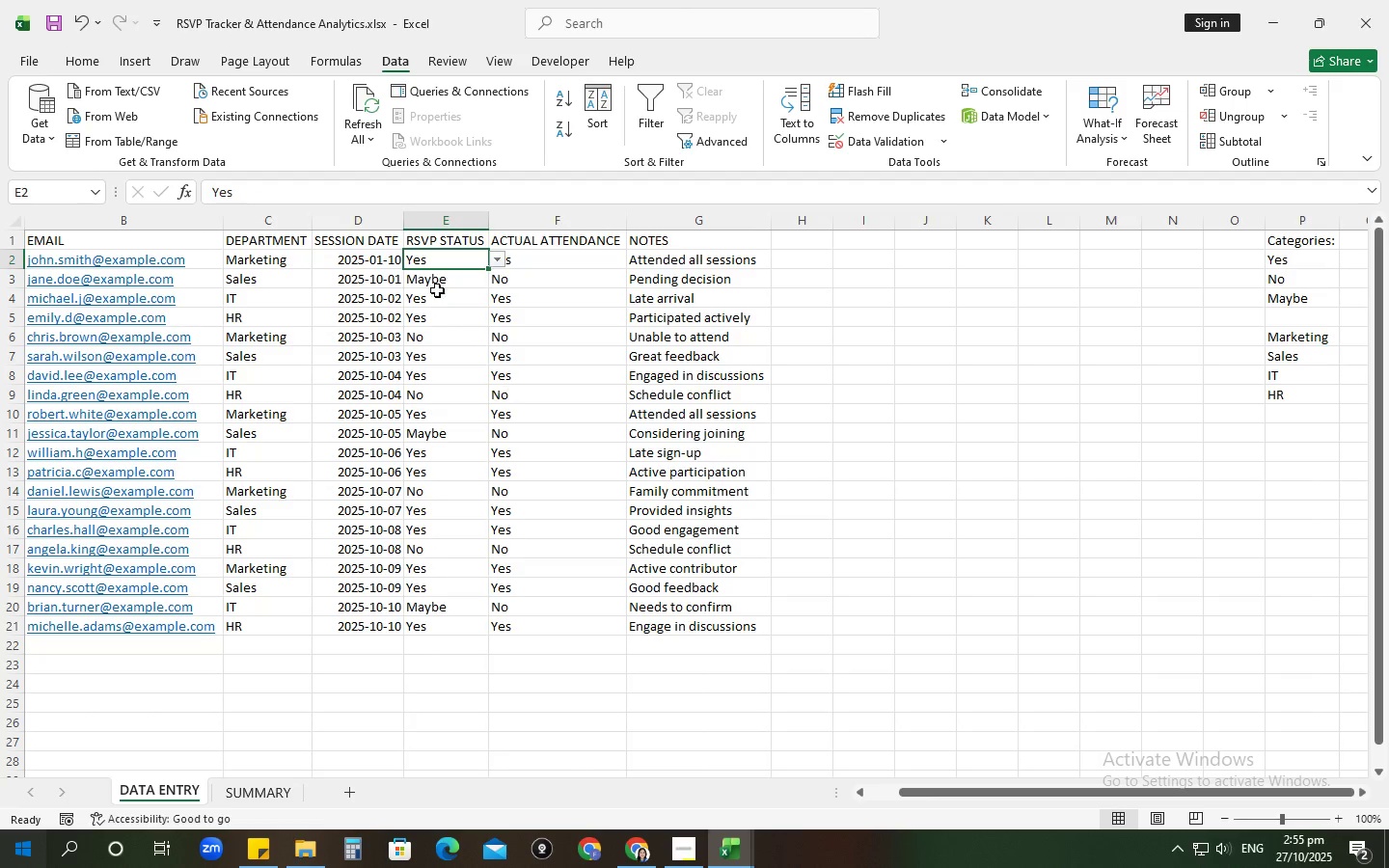 
left_click([437, 299])
 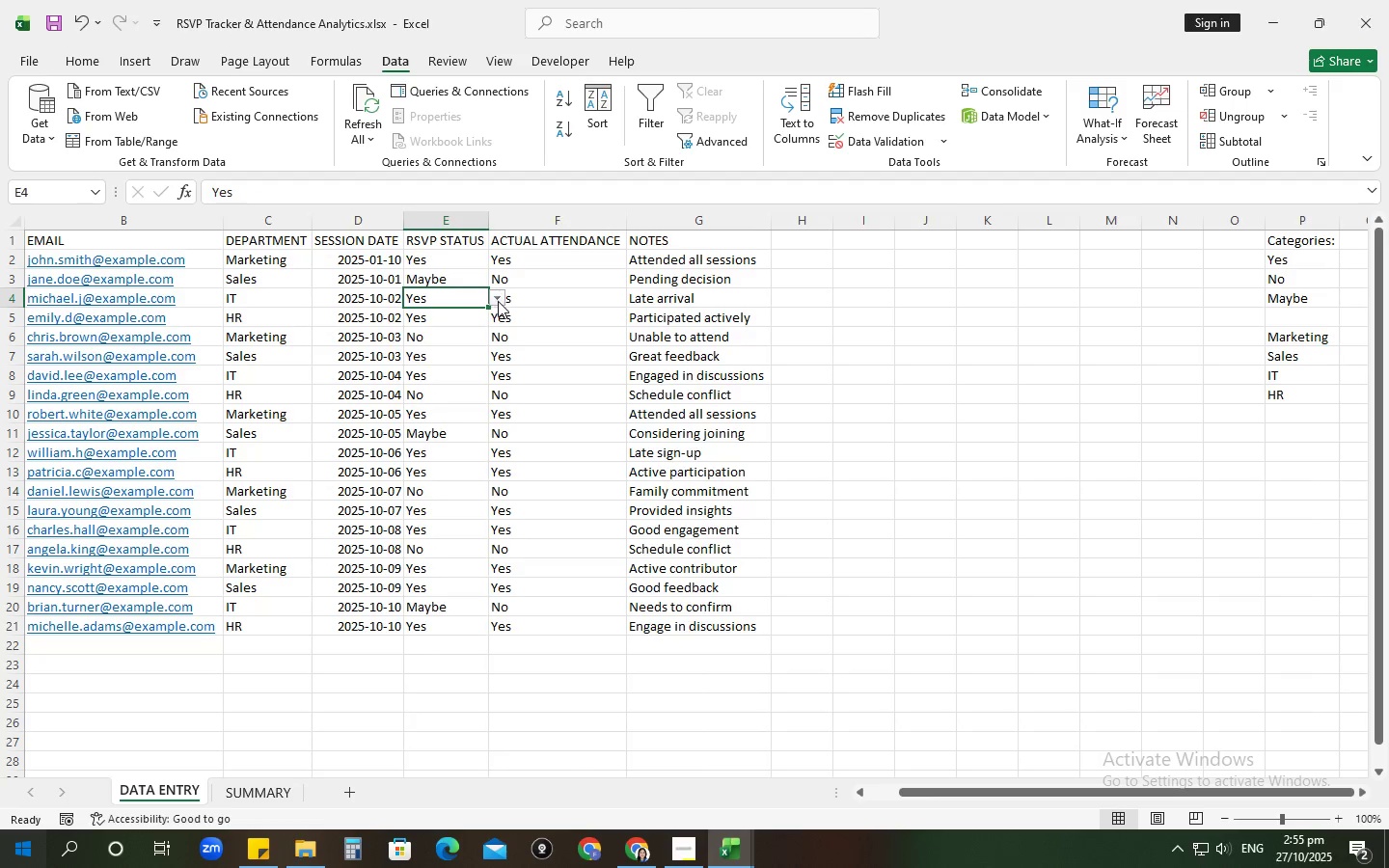 
left_click([498, 301])
 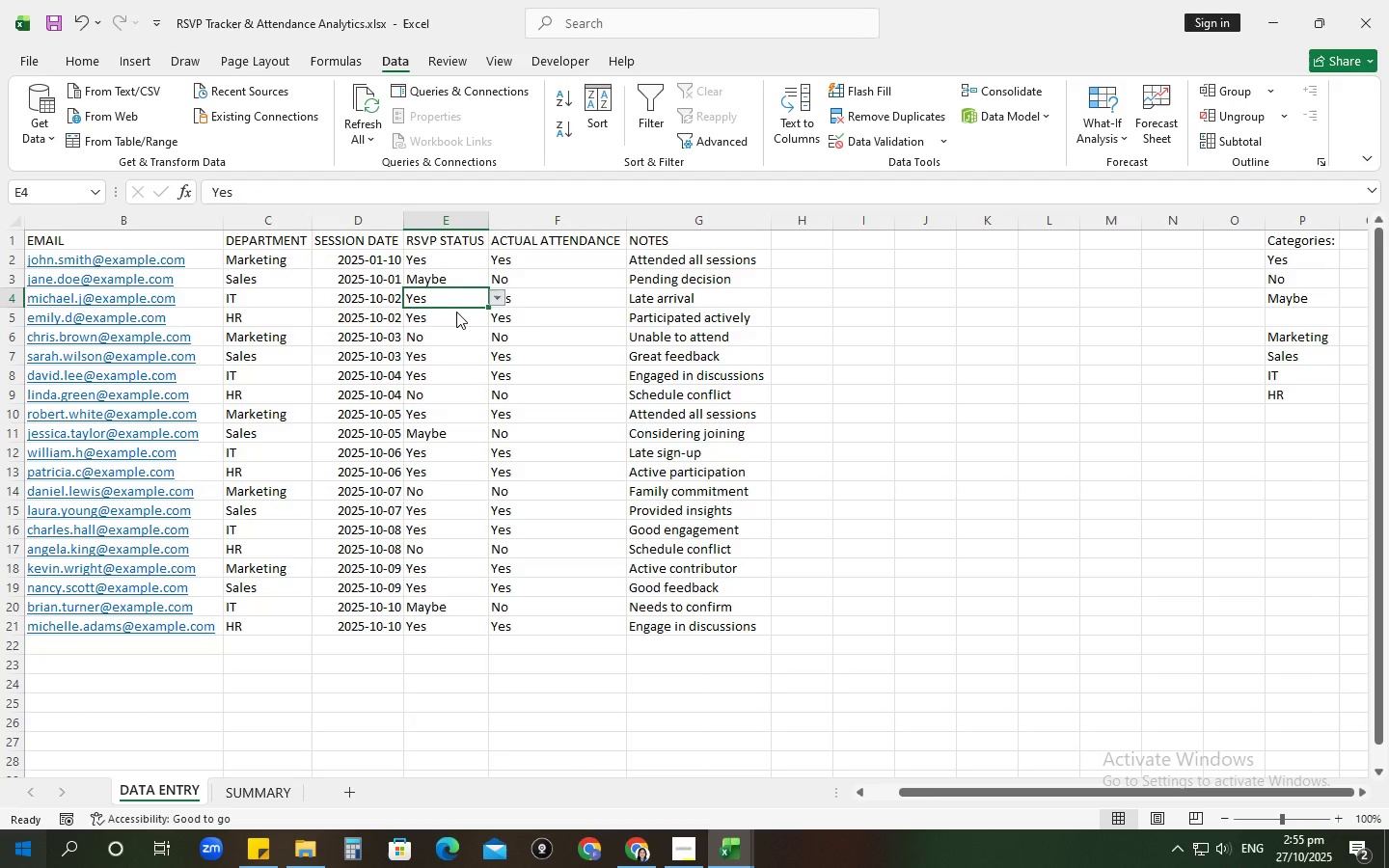 
left_click([456, 312])
 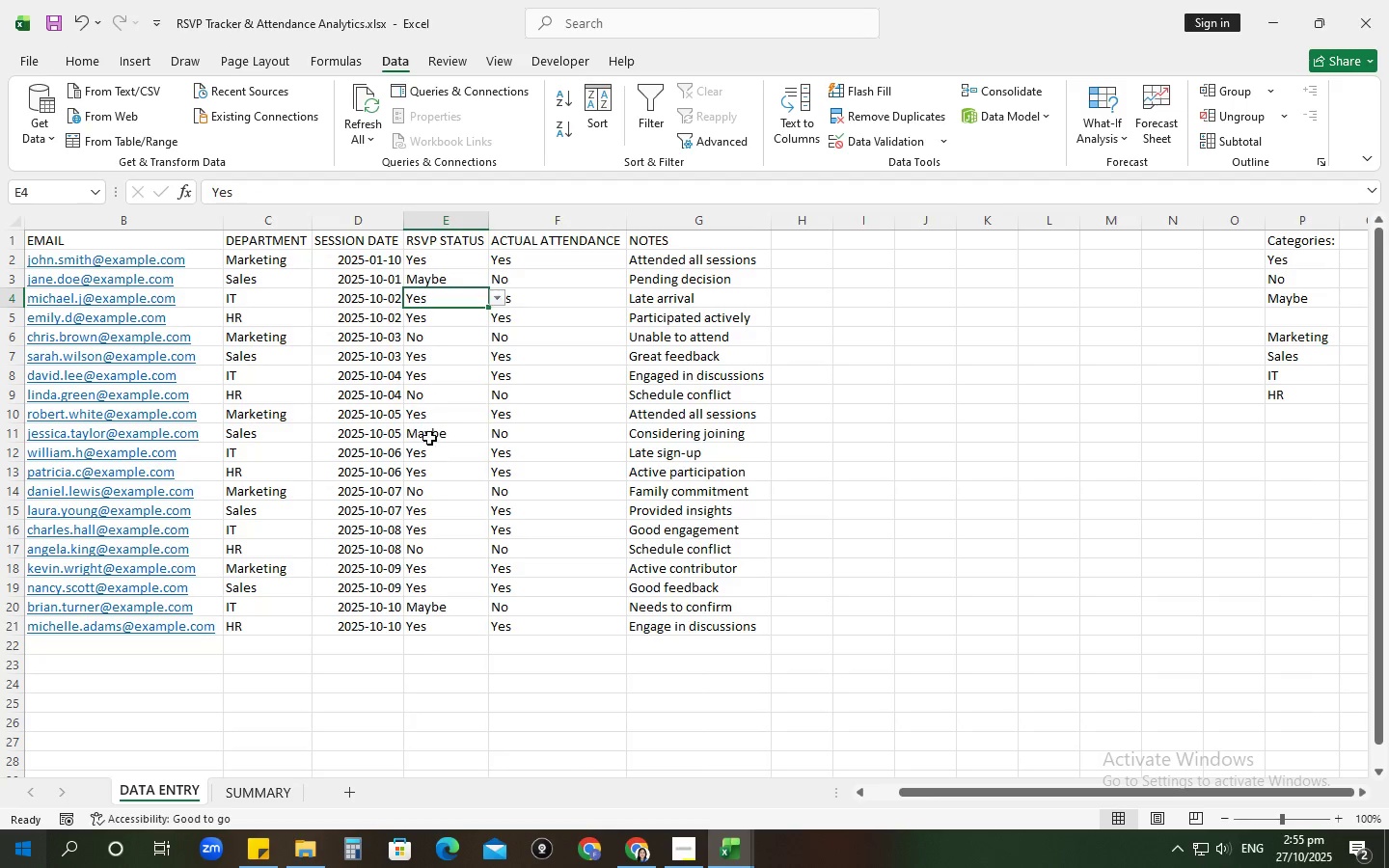 
double_click([432, 325])
 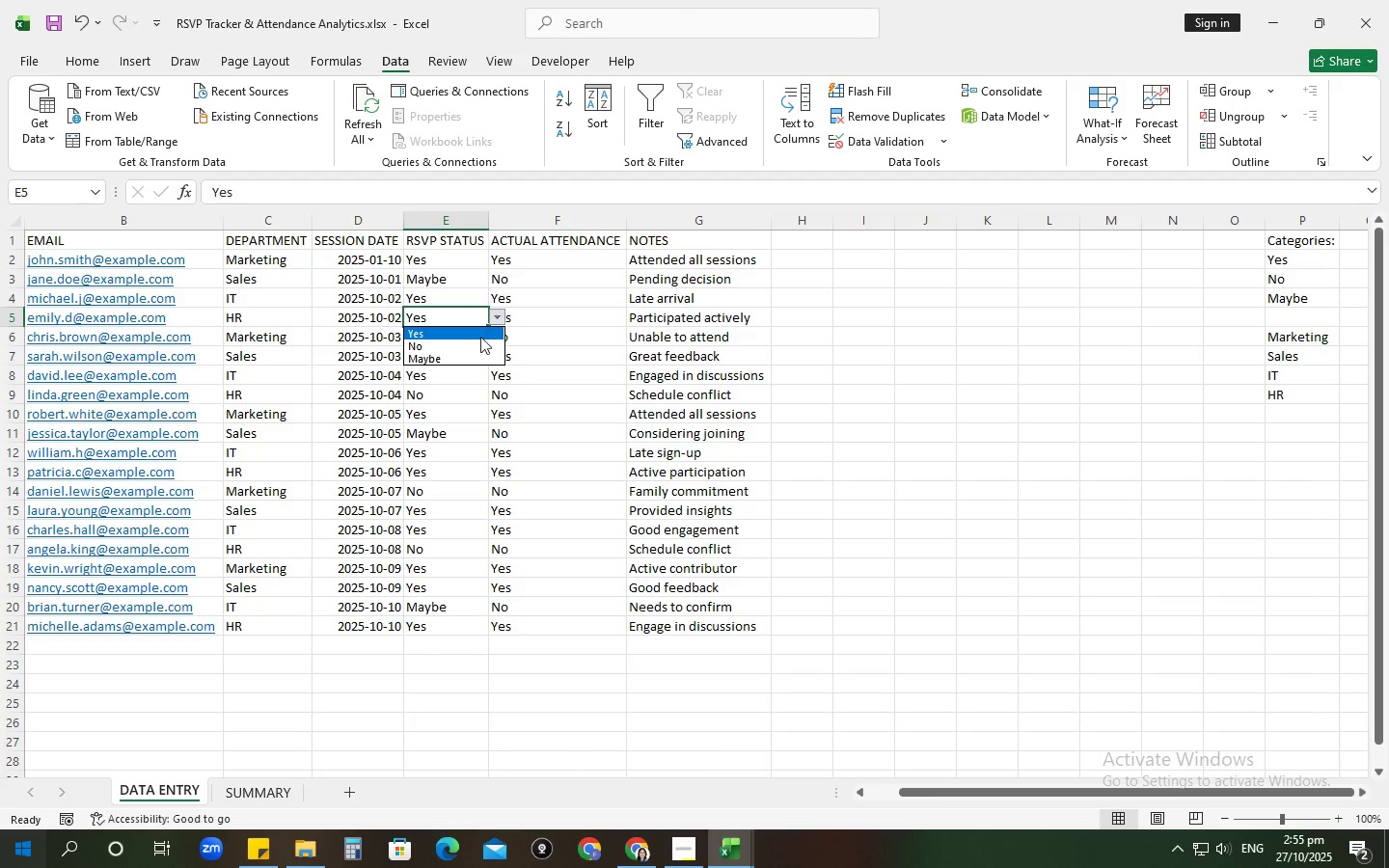 
left_click_drag(start_coordinate=[472, 350], to_coordinate=[470, 334])
 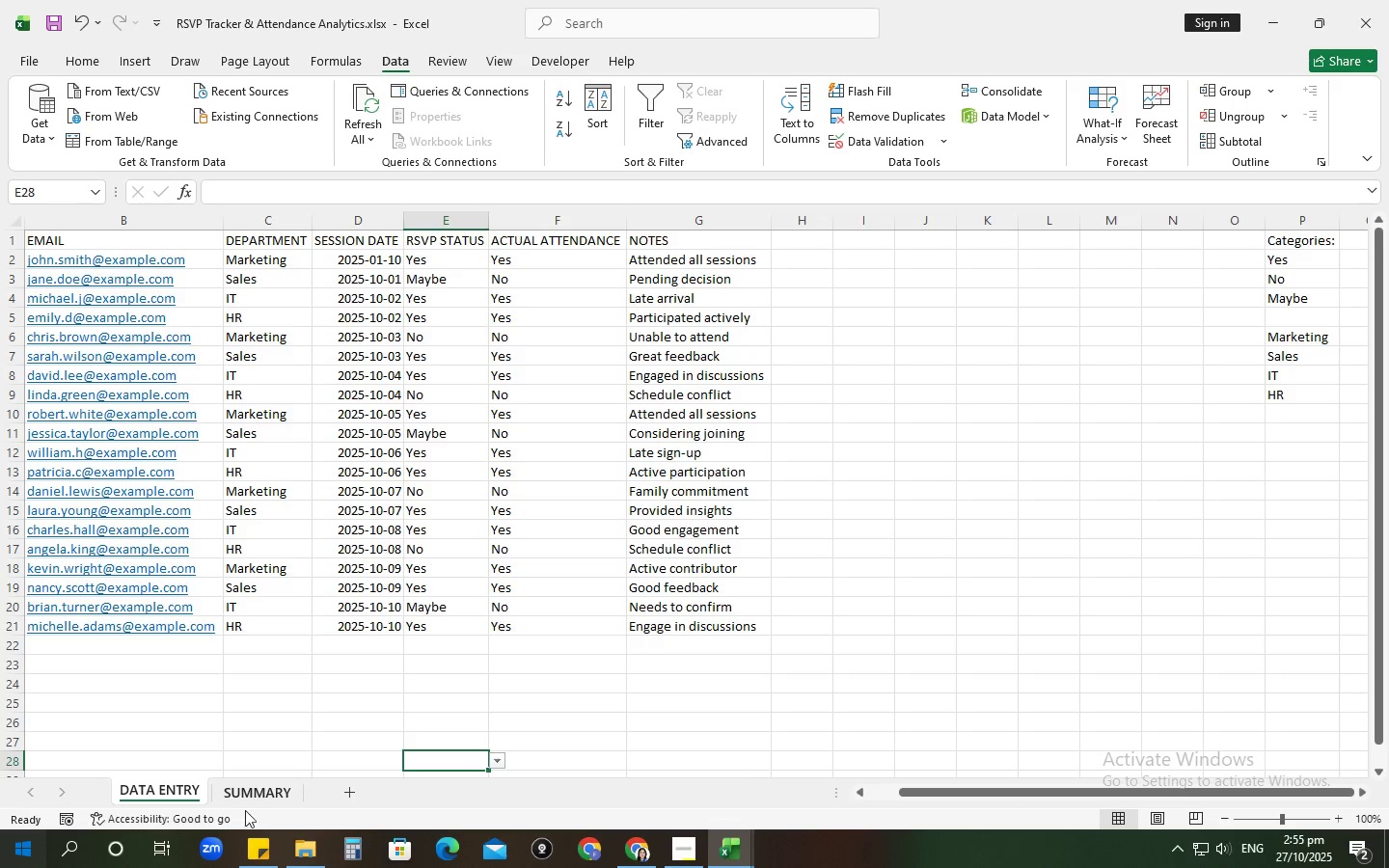 
left_click([248, 793])
 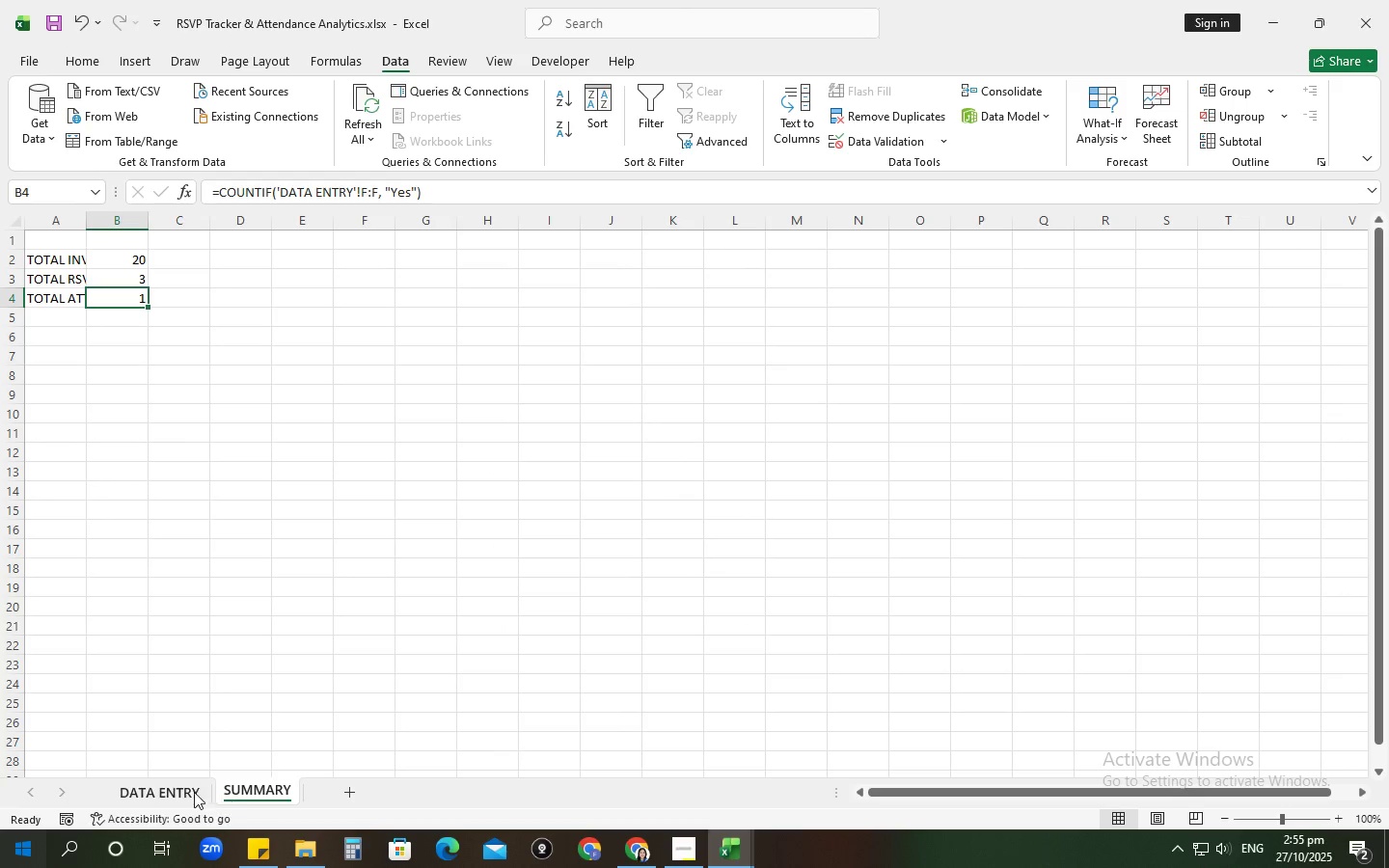 
left_click([181, 792])
 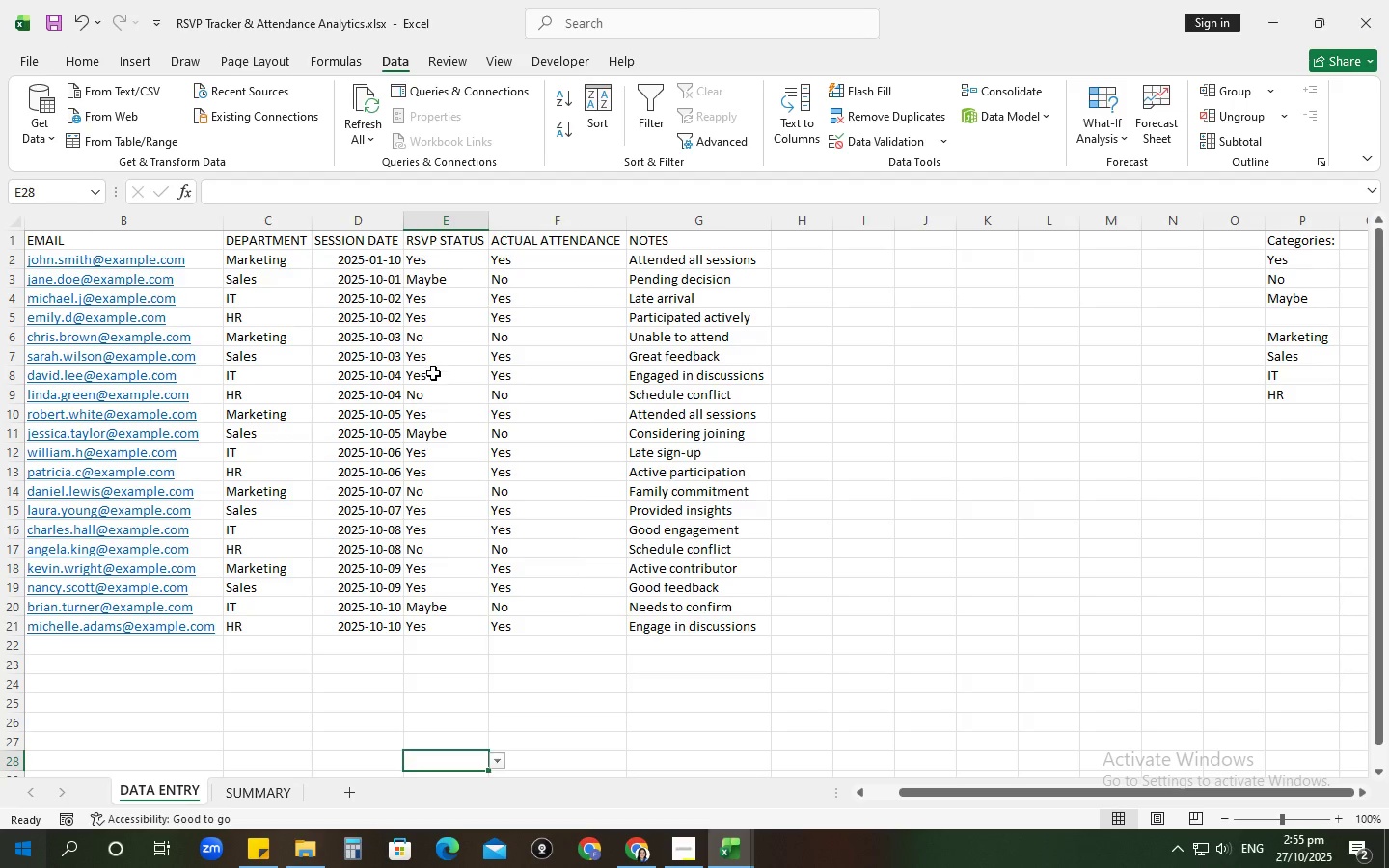 
left_click([433, 373])
 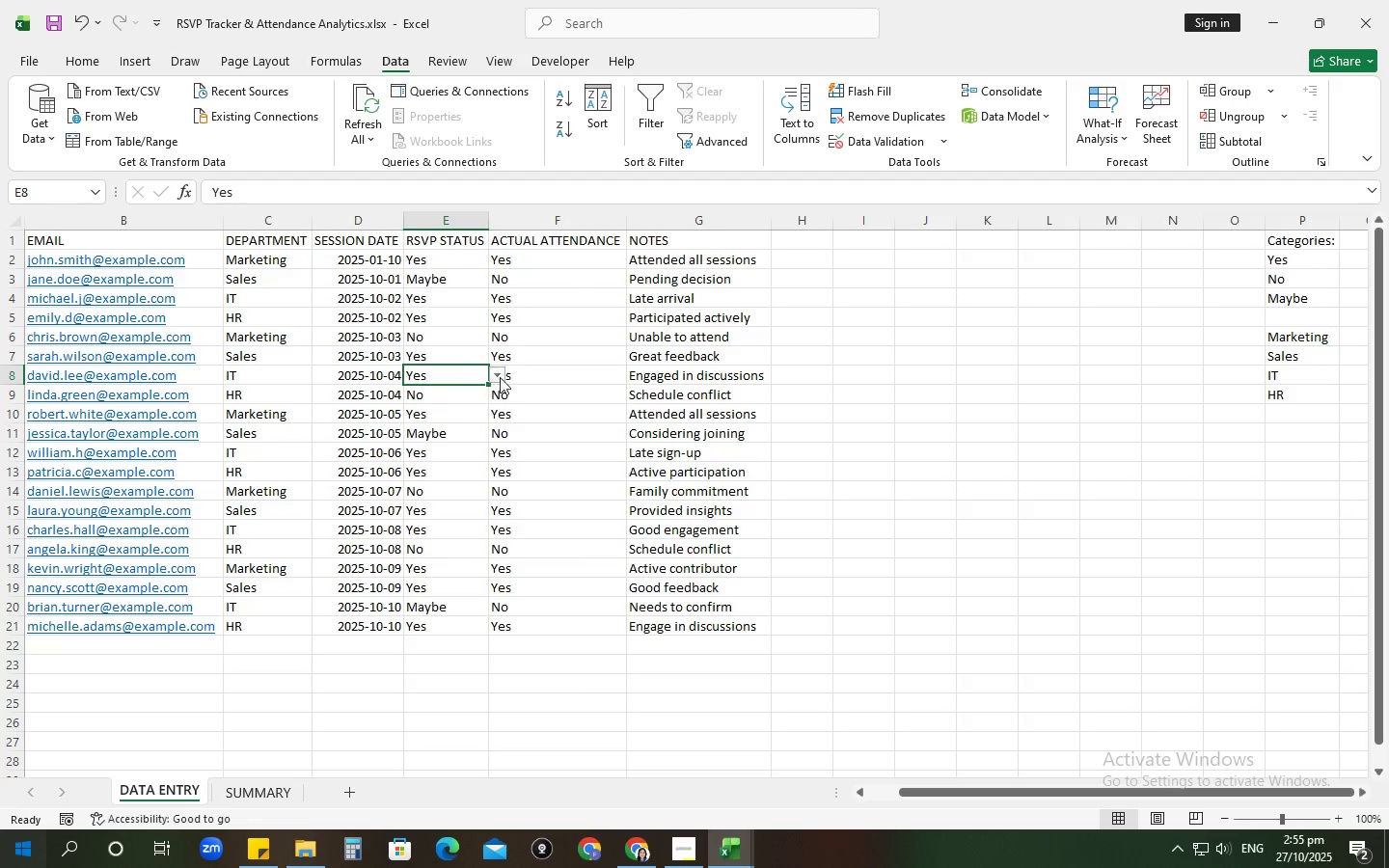 
left_click([502, 376])
 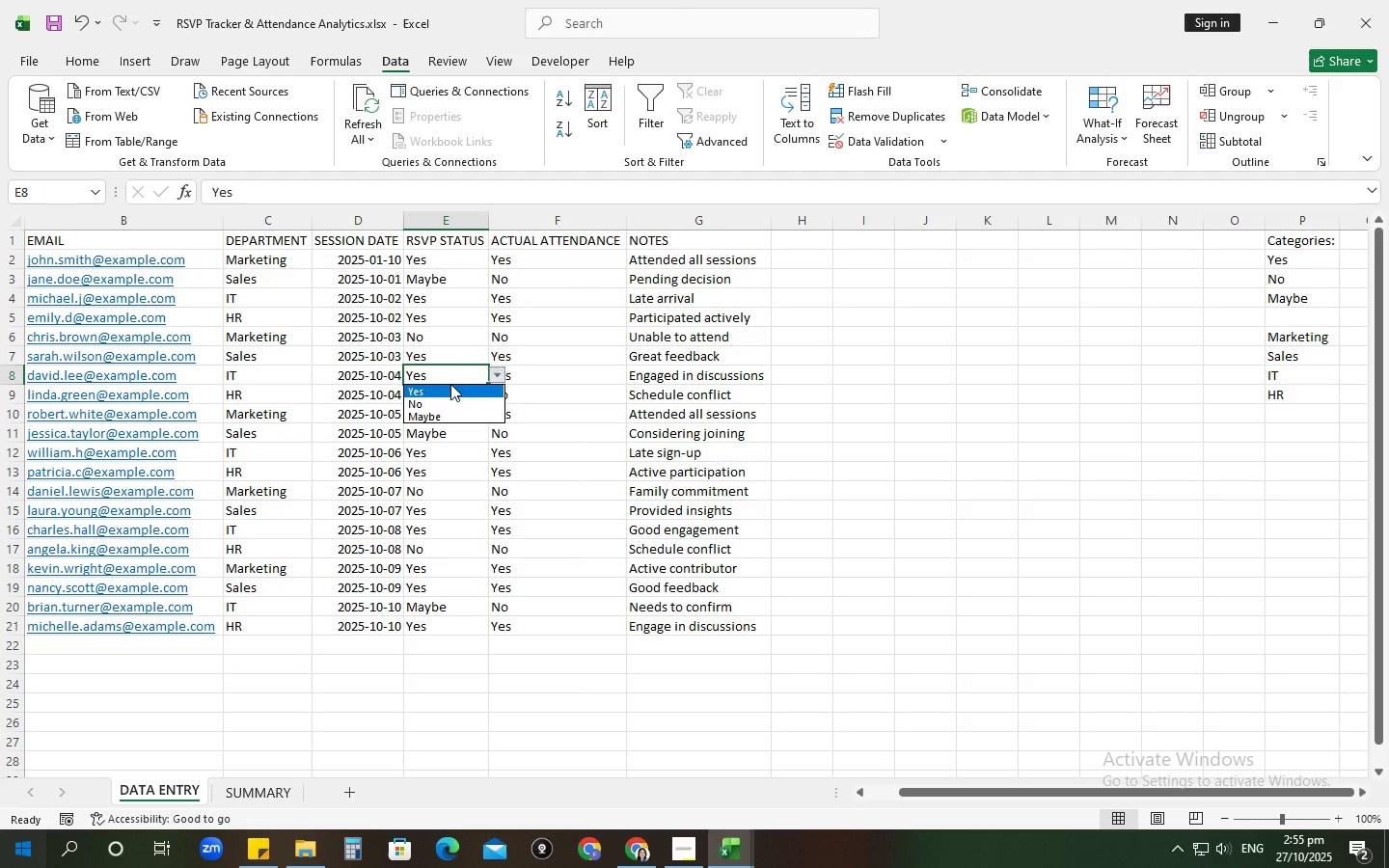 
left_click([450, 383])
 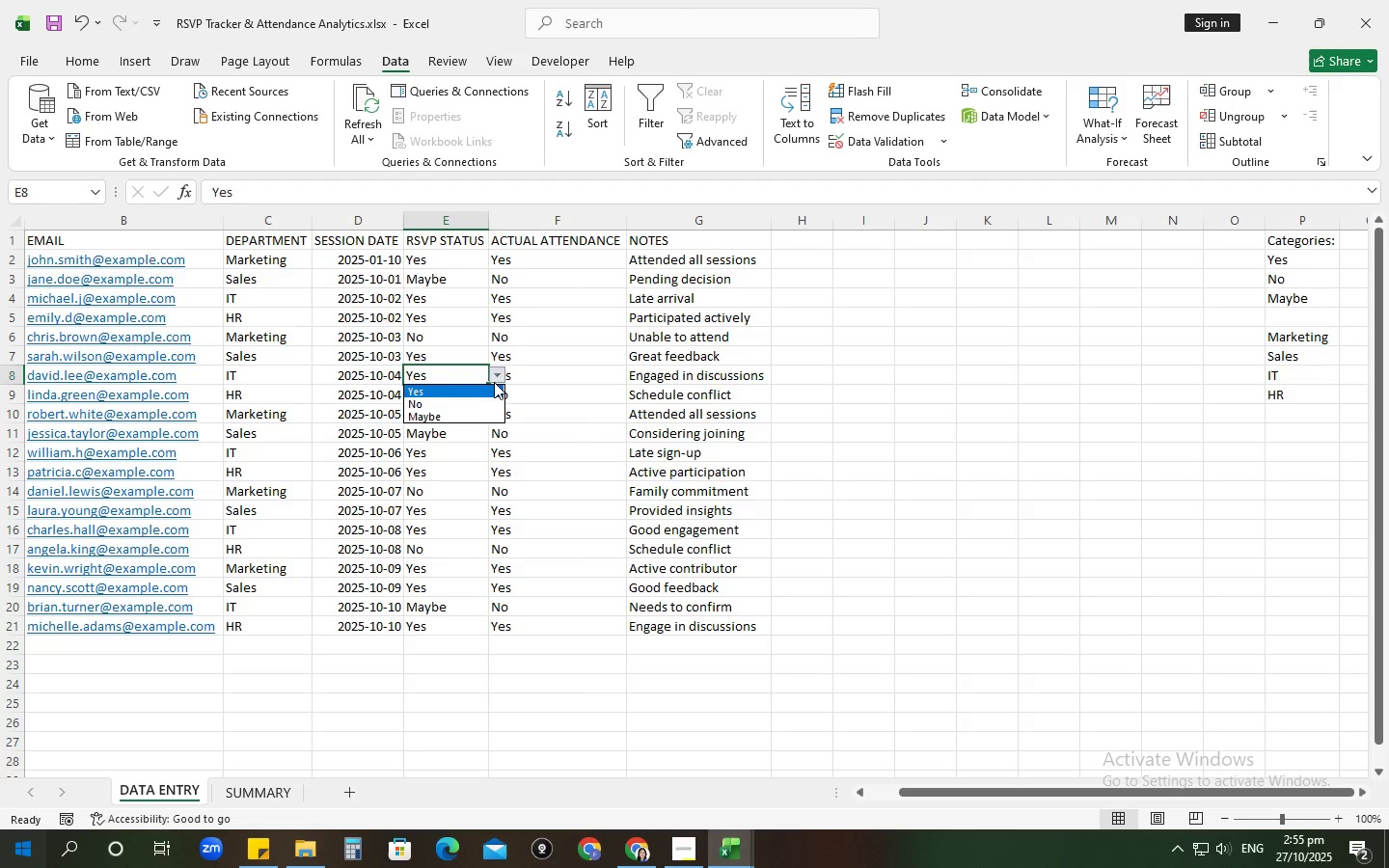 
left_click([487, 391])
 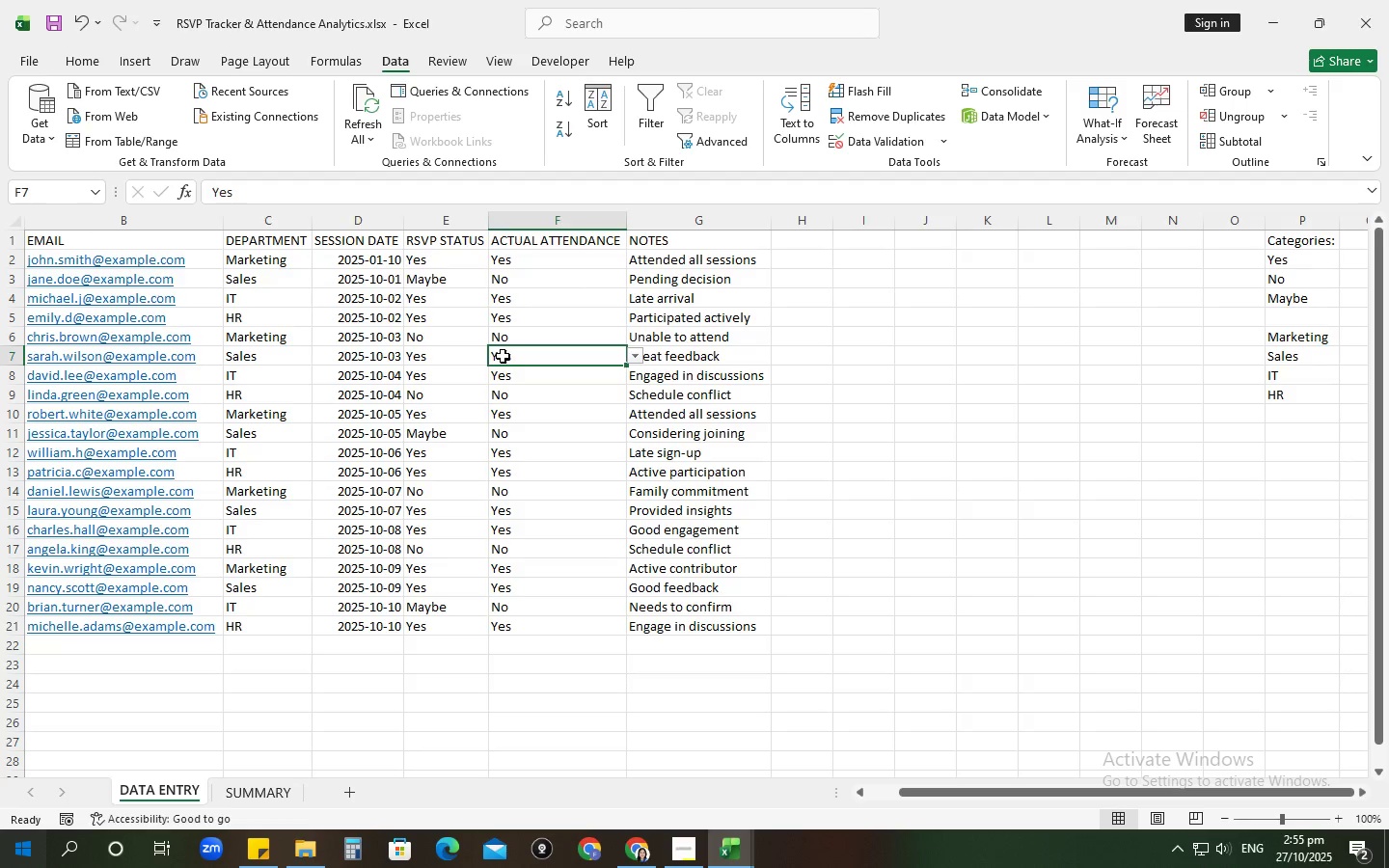 
left_click([469, 354])
 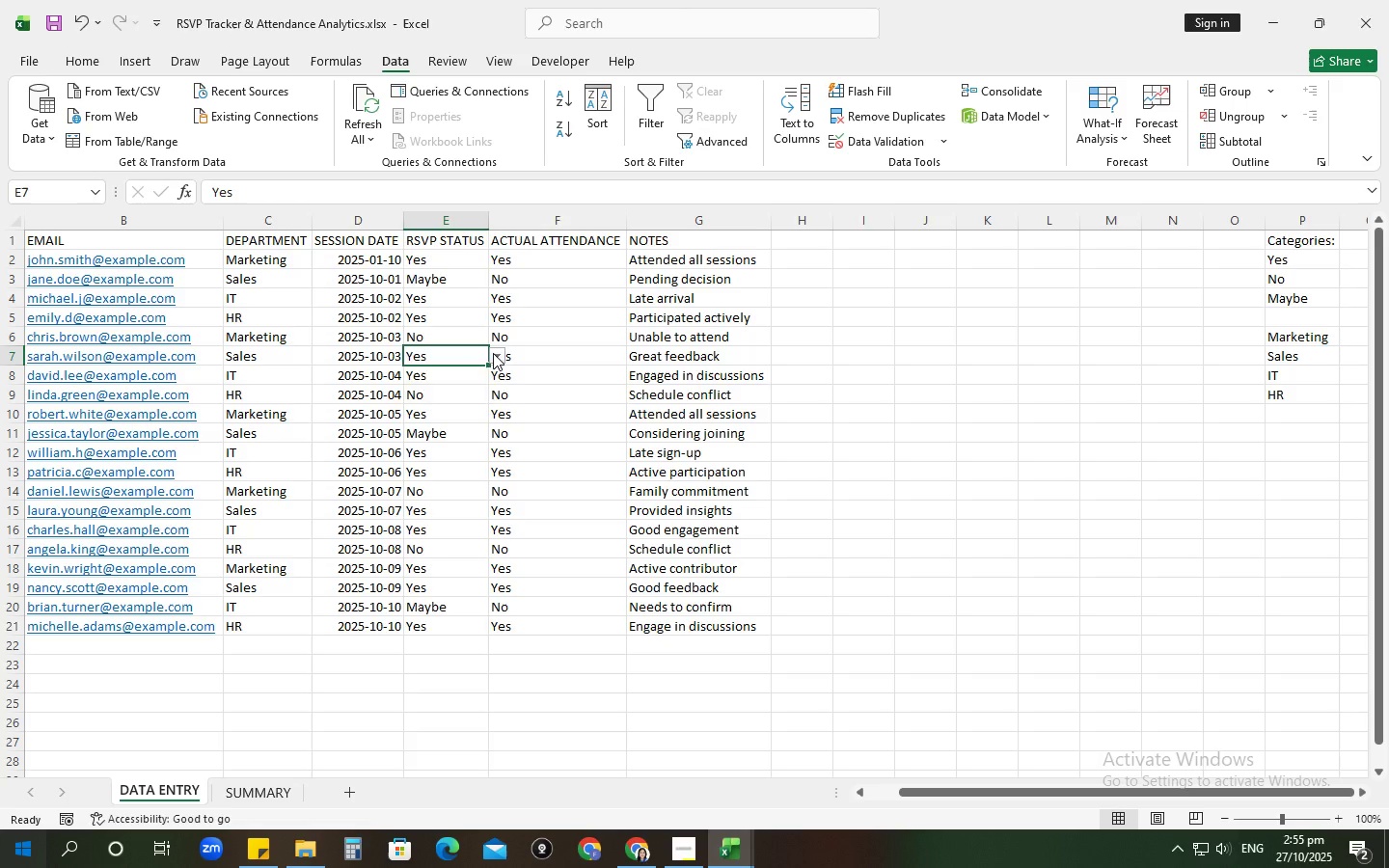 
left_click([493, 353])
 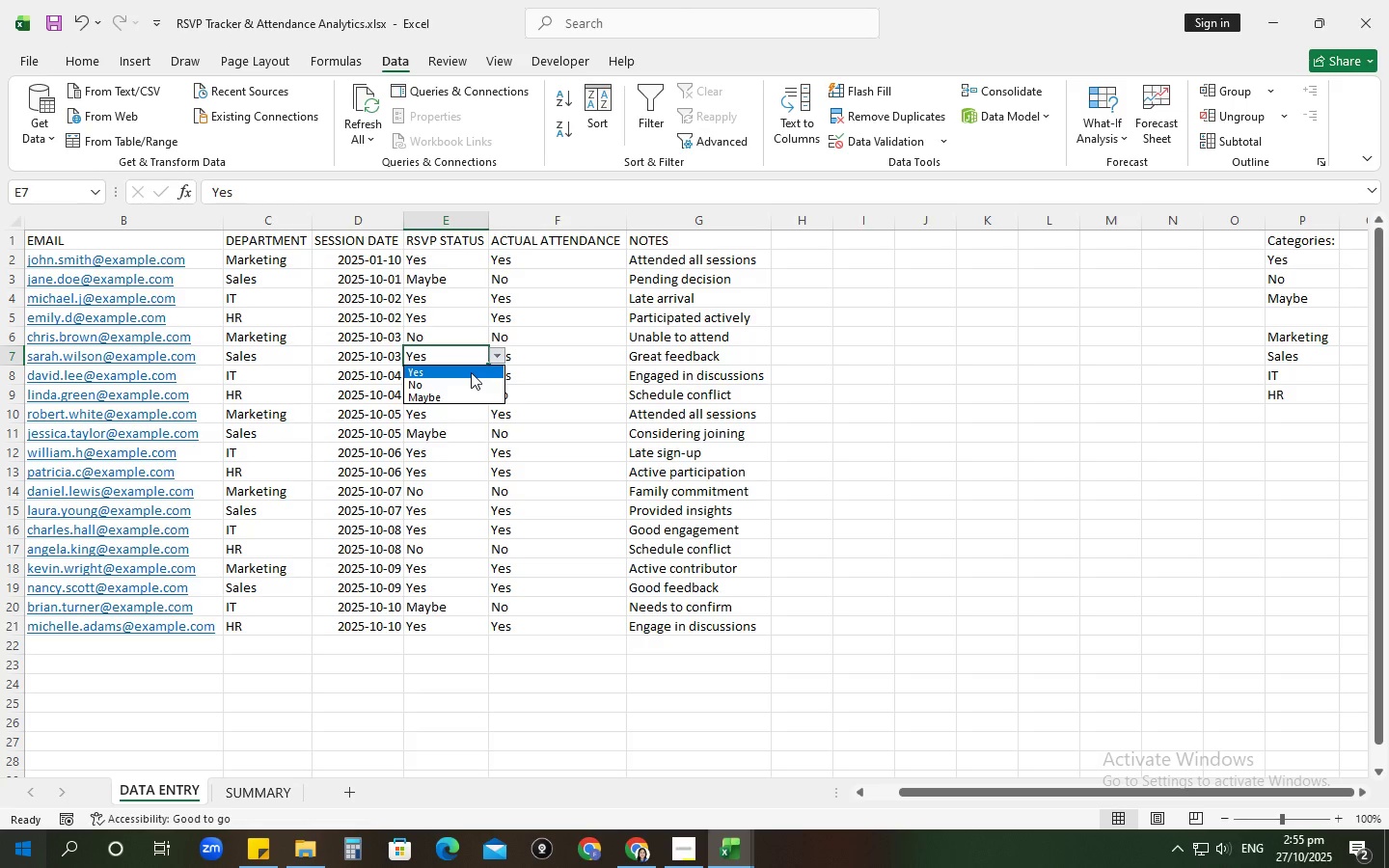 
left_click([471, 372])
 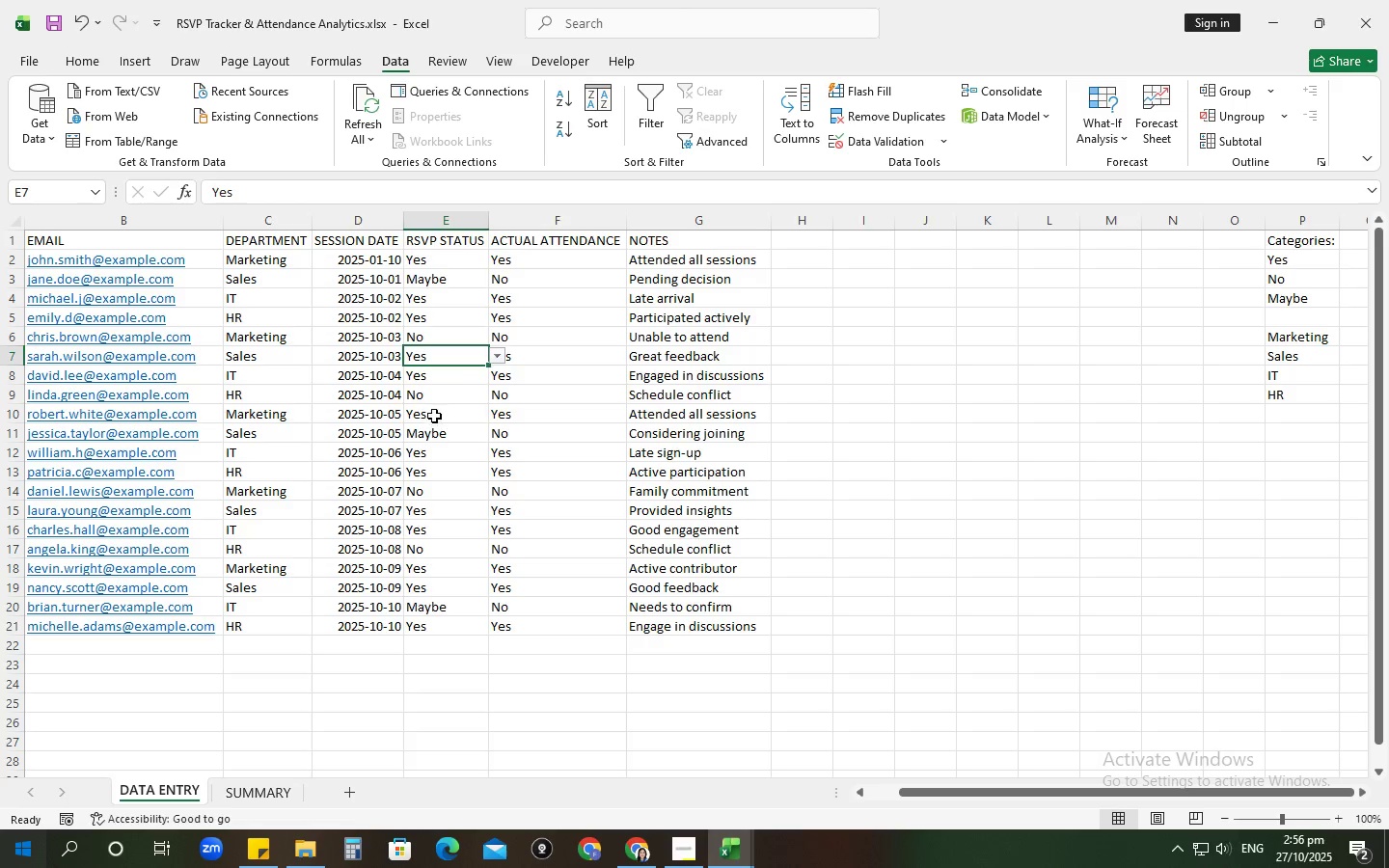 
left_click([434, 416])
 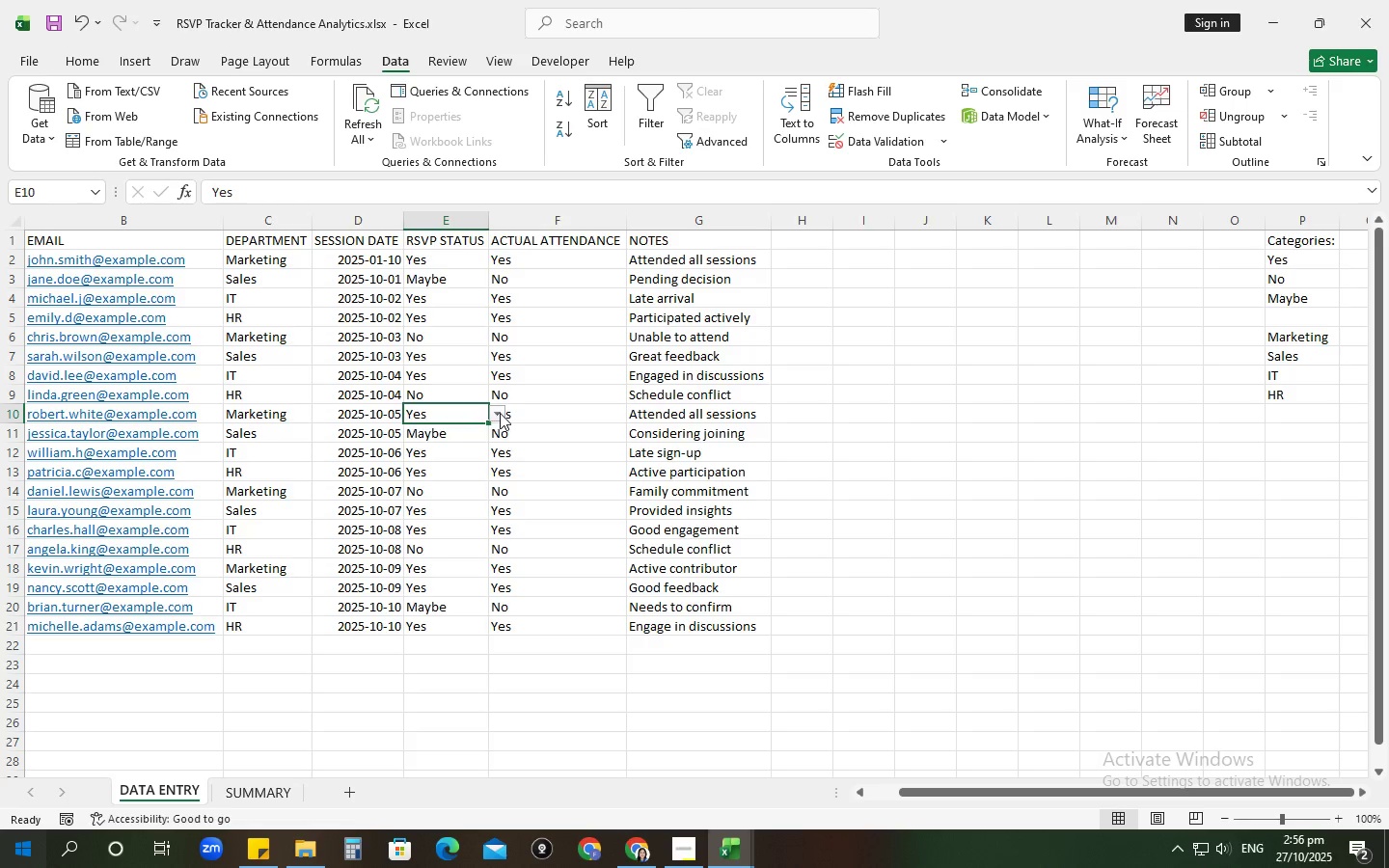 
left_click([501, 412])
 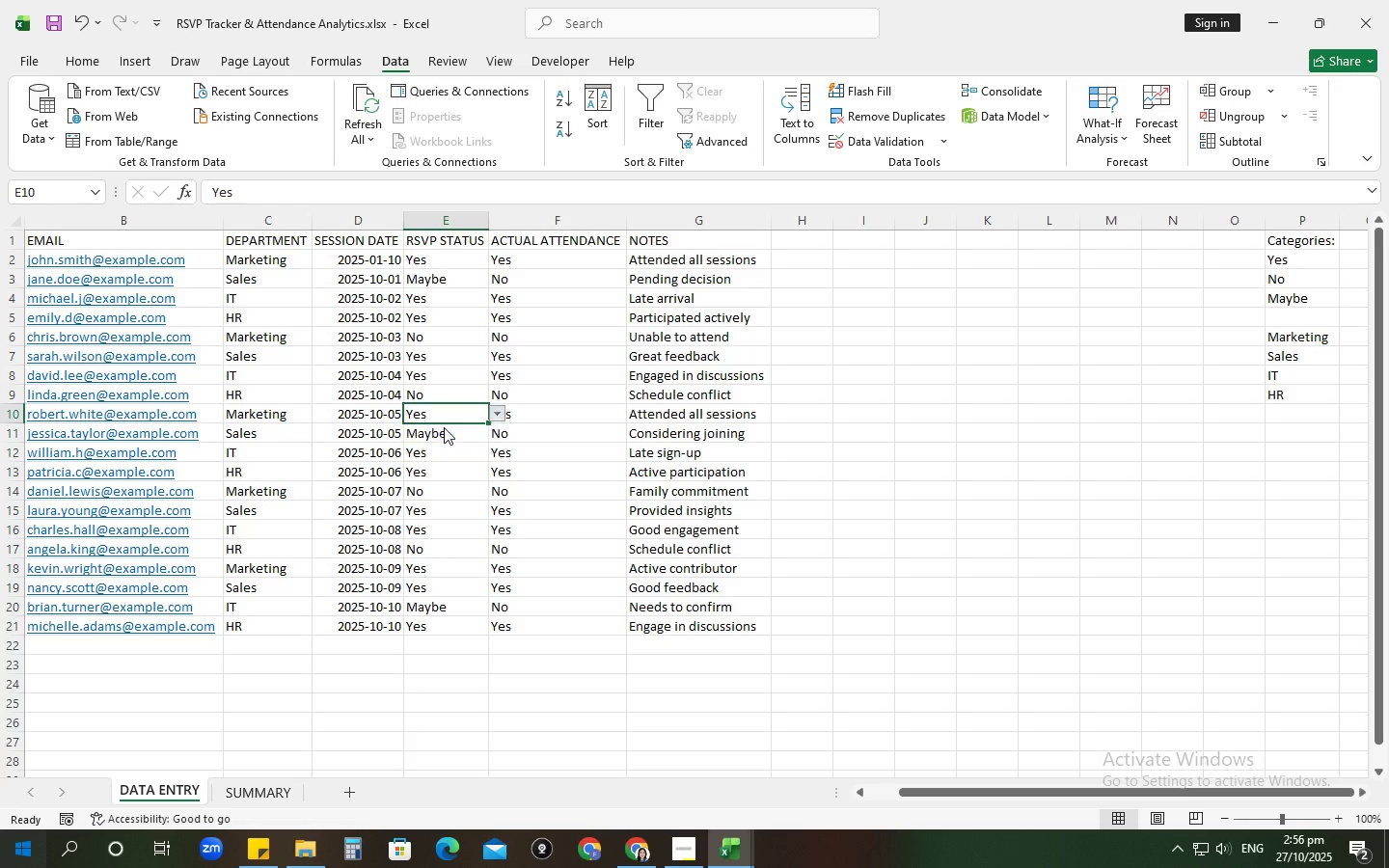 
left_click([444, 427])
 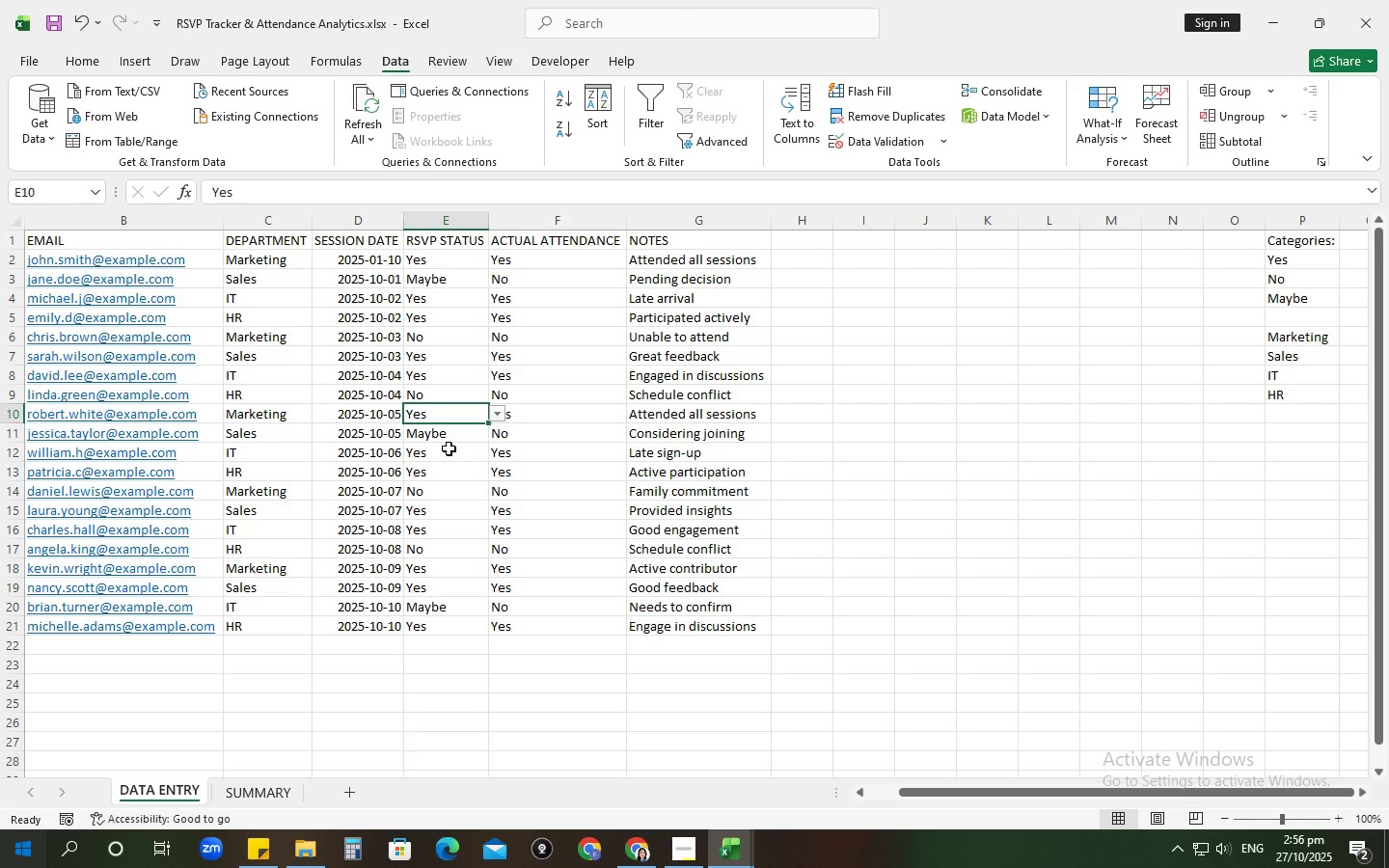 
left_click([449, 448])
 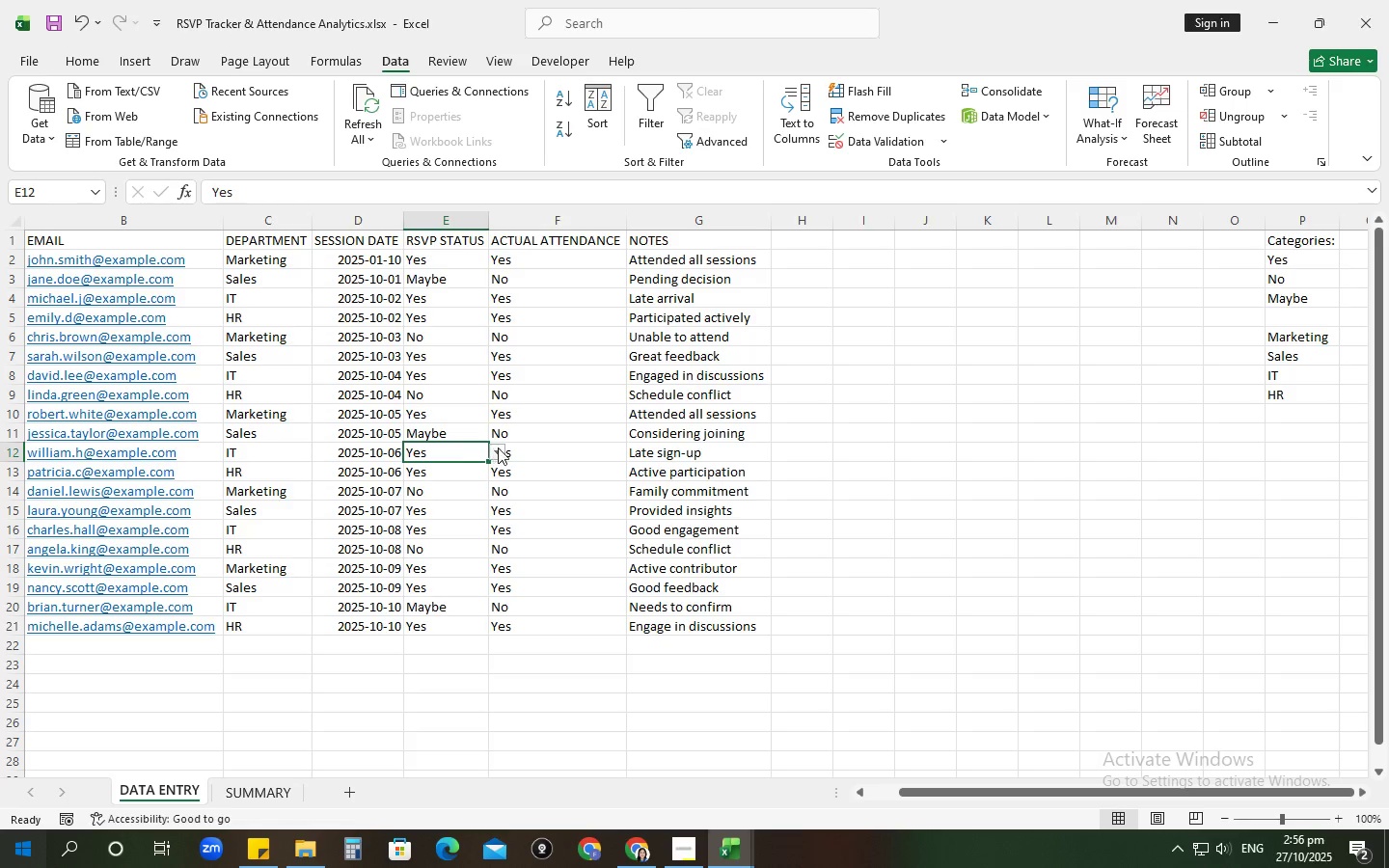 
left_click([498, 448])
 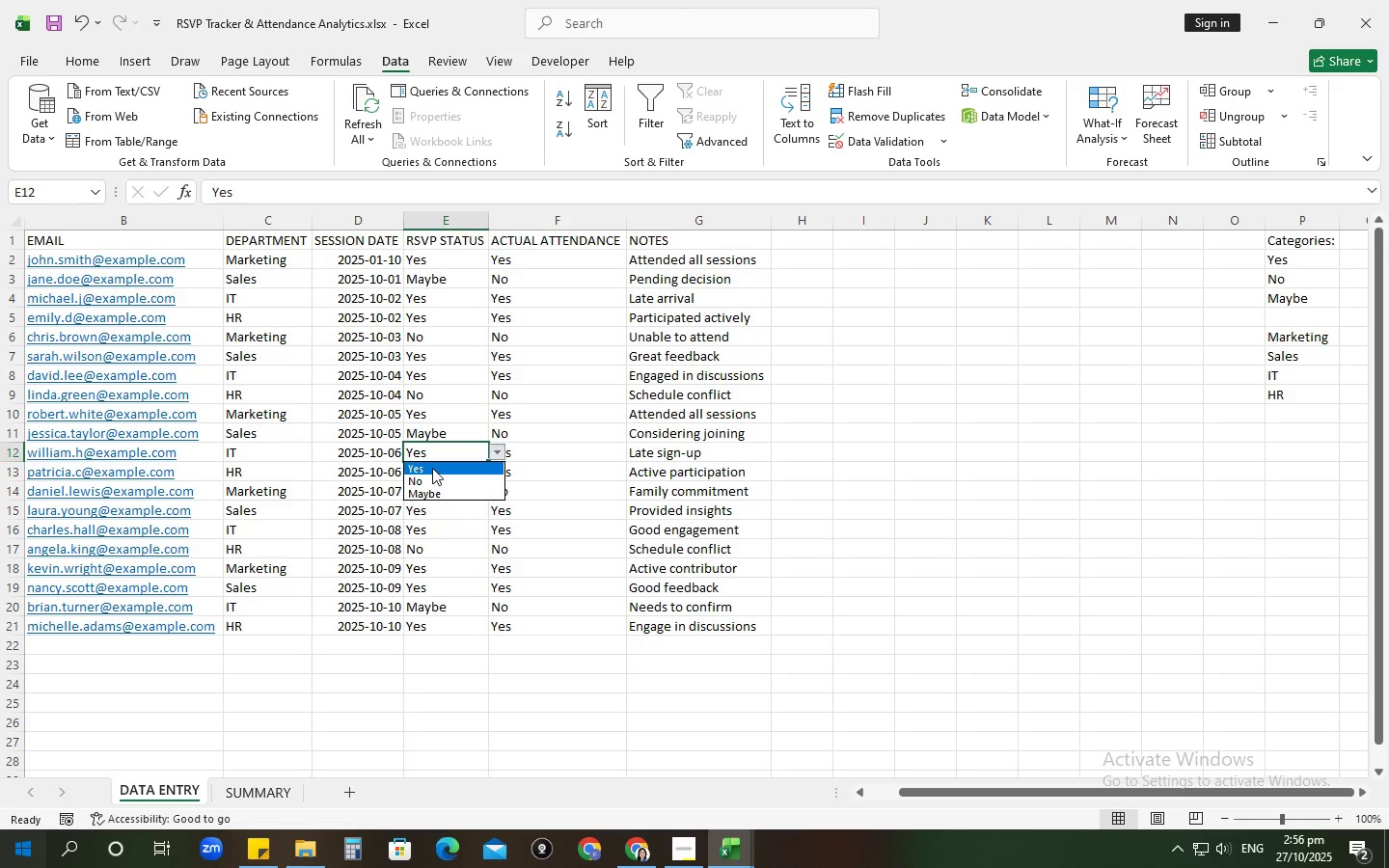 
left_click([432, 468])
 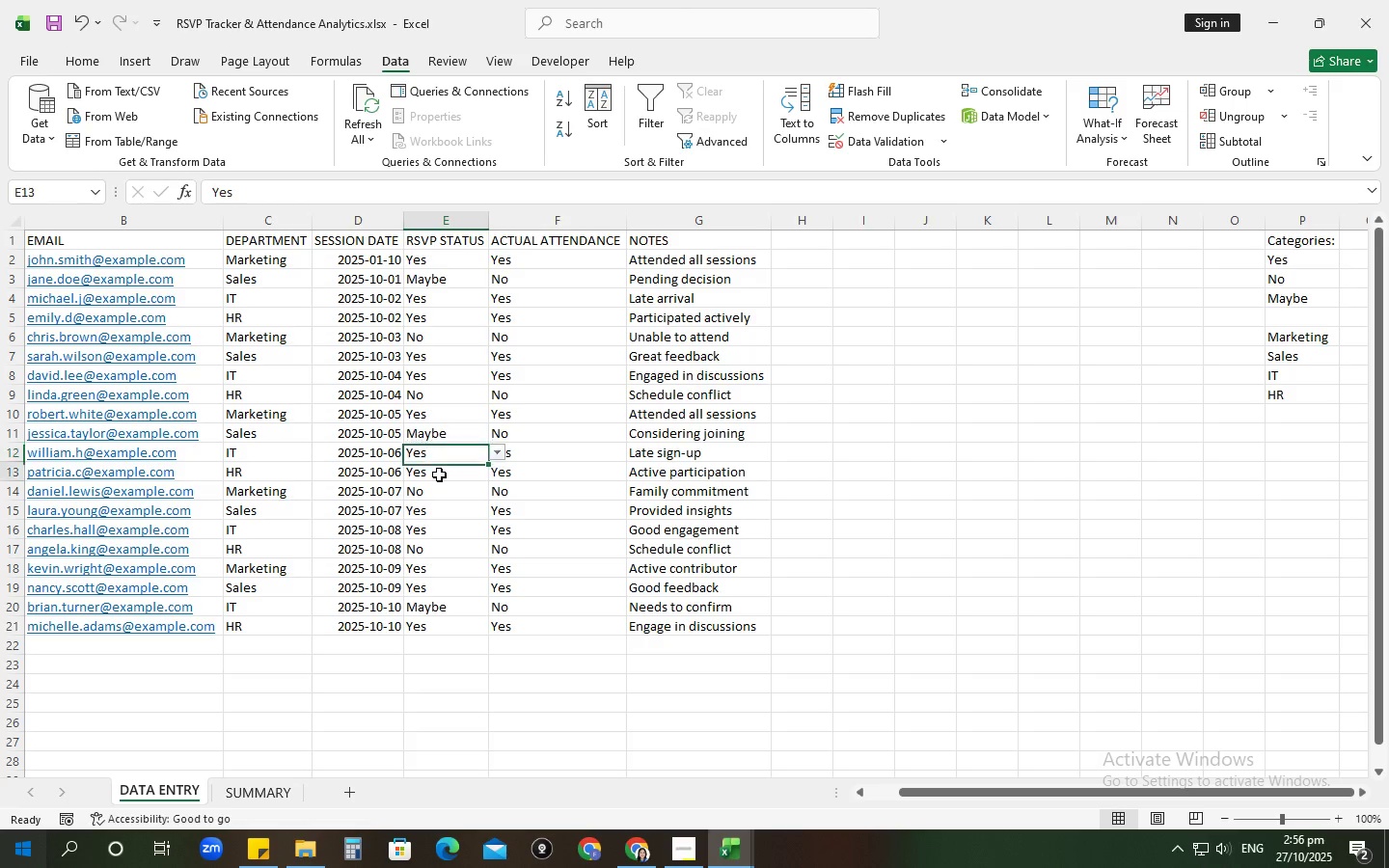 
left_click([439, 475])
 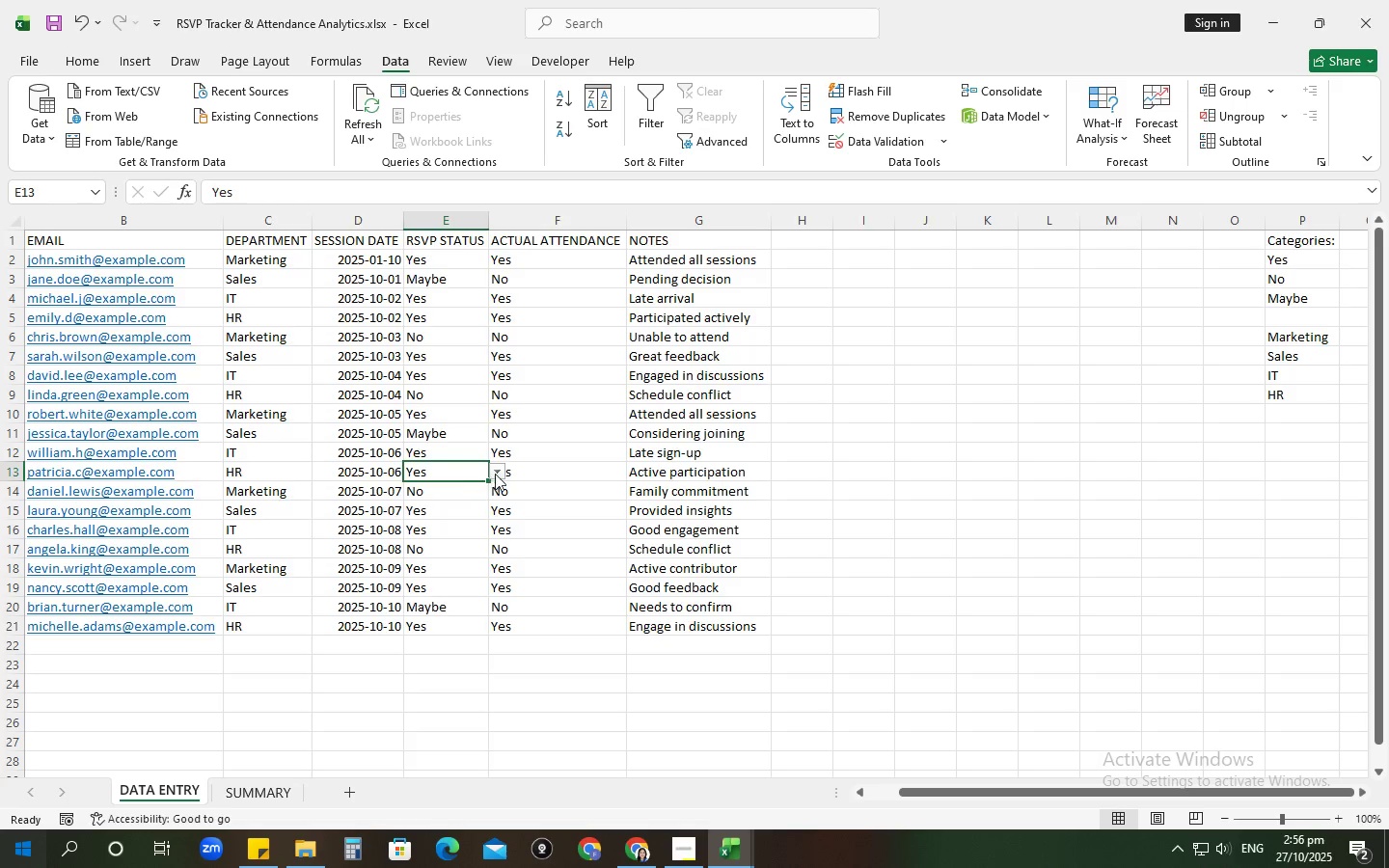 
left_click([496, 474])
 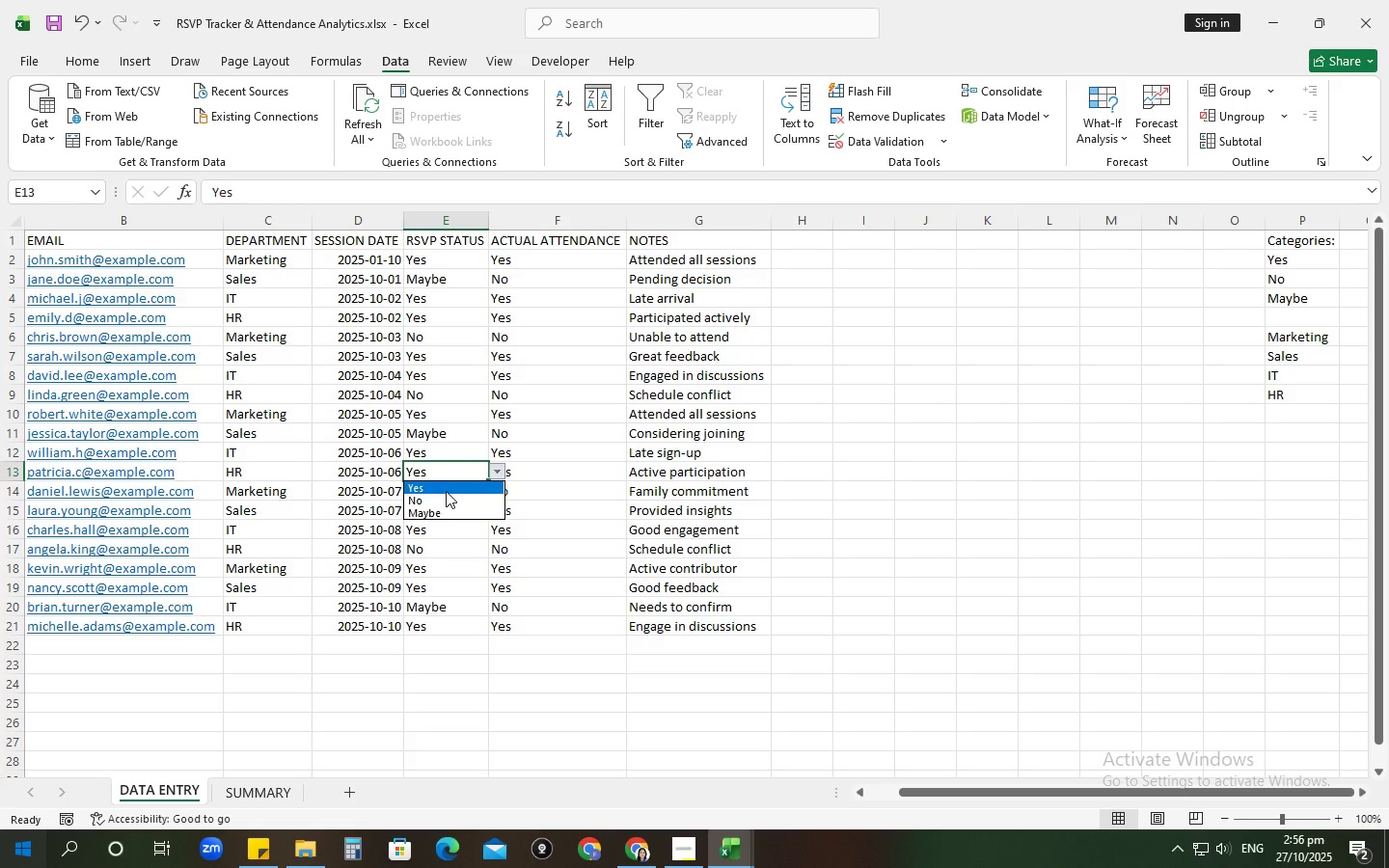 
left_click([446, 491])
 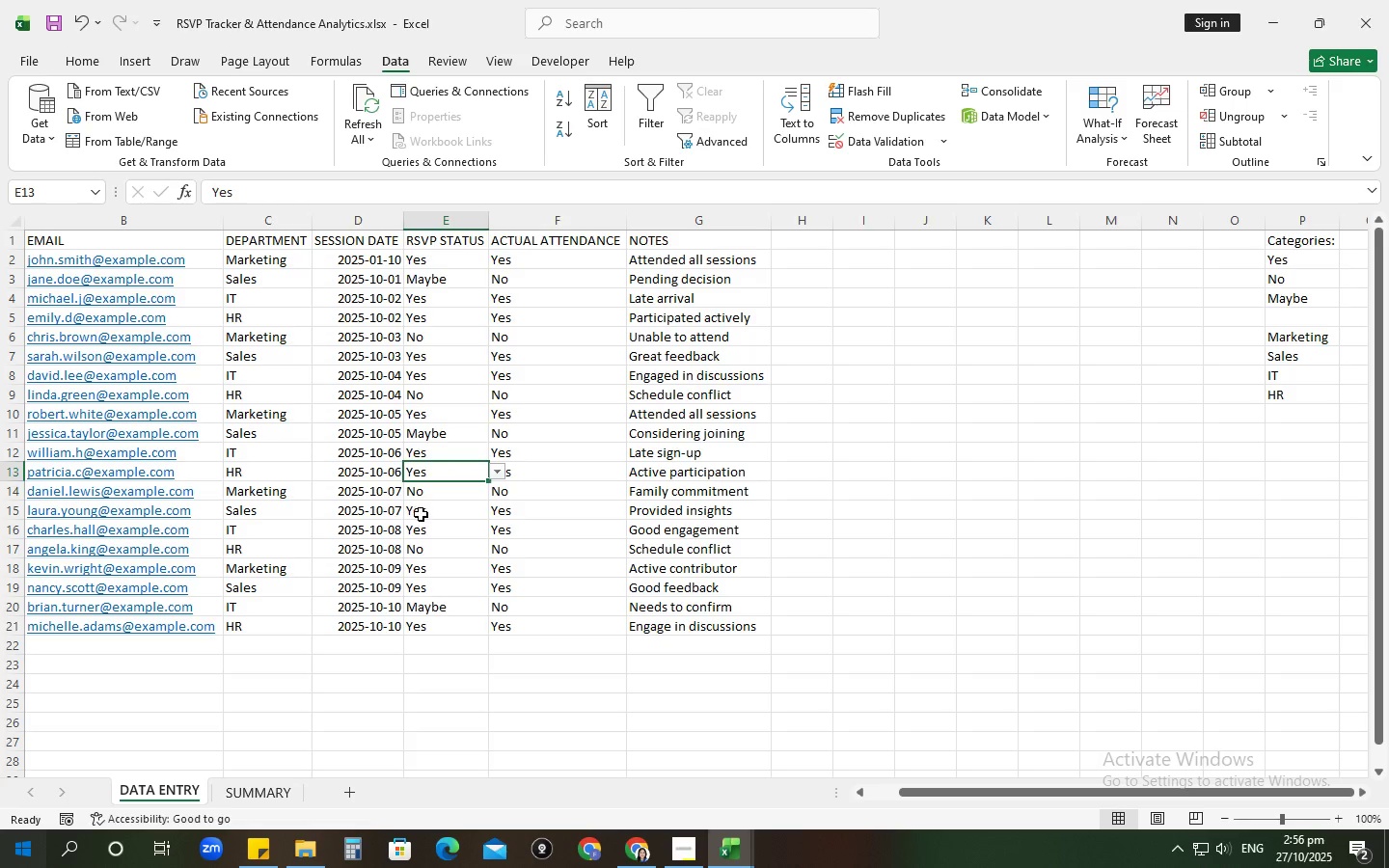 
left_click([421, 515])
 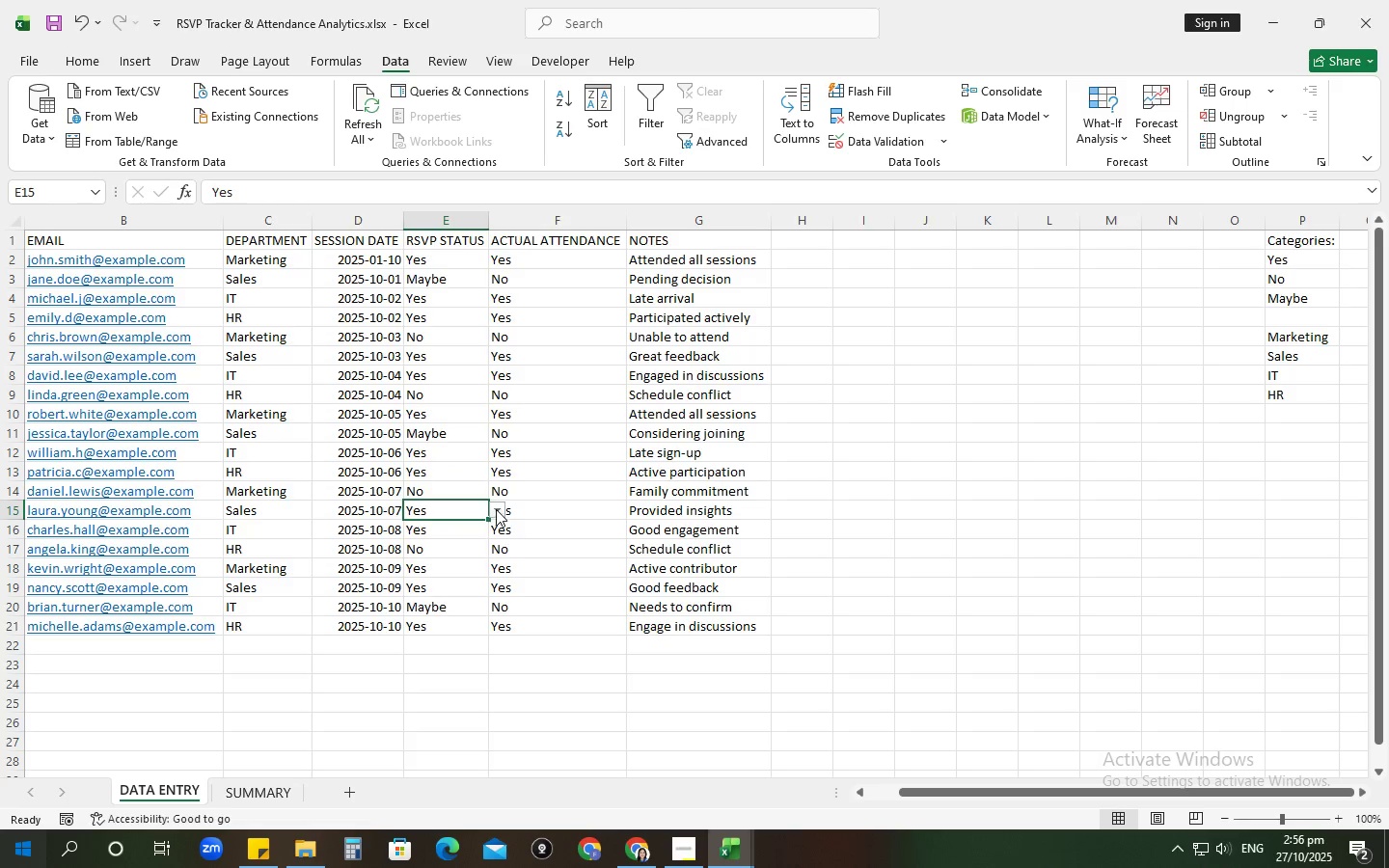 
left_click([496, 509])
 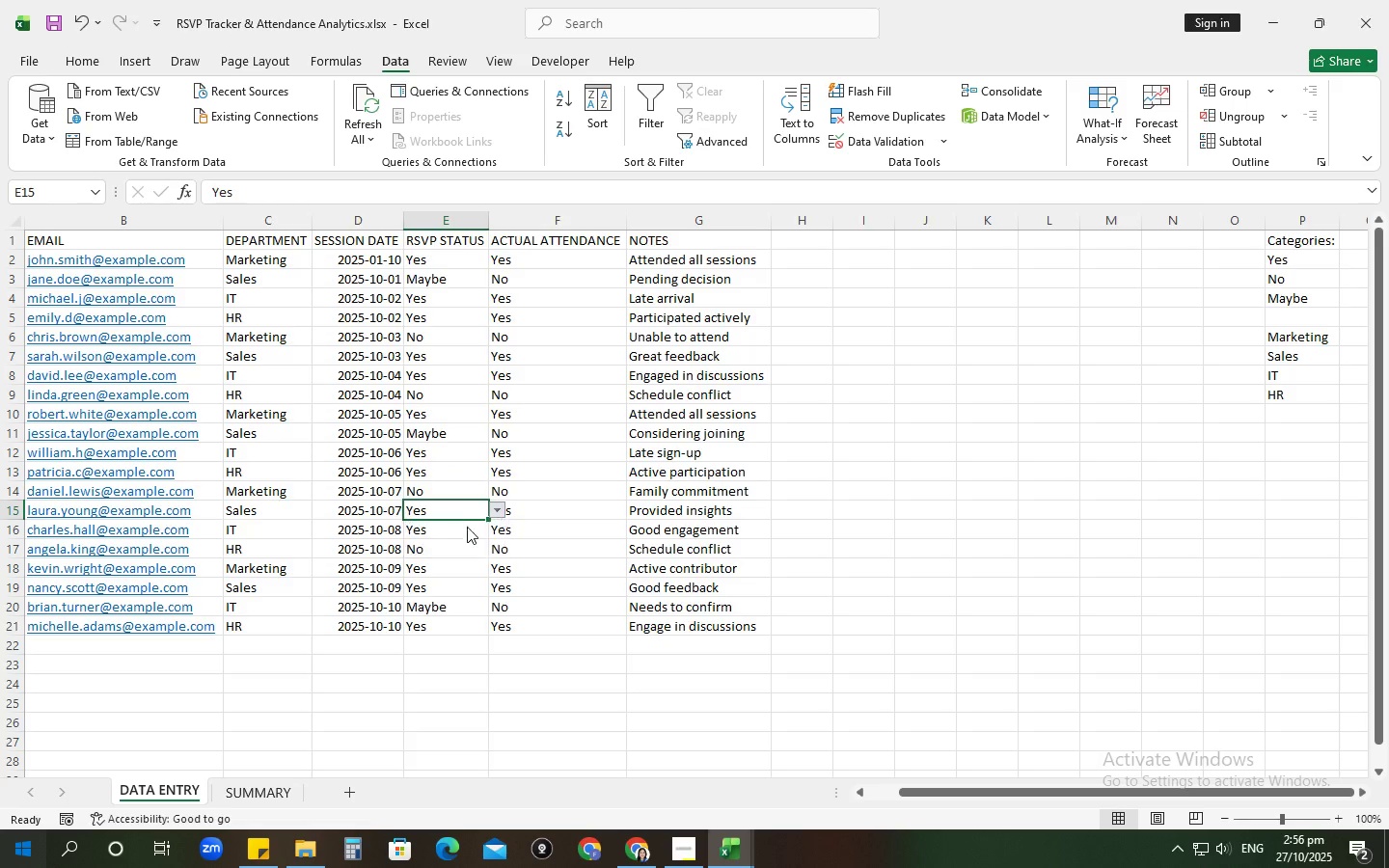 
left_click([467, 527])
 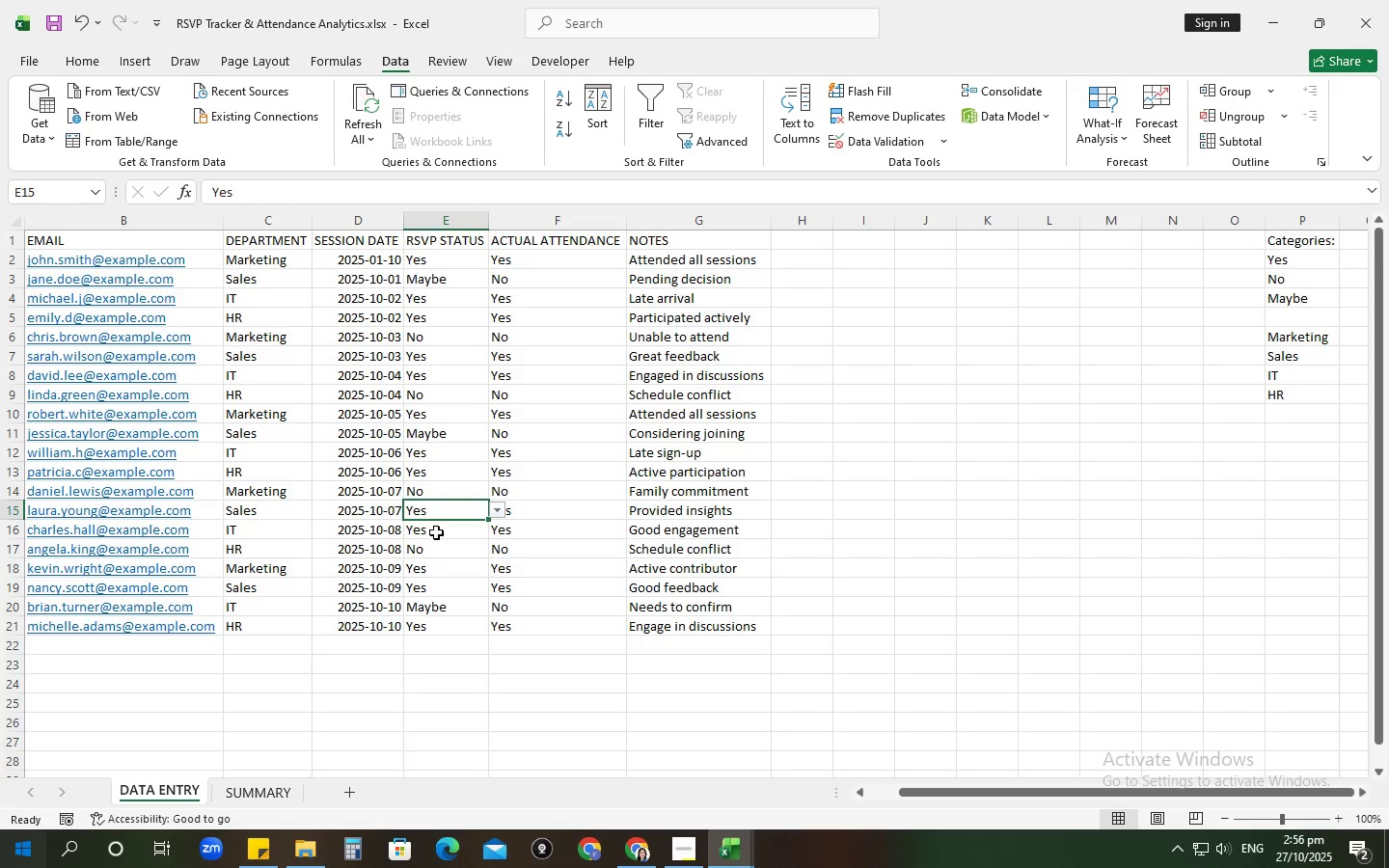 
left_click([436, 532])
 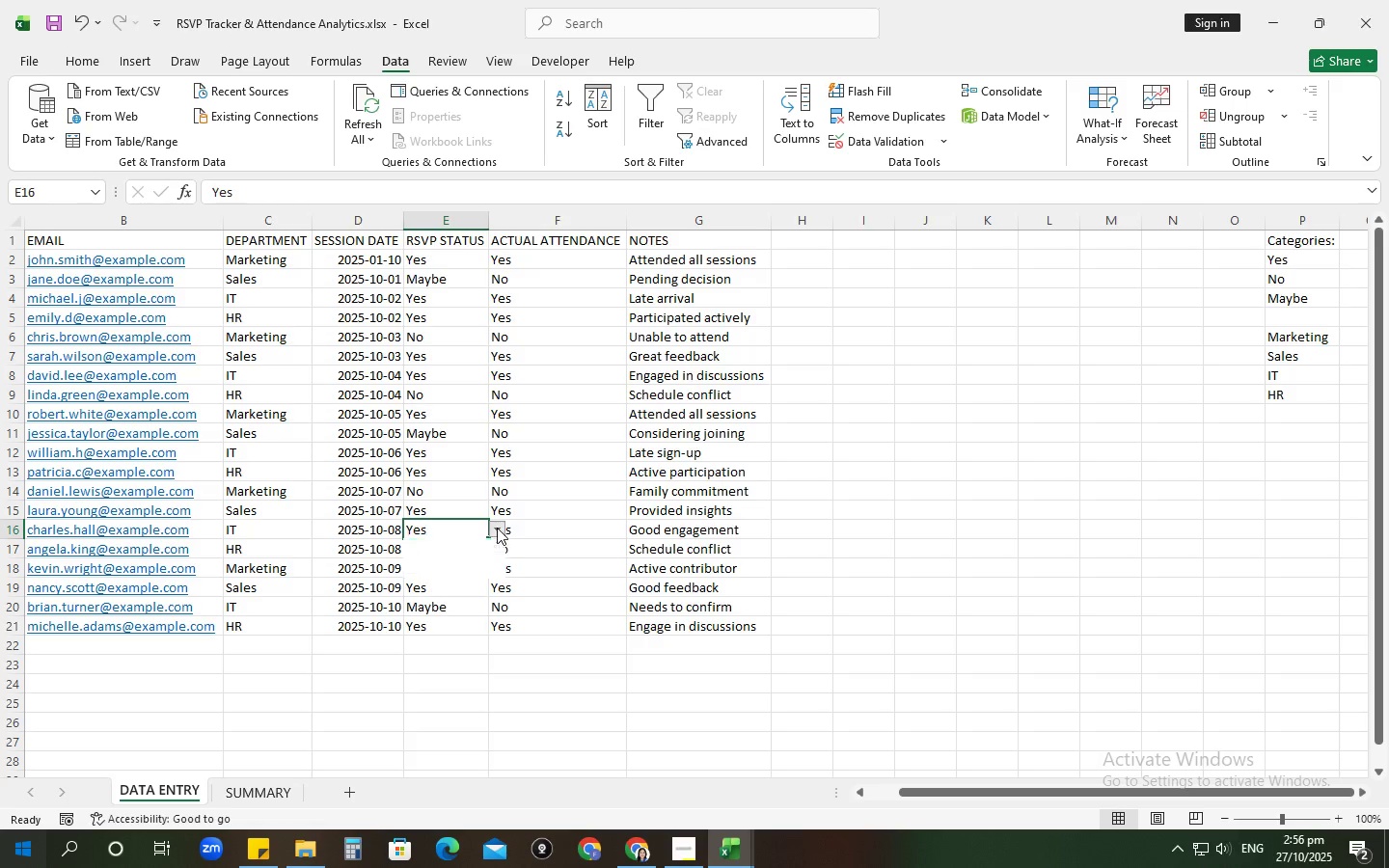 
left_click([497, 528])
 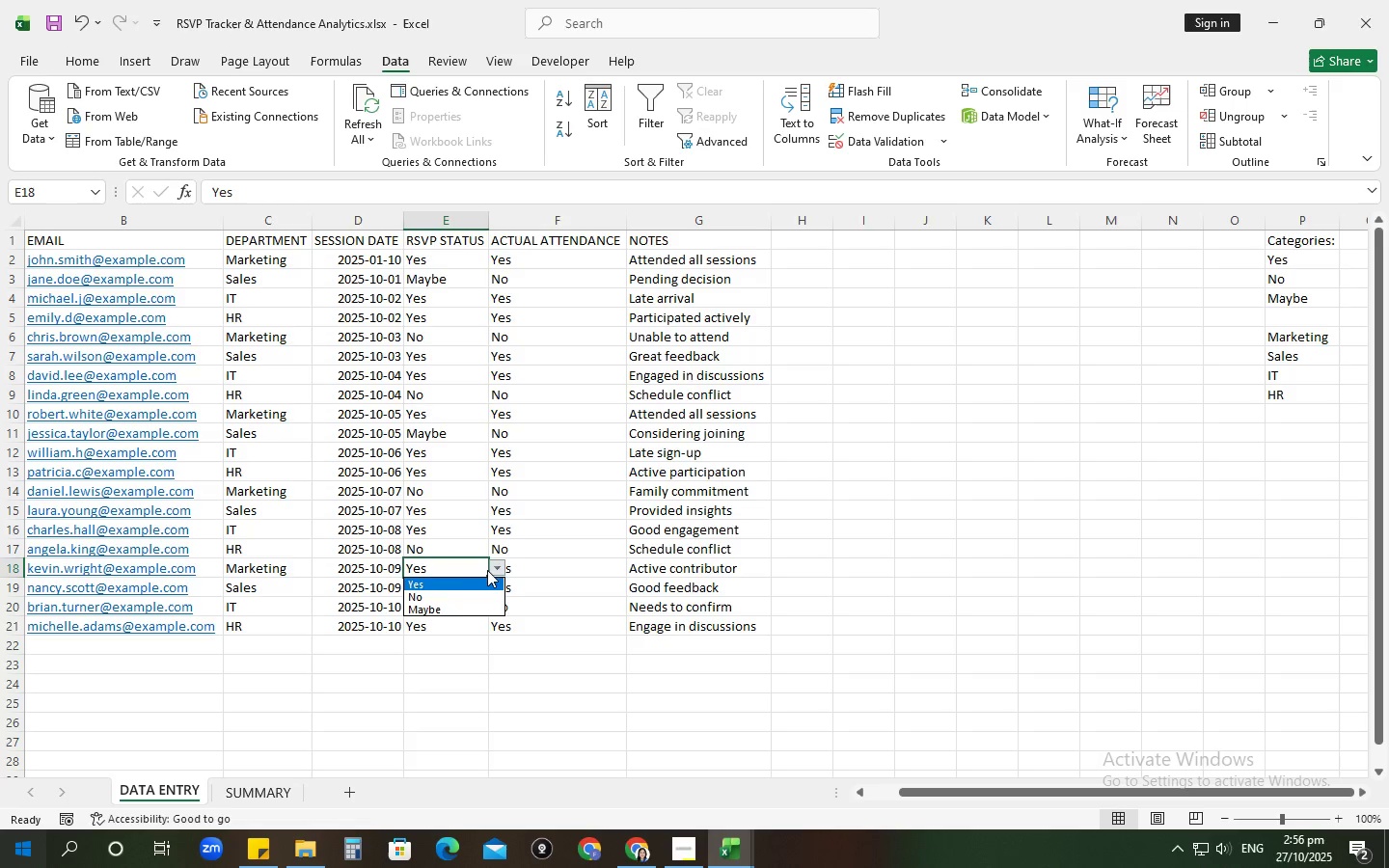 
left_click([435, 583])
 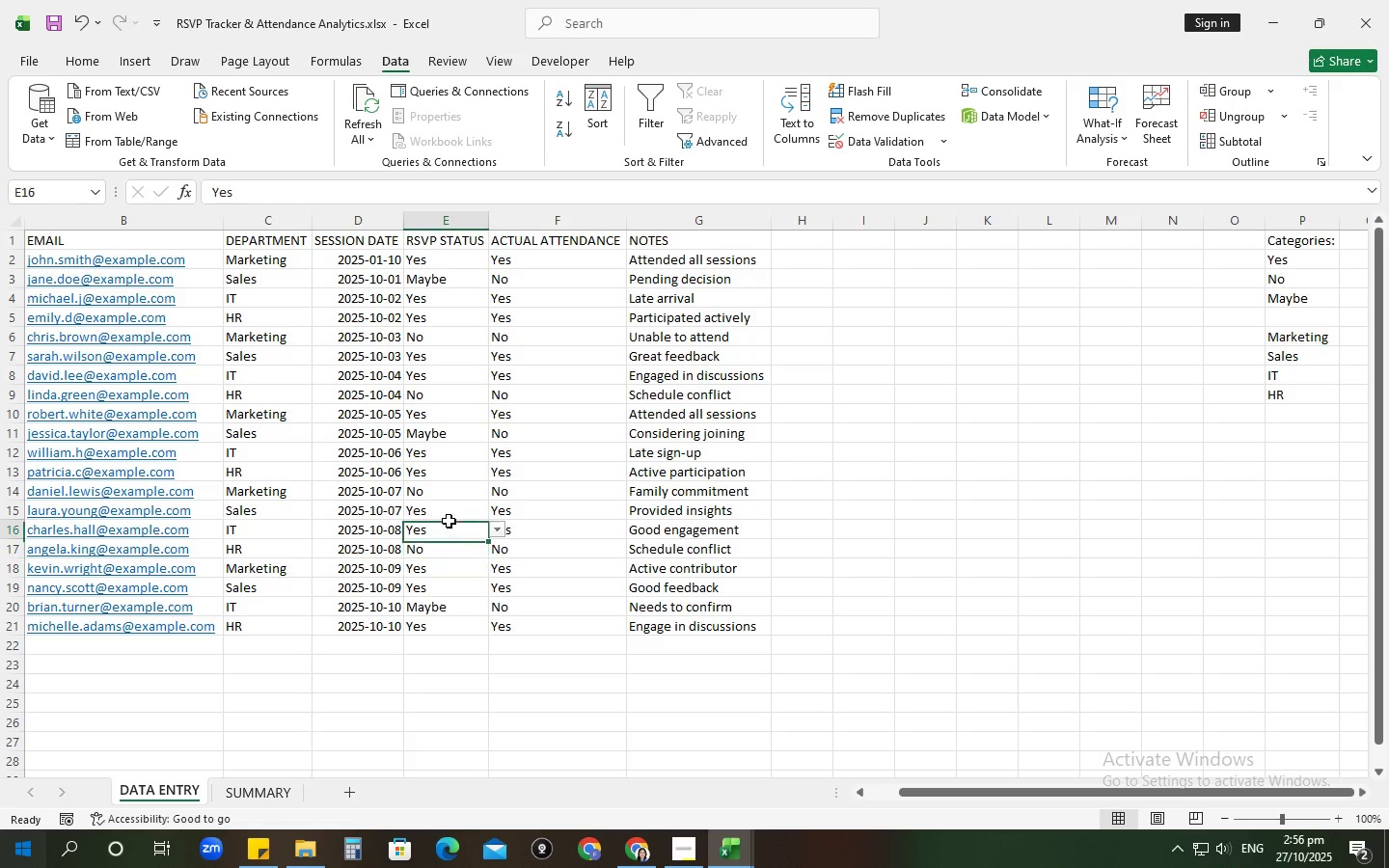 
left_click([449, 521])
 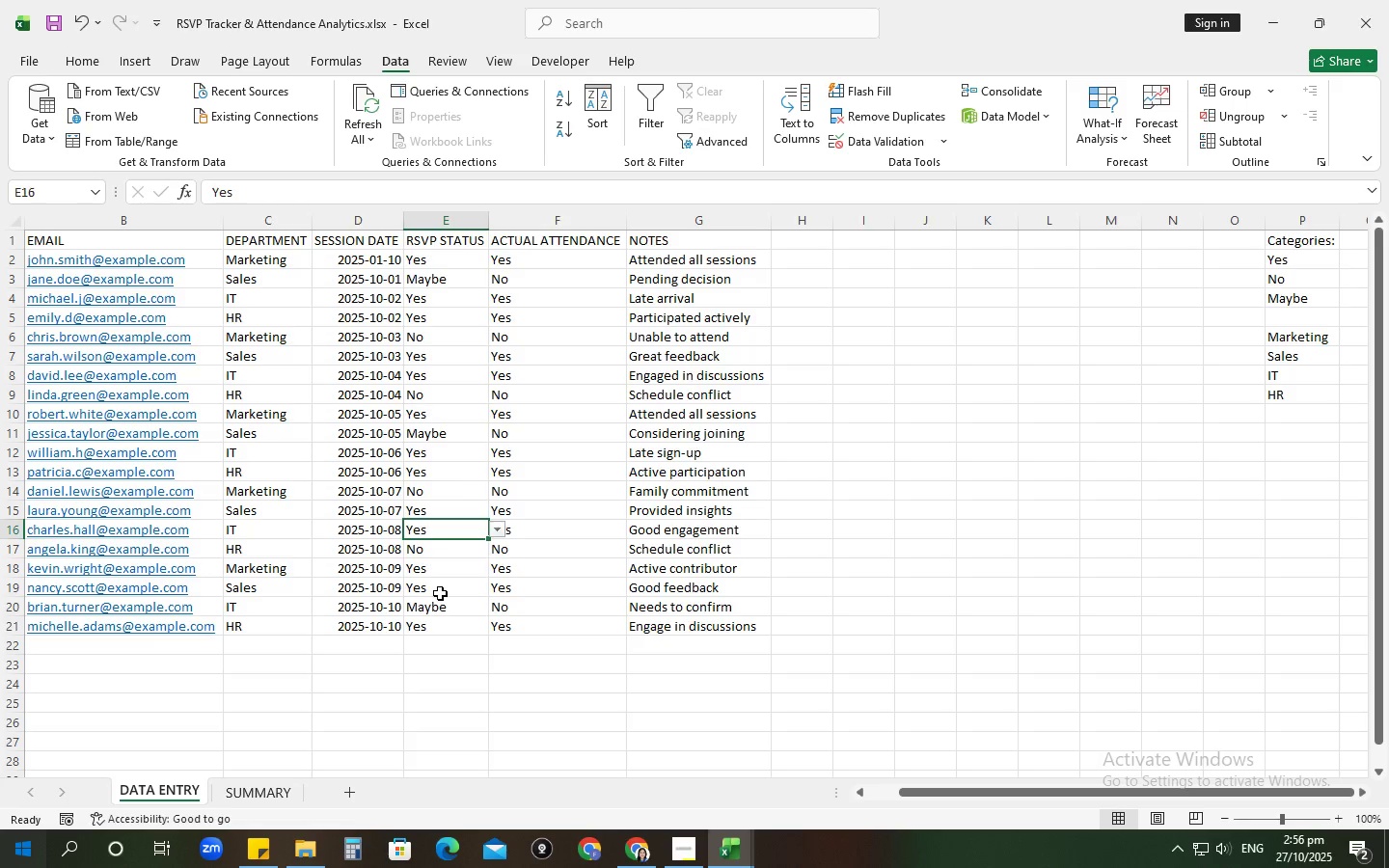 
left_click([440, 593])
 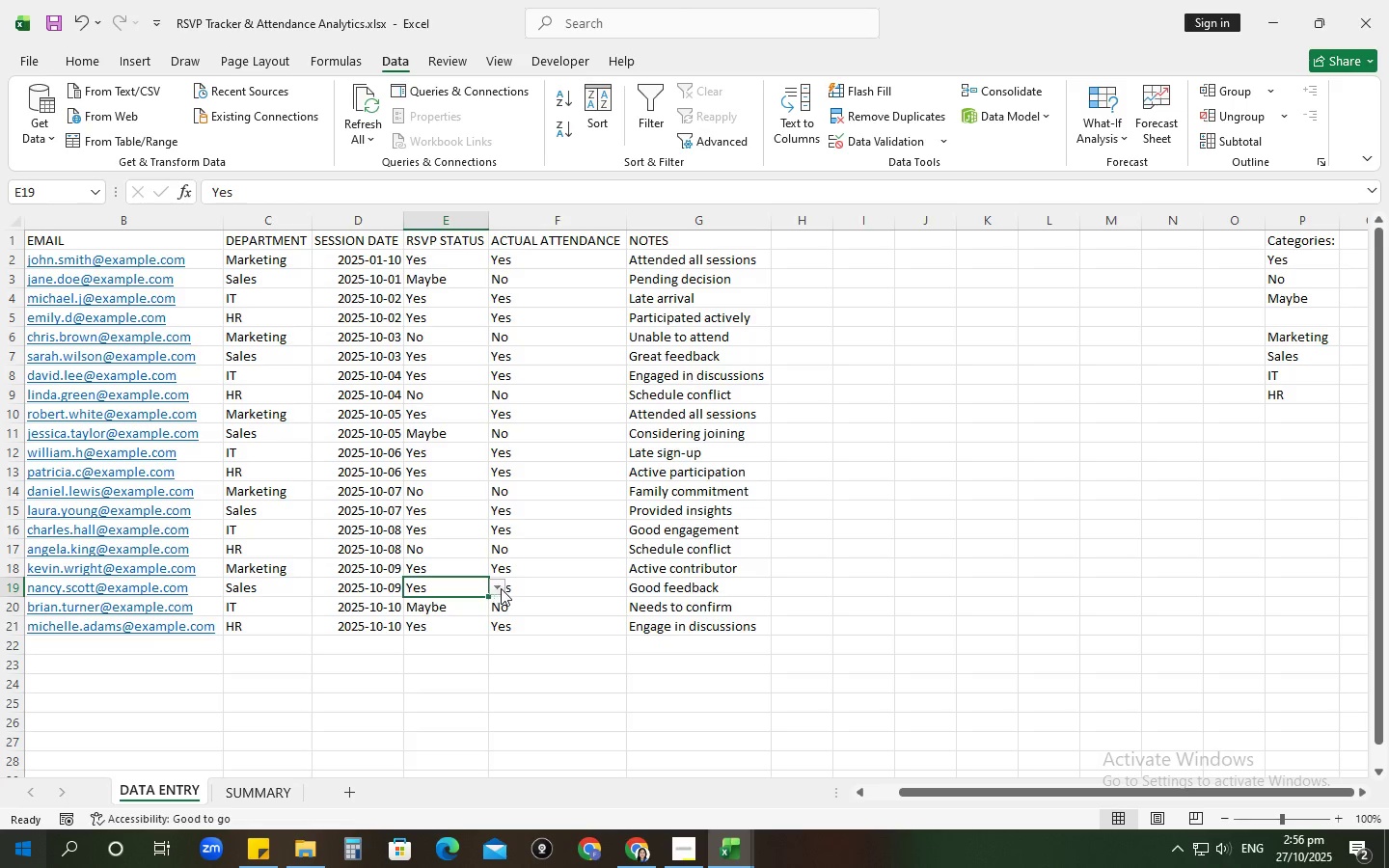 
left_click([504, 586])
 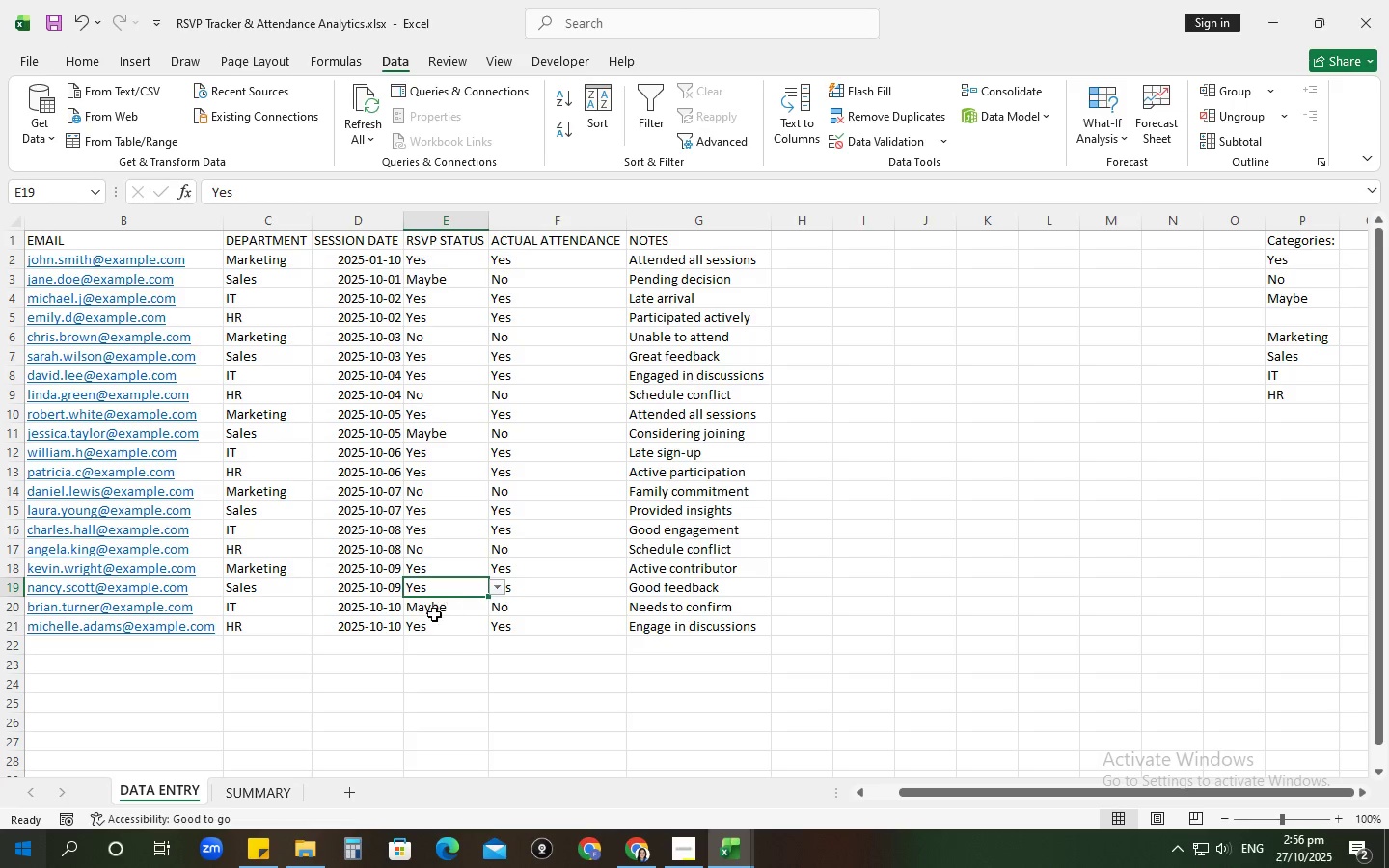 
left_click([420, 637])
 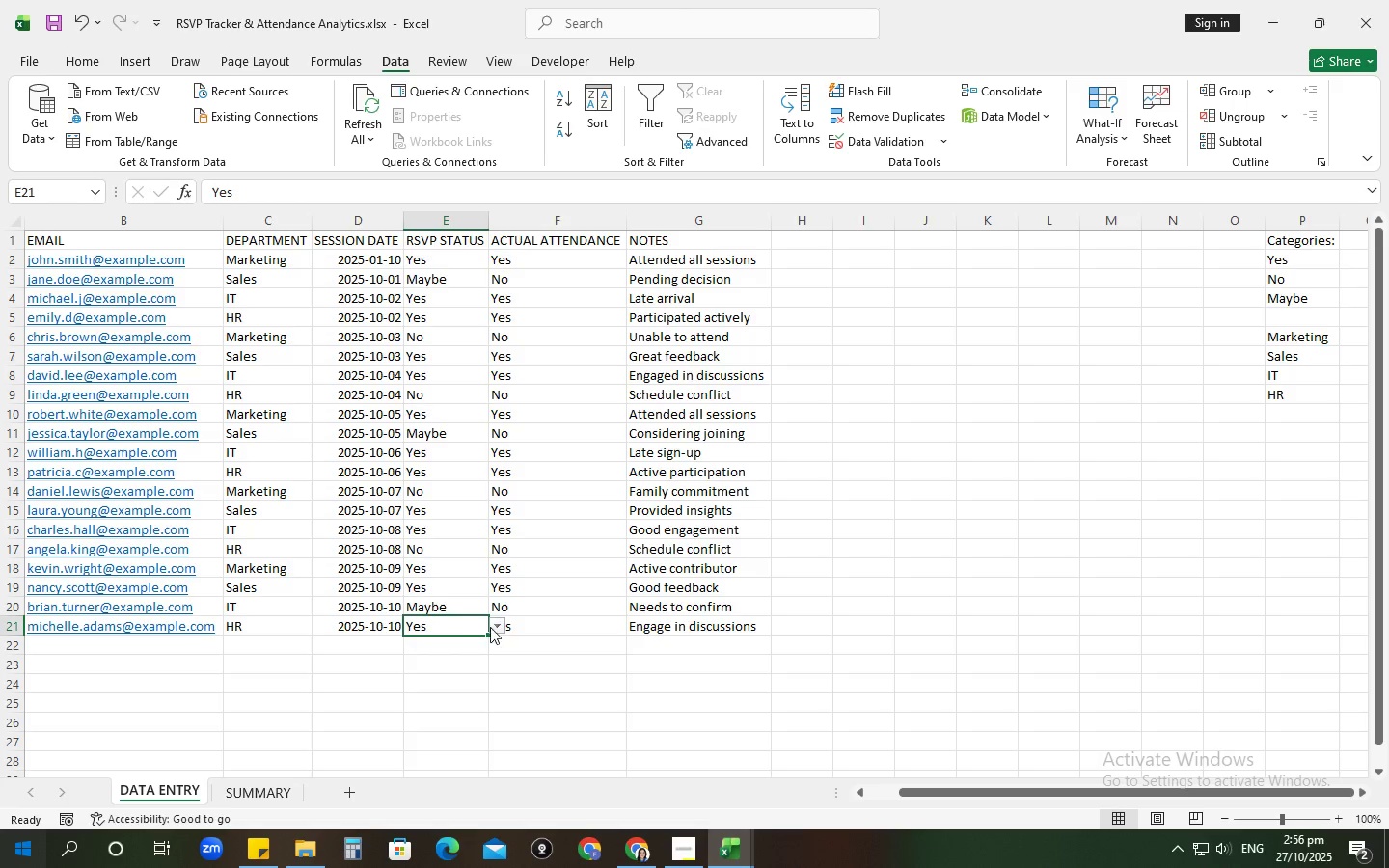 
left_click([496, 629])
 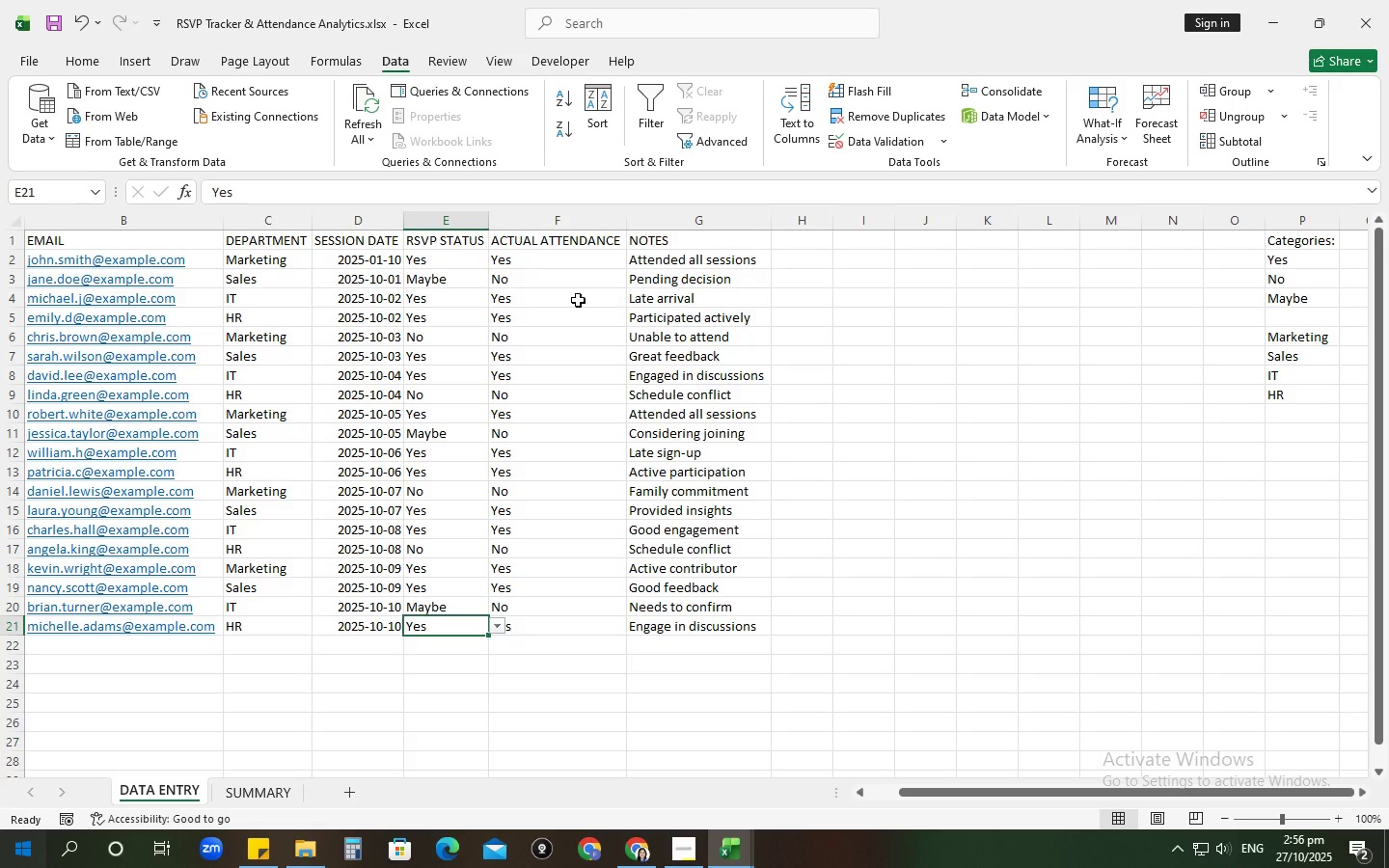 
left_click([529, 269])
 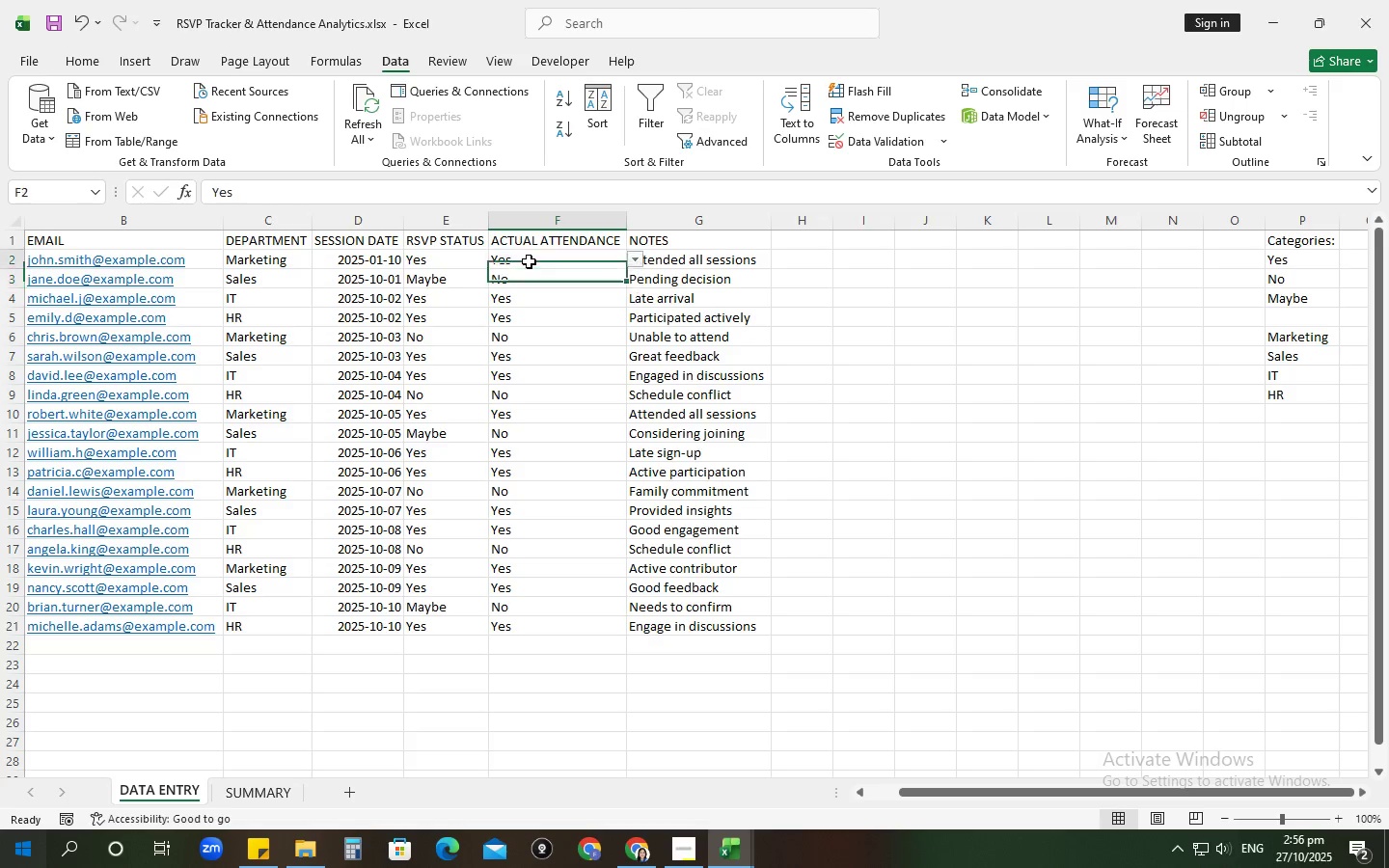 
double_click([529, 261])
 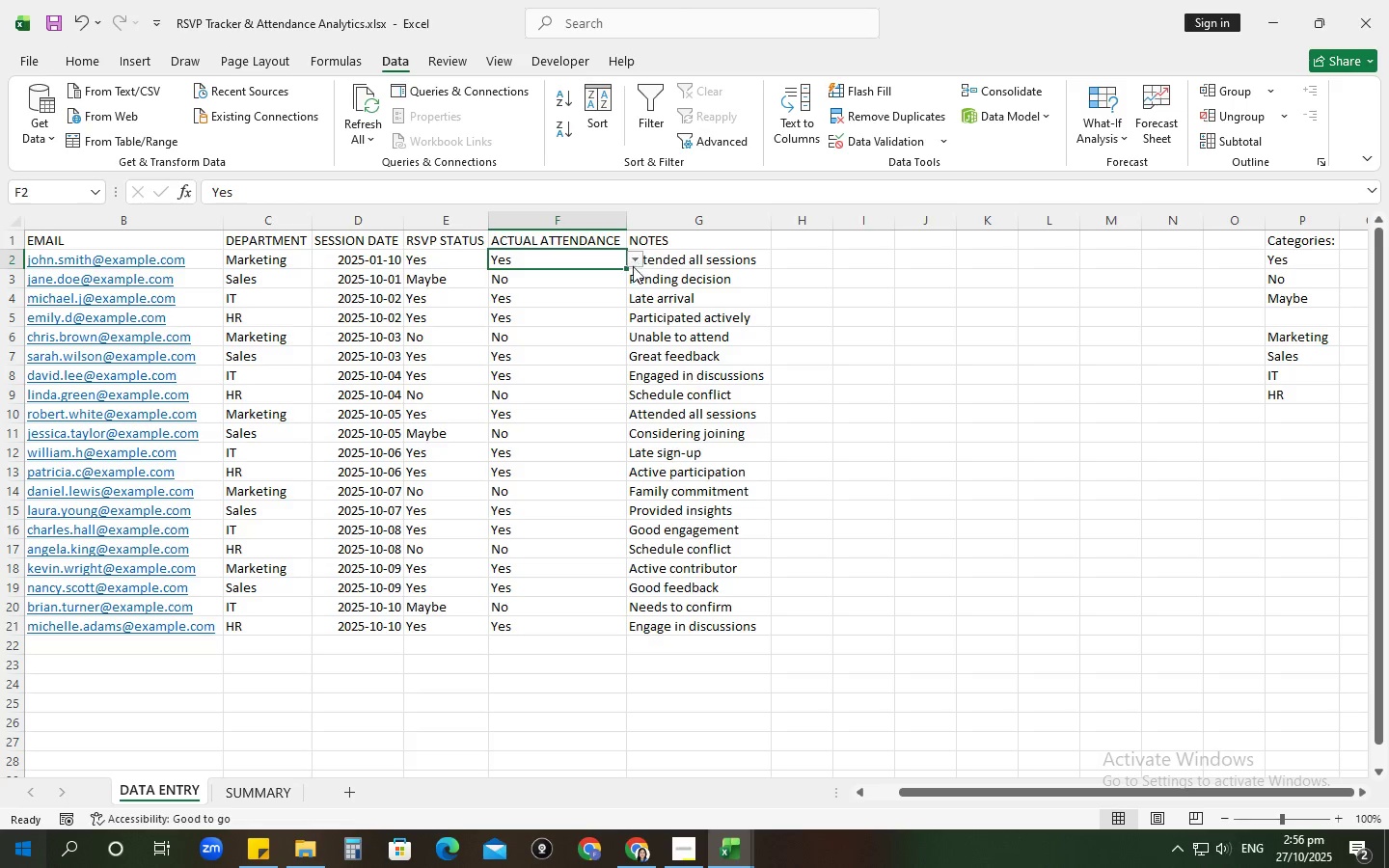 
left_click([633, 263])
 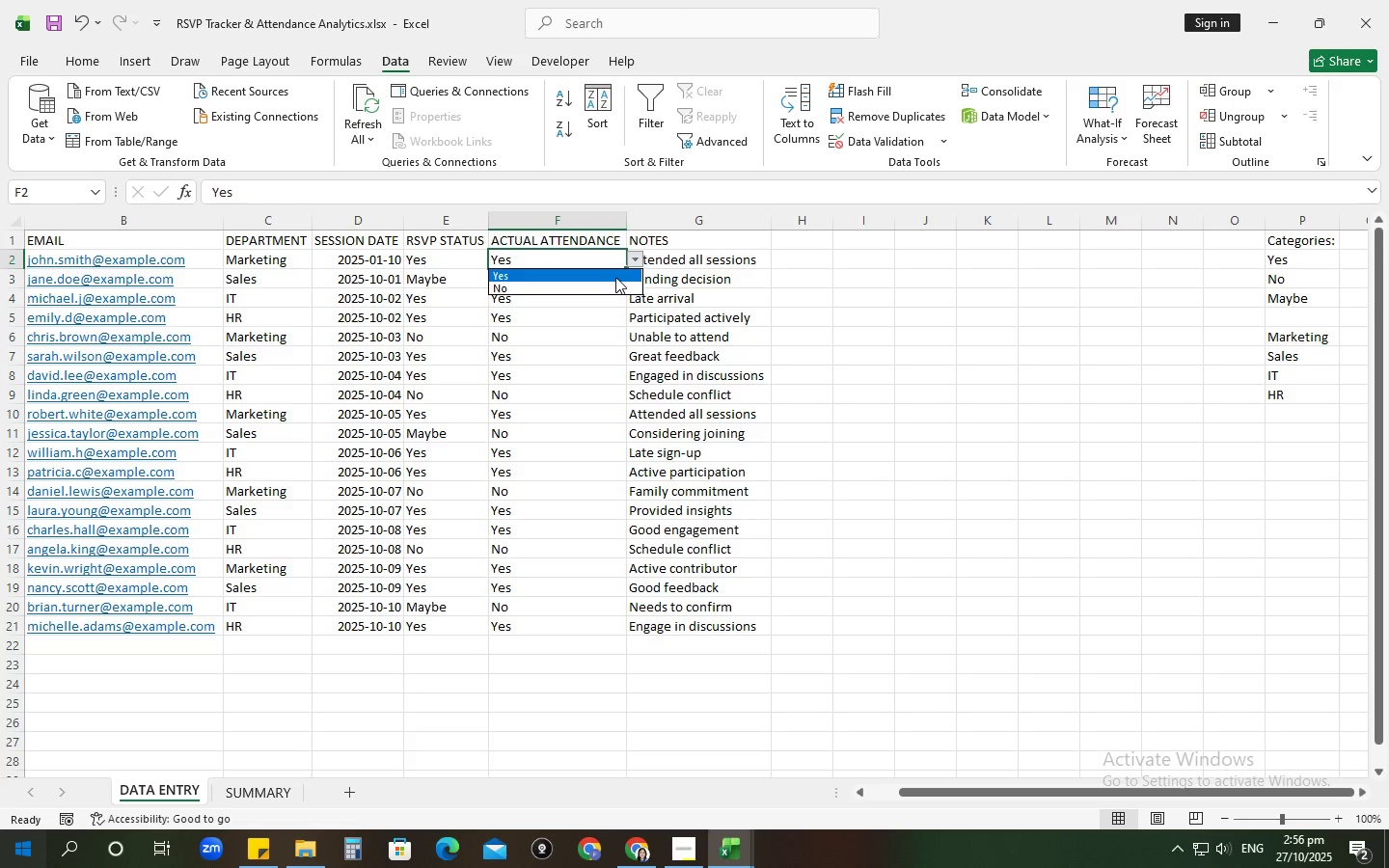 
left_click([614, 277])
 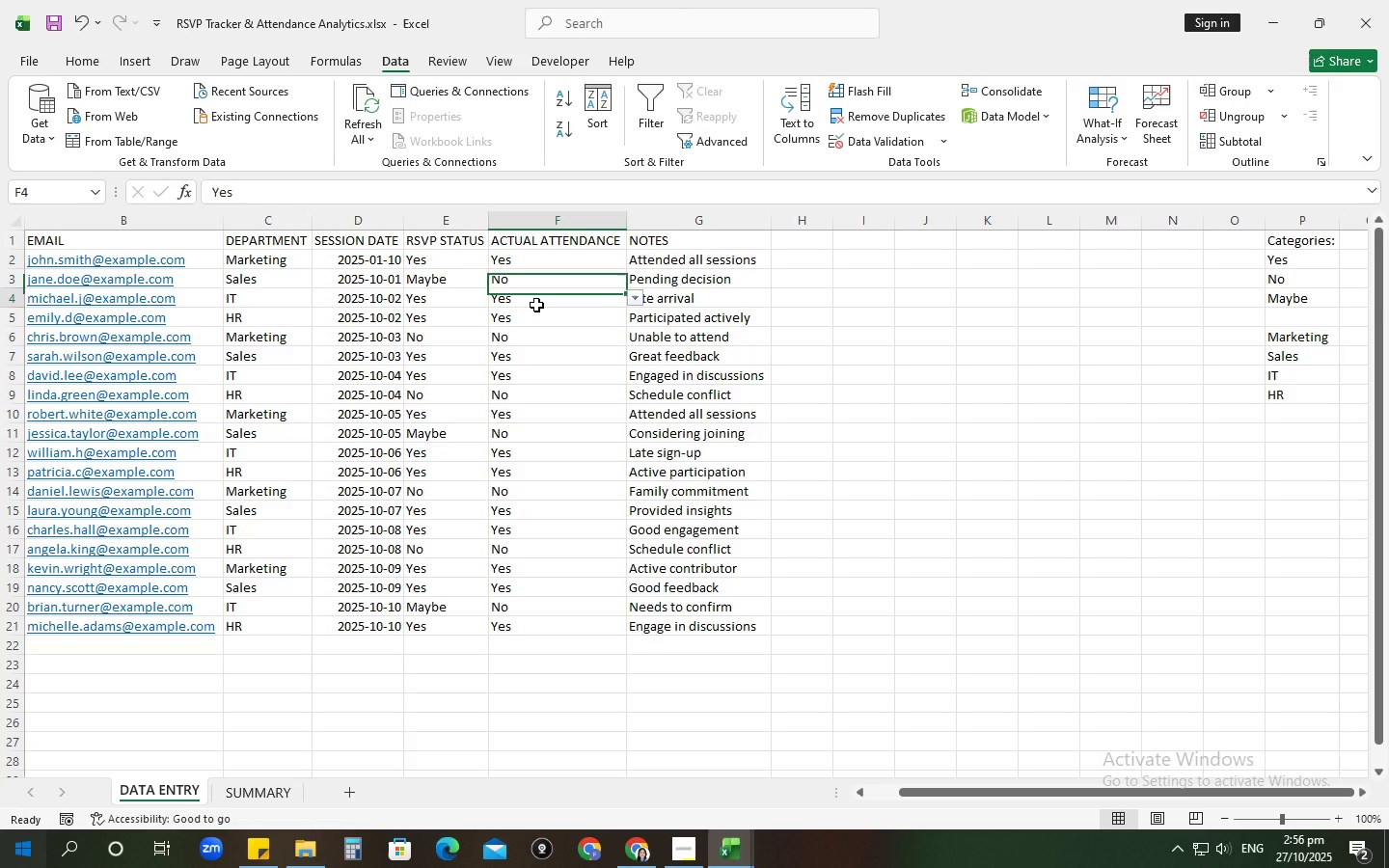 
left_click([536, 305])
 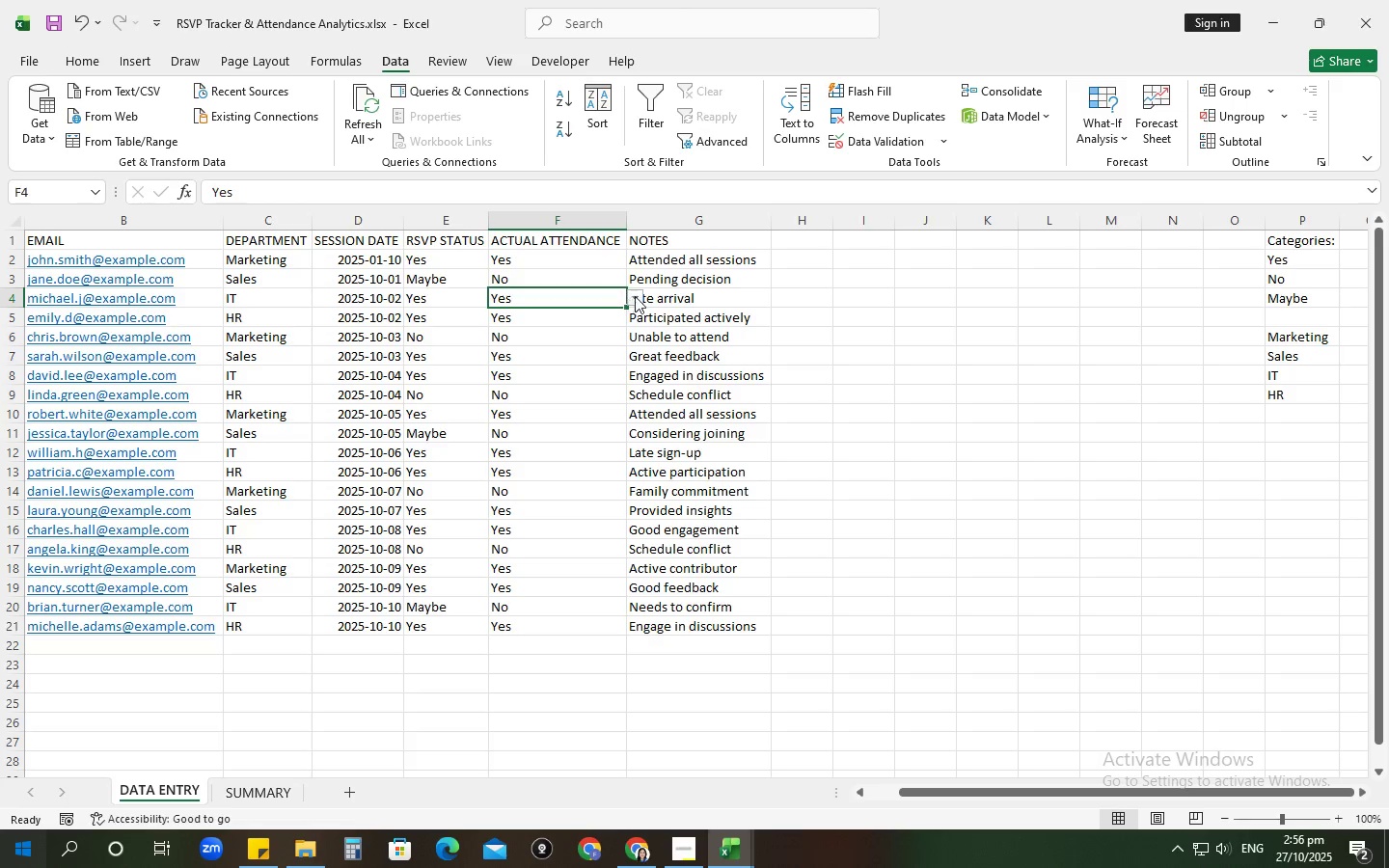 
left_click([635, 296])
 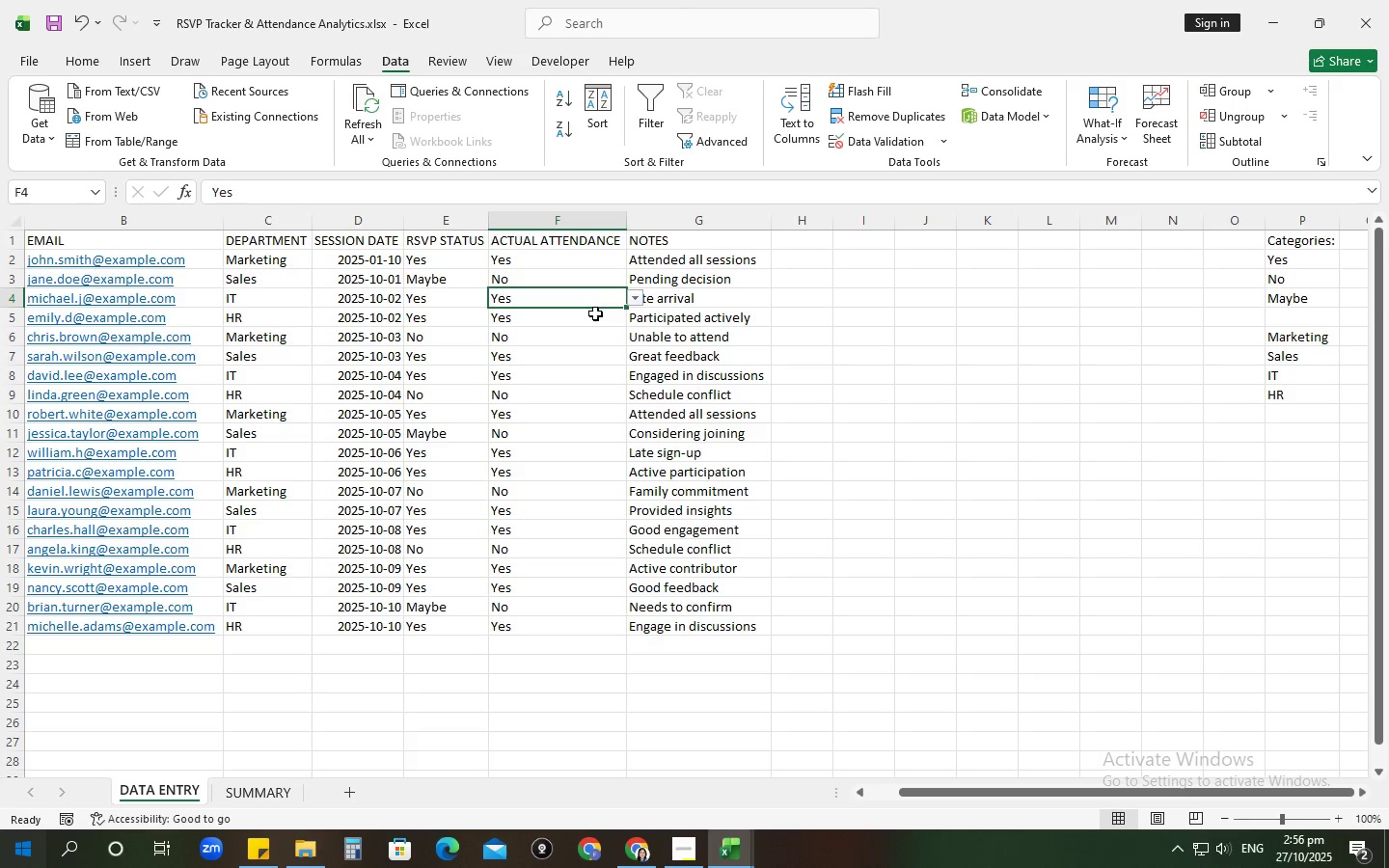 
left_click([592, 316])
 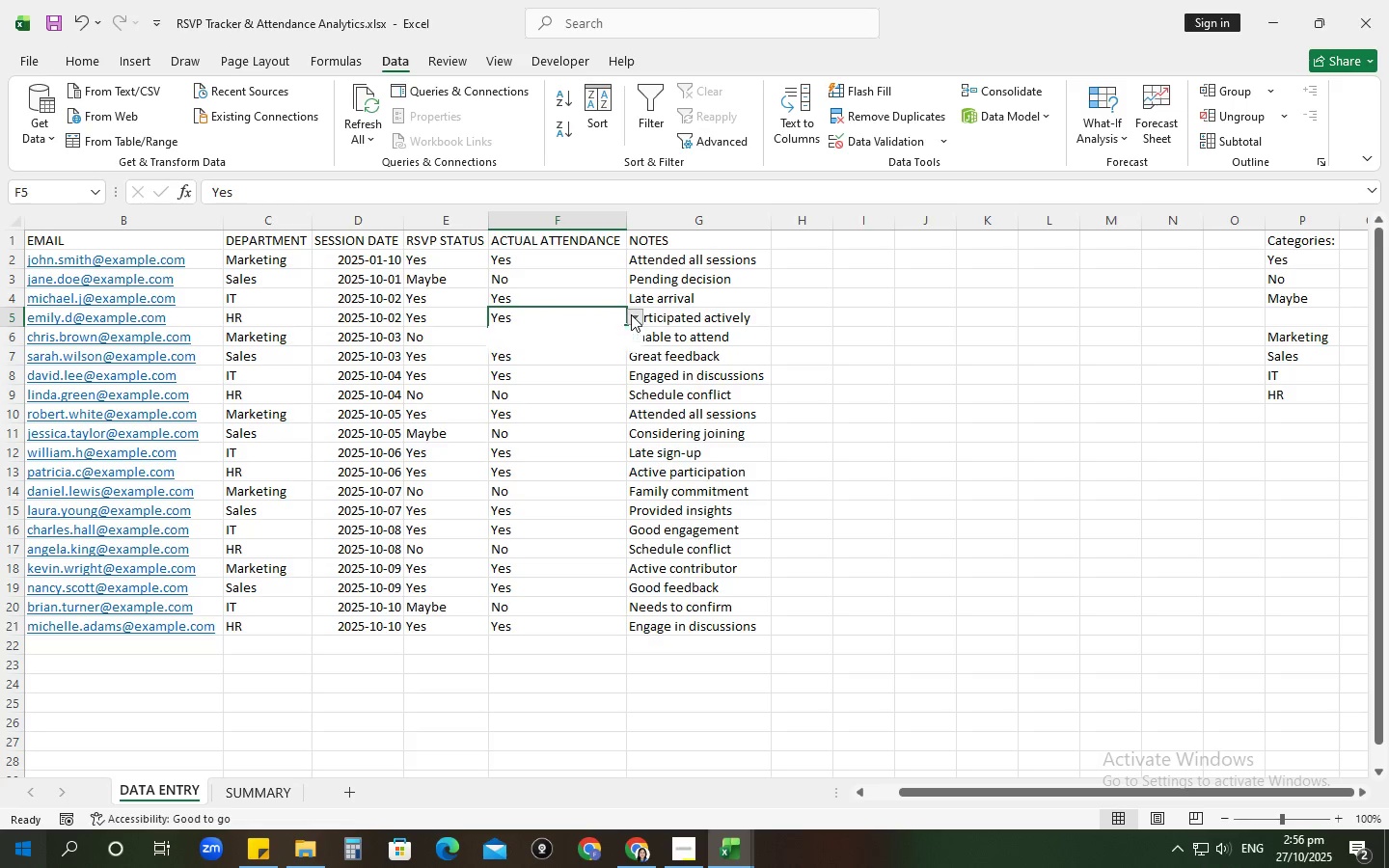 
left_click([631, 314])
 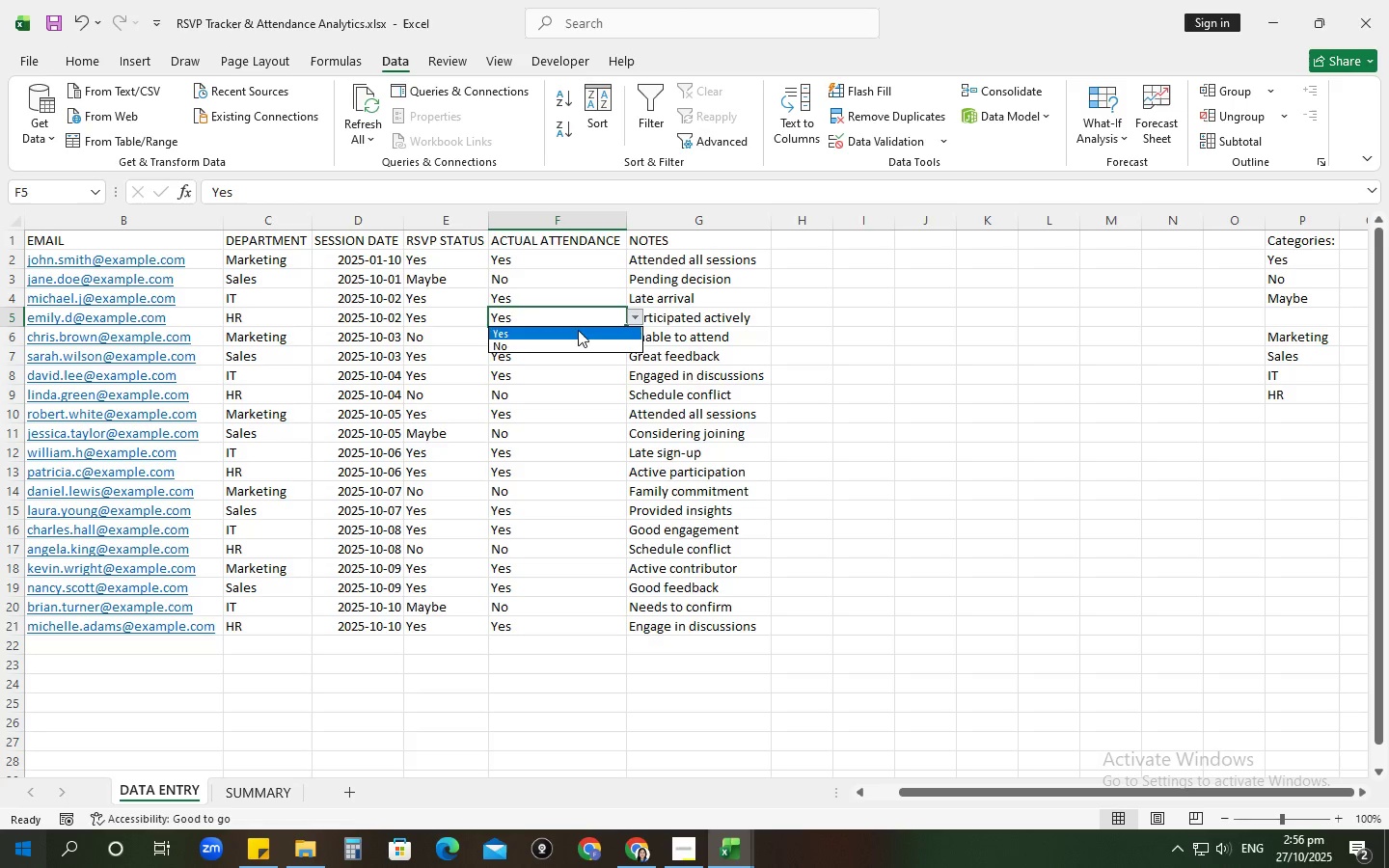 
left_click([578, 330])
 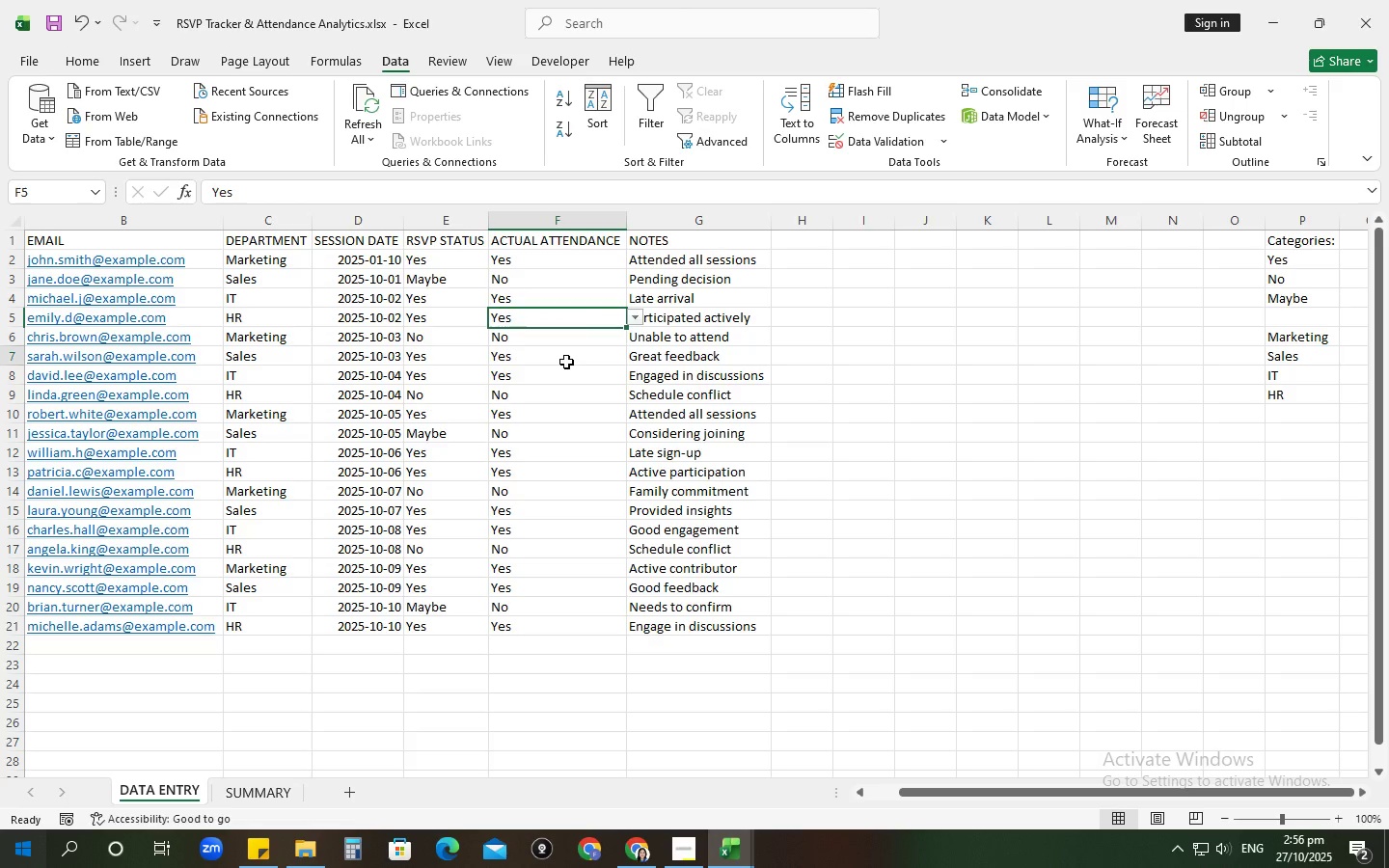 
left_click([566, 362])
 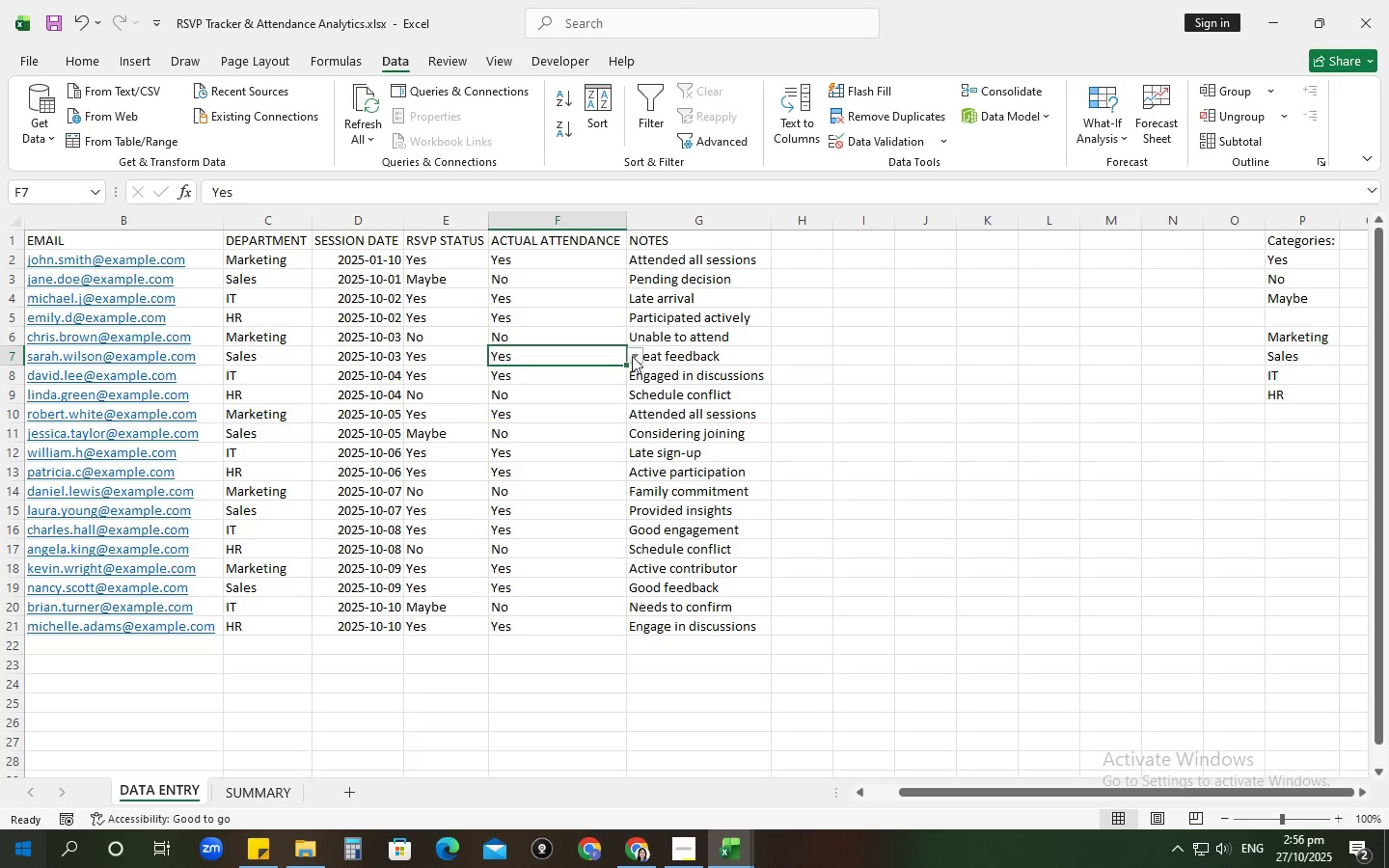 
left_click([632, 355])
 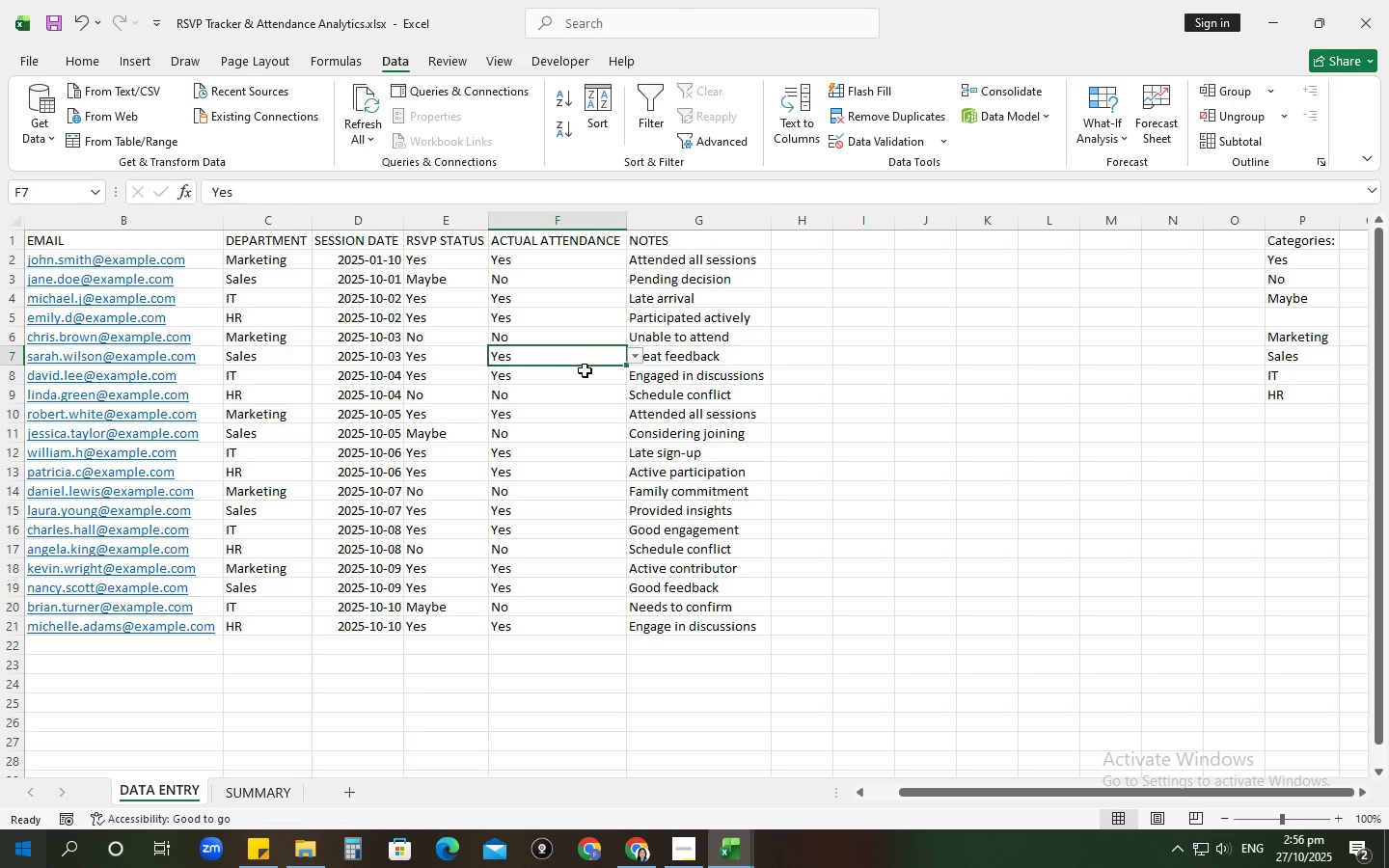 
left_click([585, 370])
 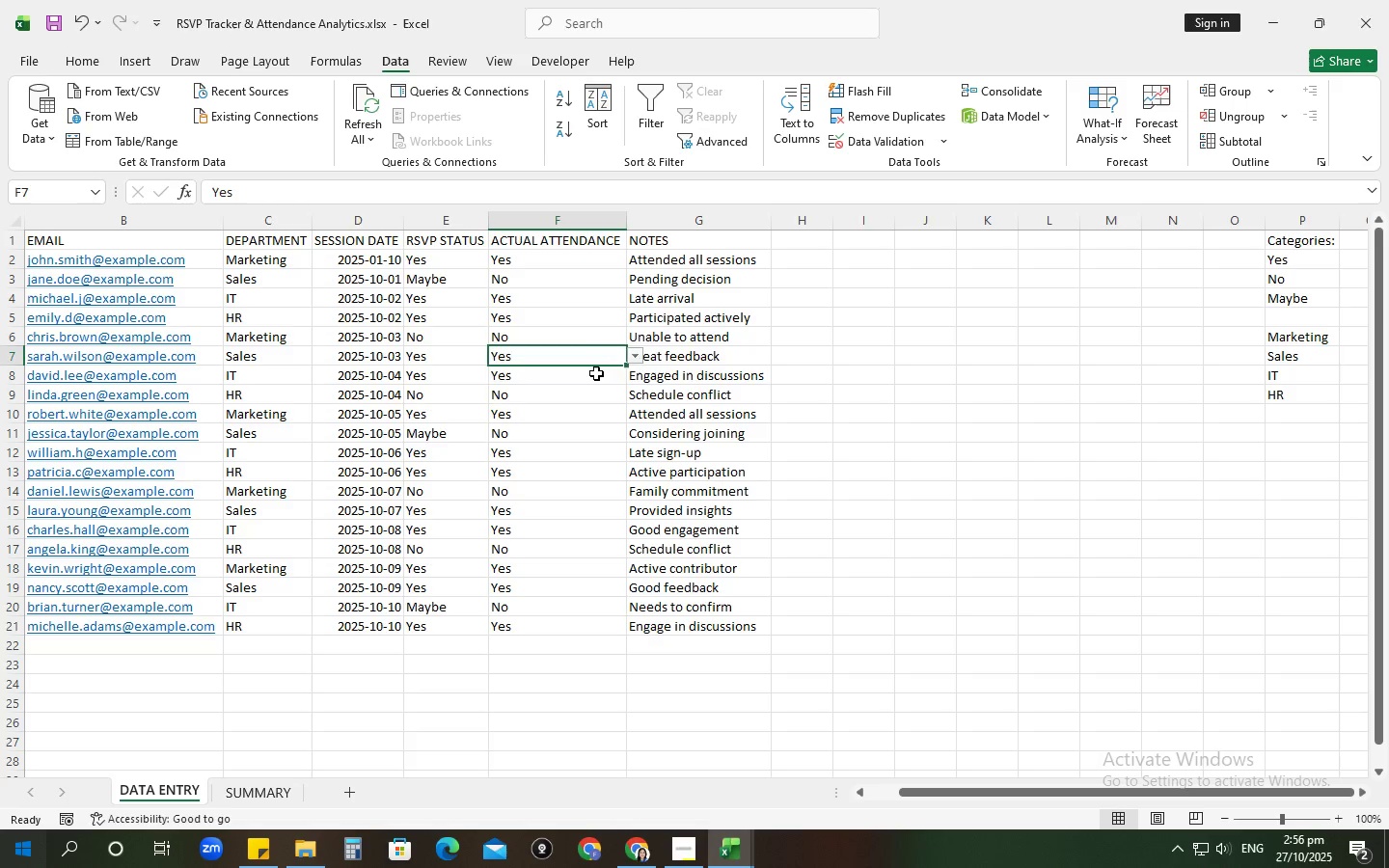 
left_click([596, 373])
 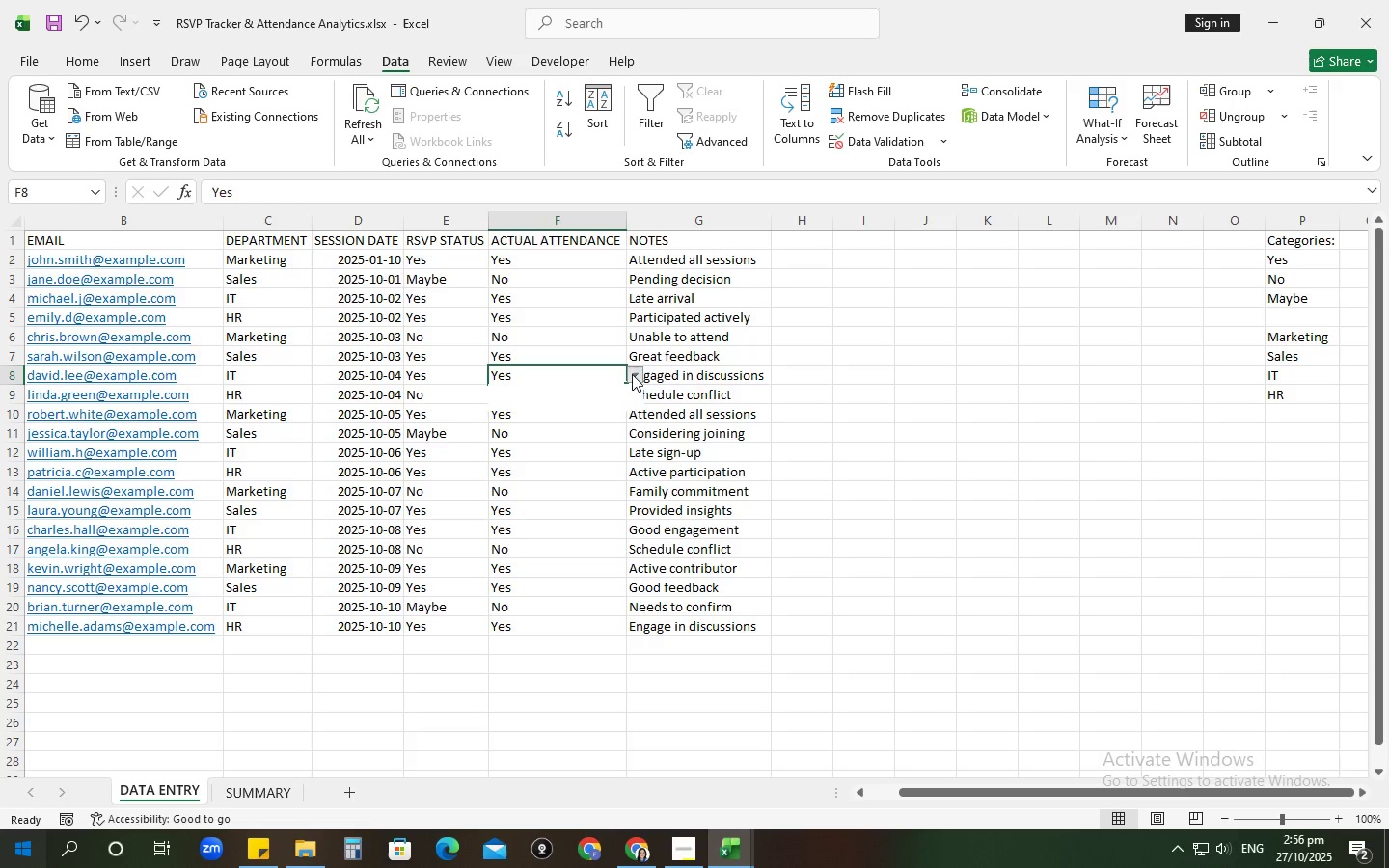 
left_click([632, 374])
 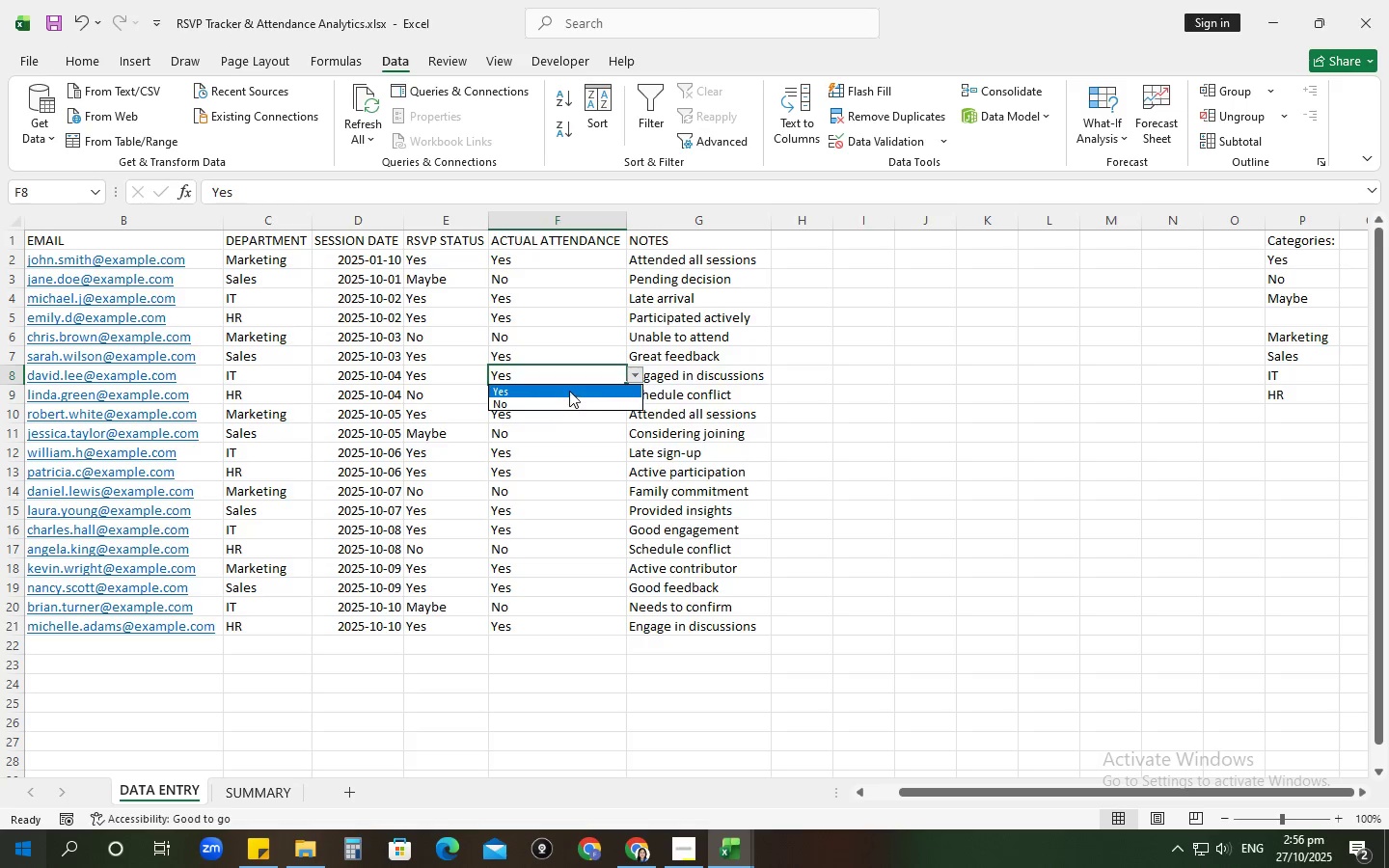 
left_click([569, 391])
 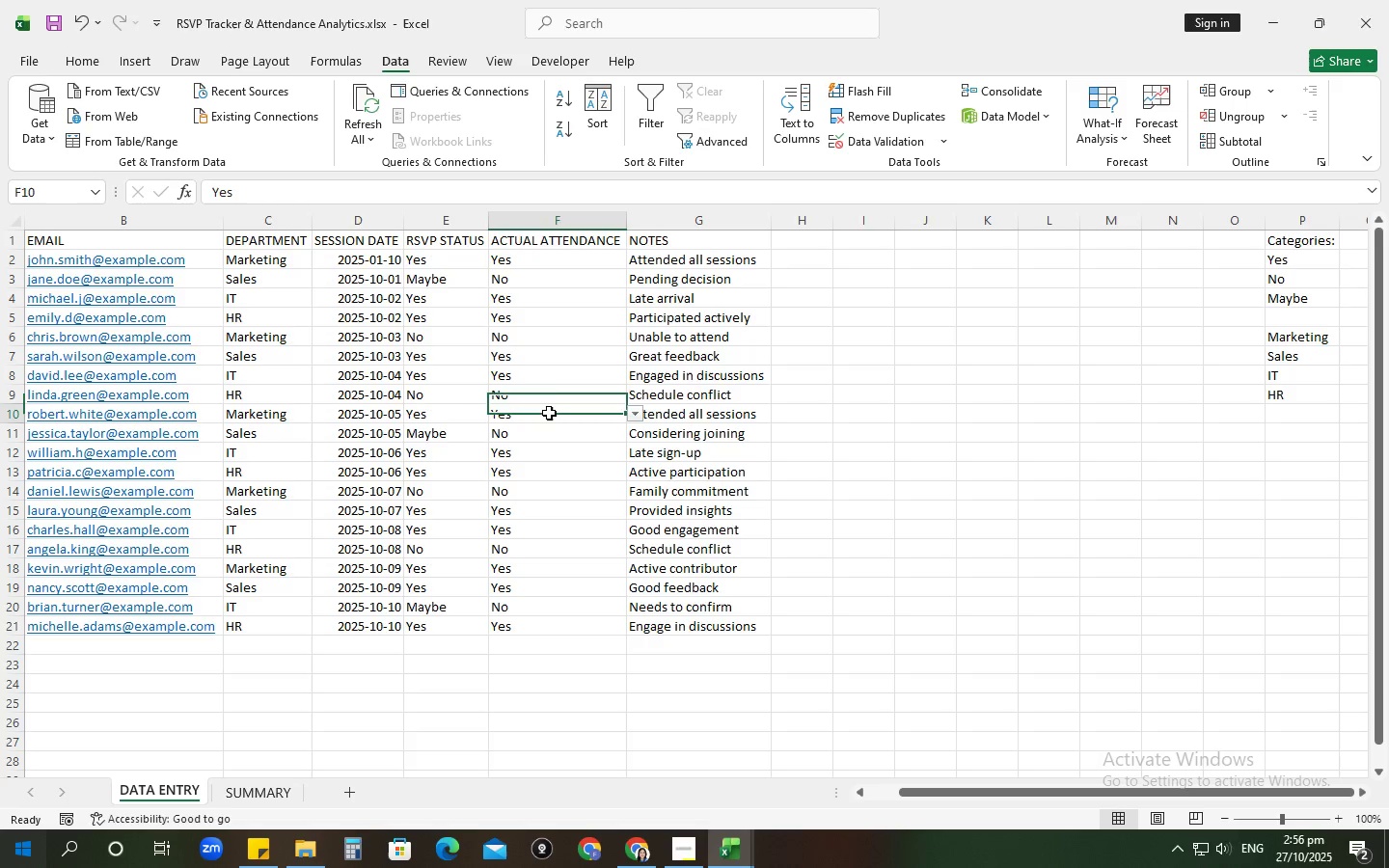 
left_click([549, 413])
 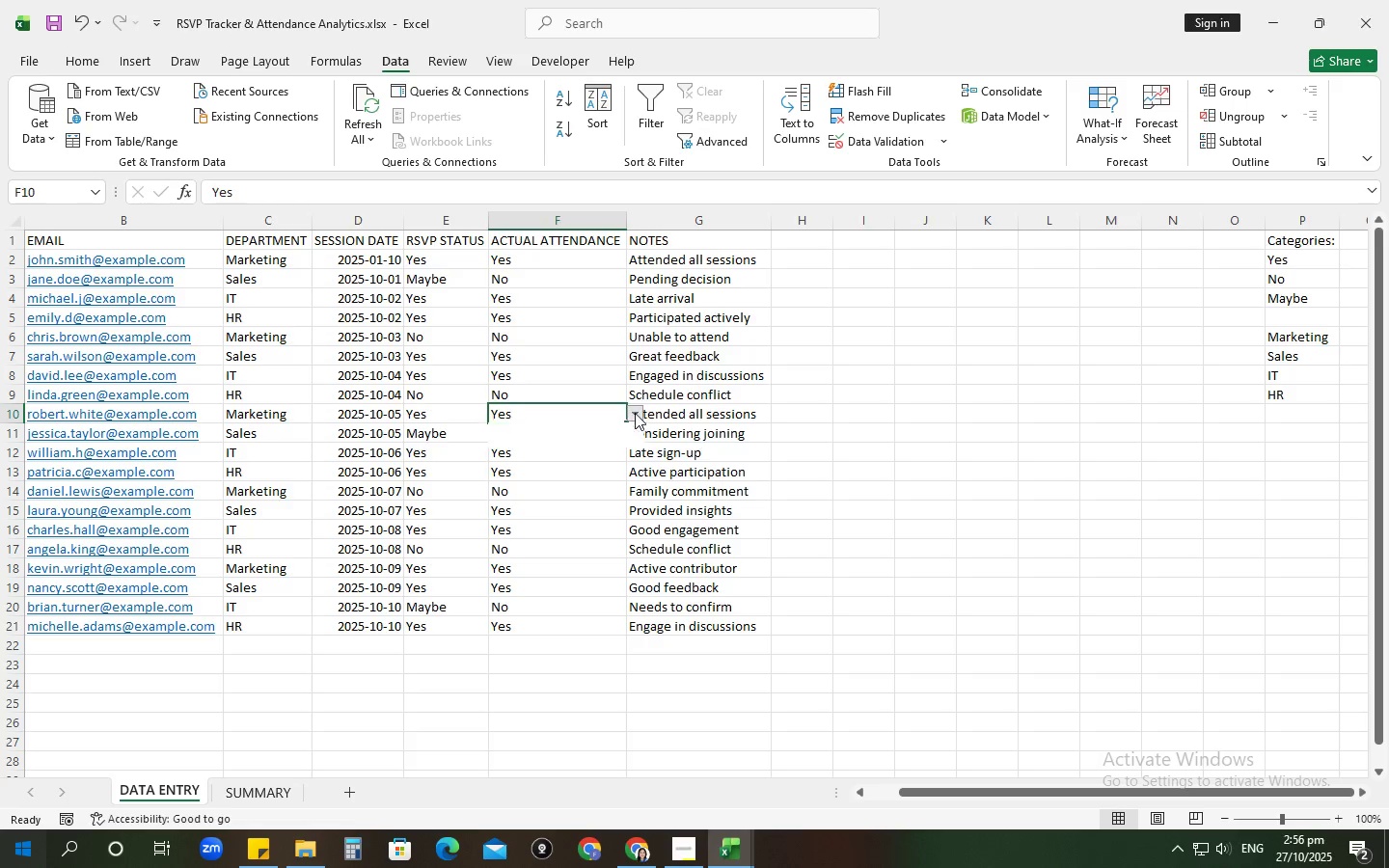 
left_click([635, 413])
 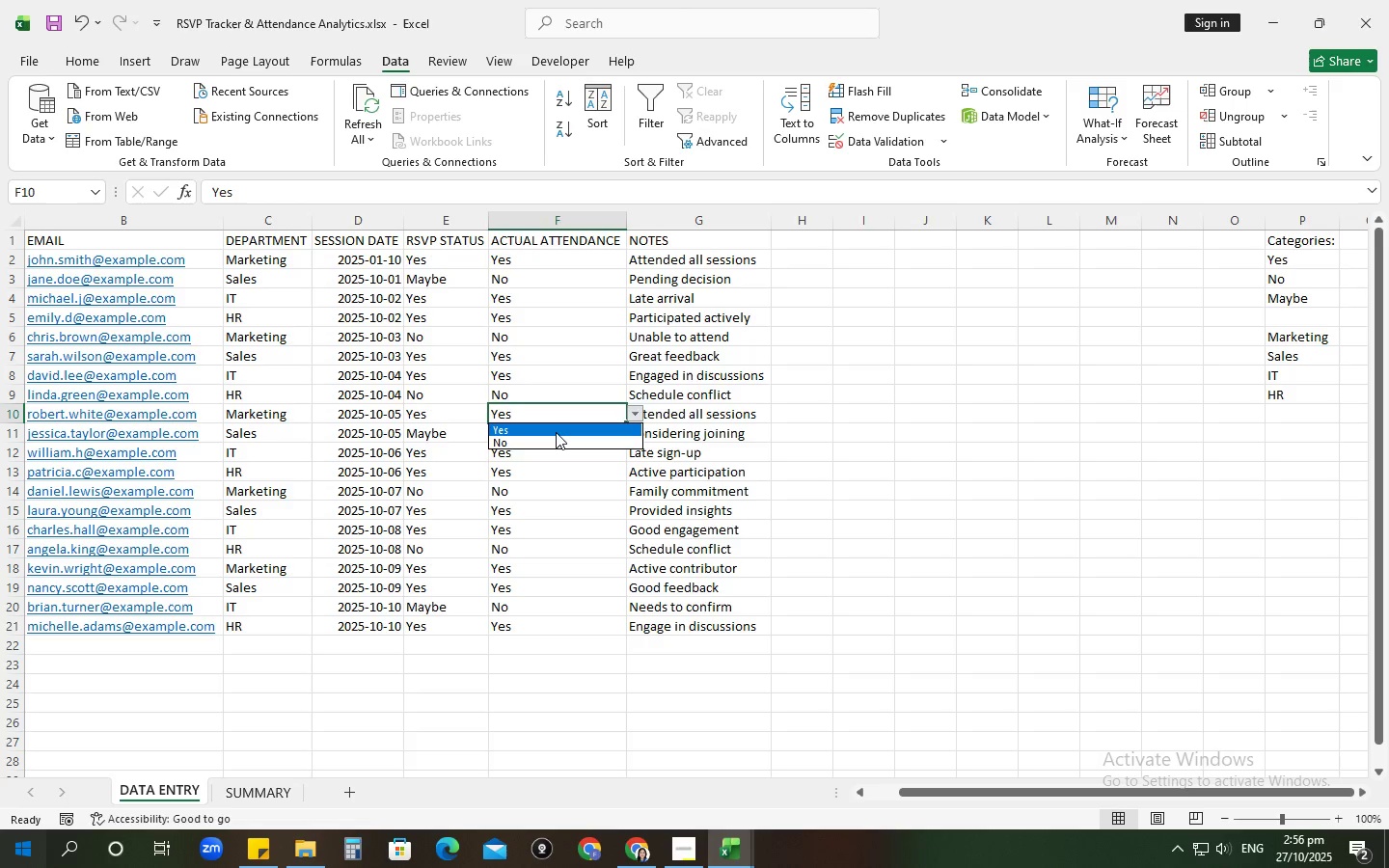 
left_click([556, 432])
 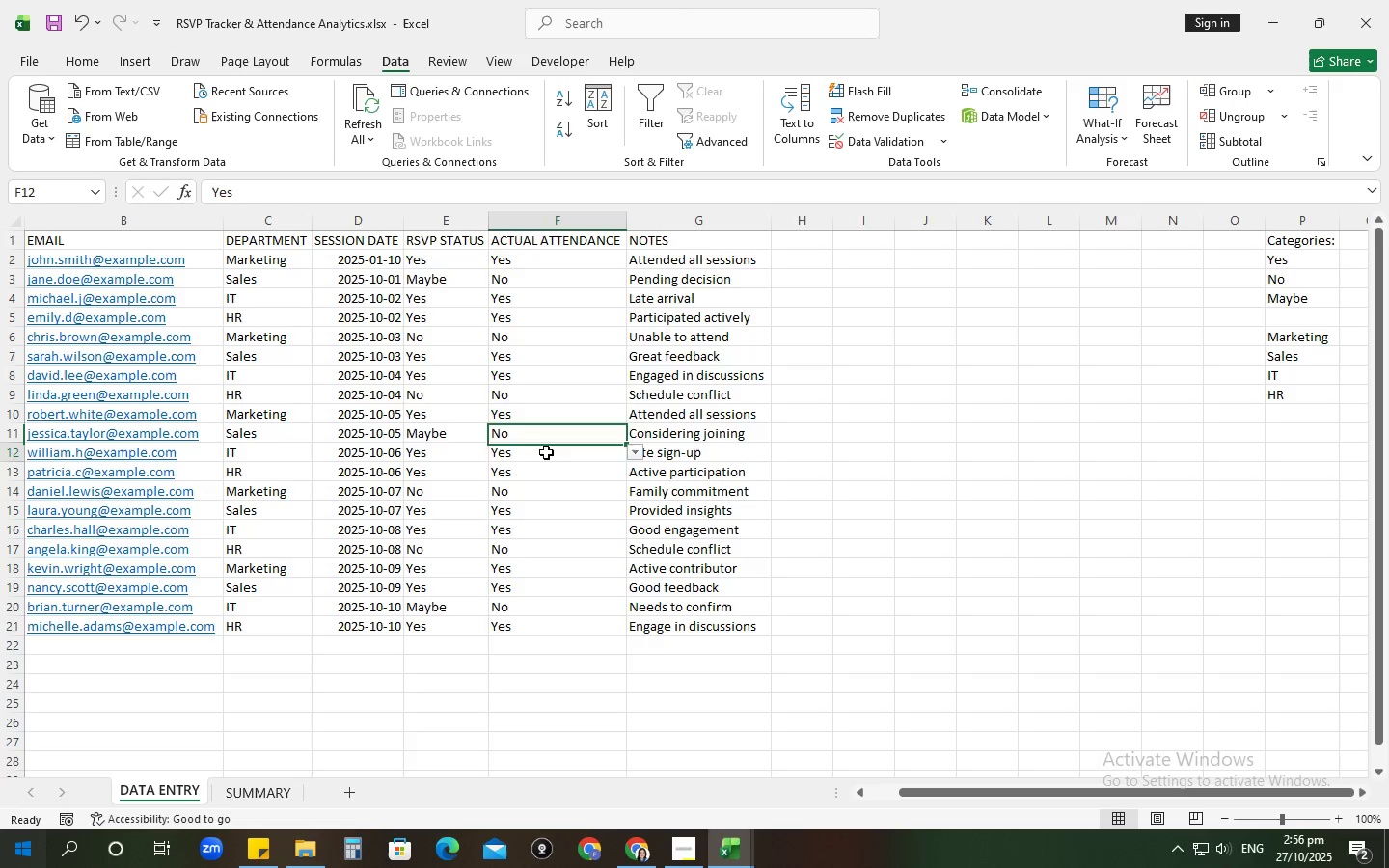 
left_click([546, 452])
 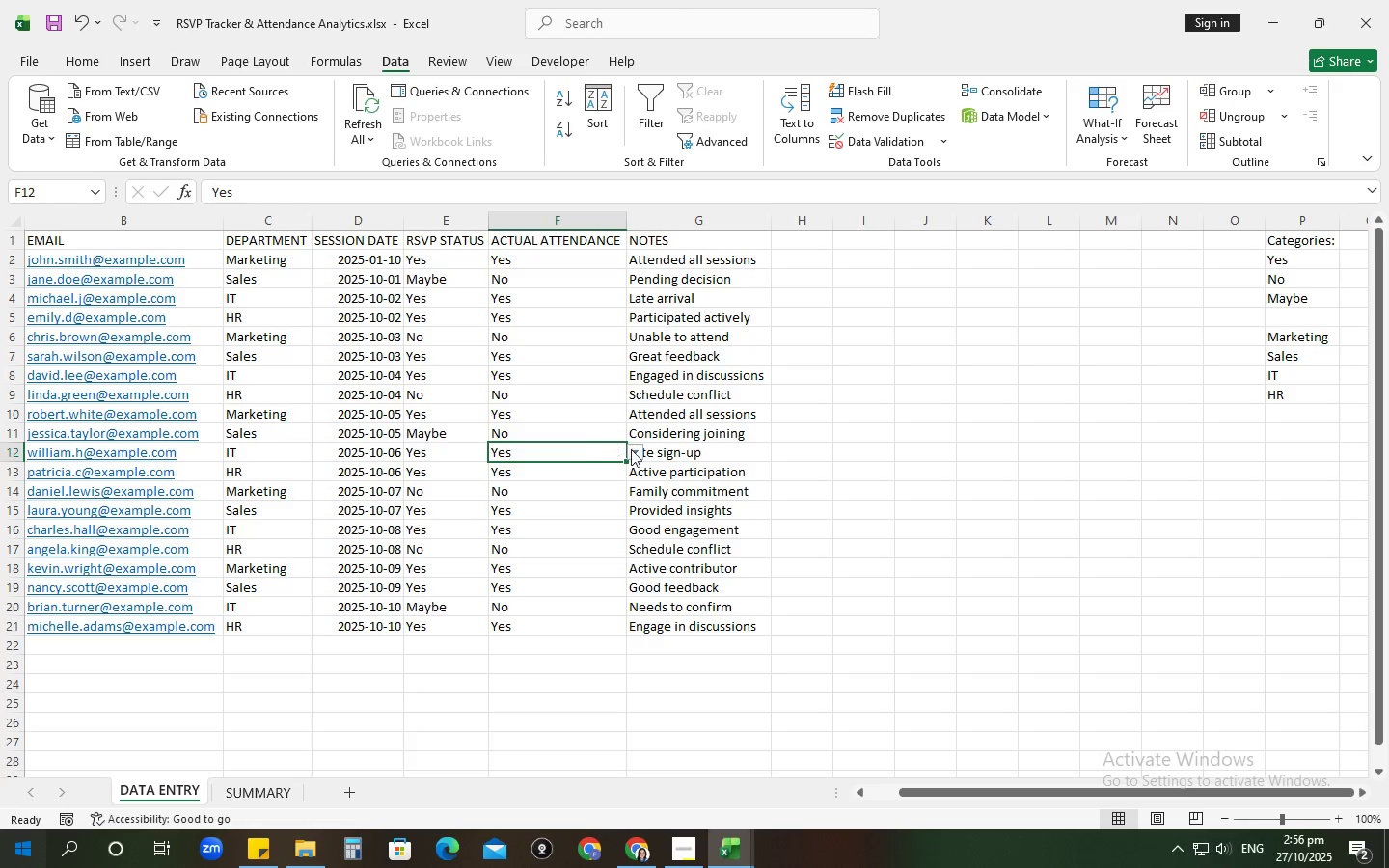 
left_click_drag(start_coordinate=[653, 448], to_coordinate=[641, 449])
 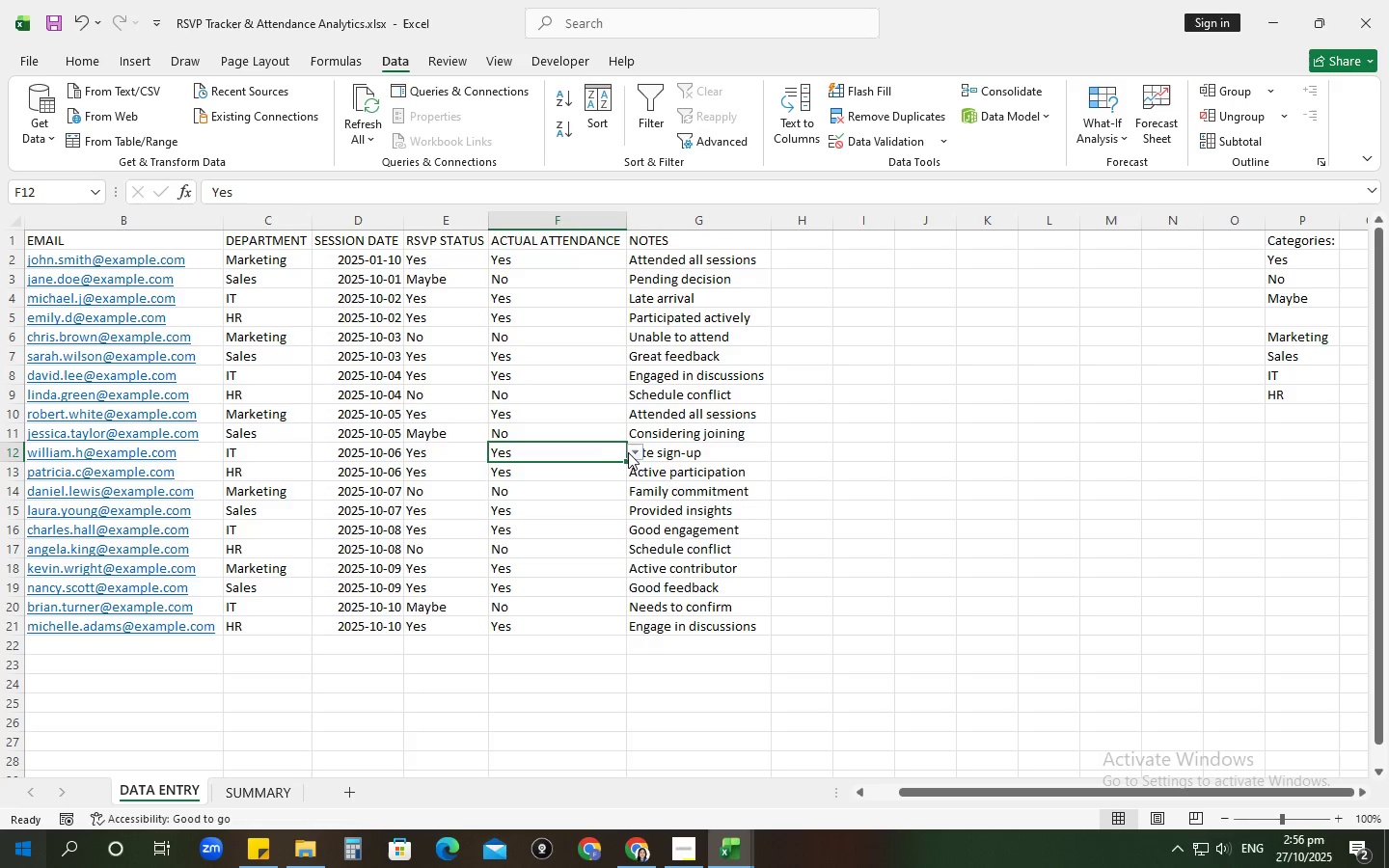 
left_click([629, 452])
 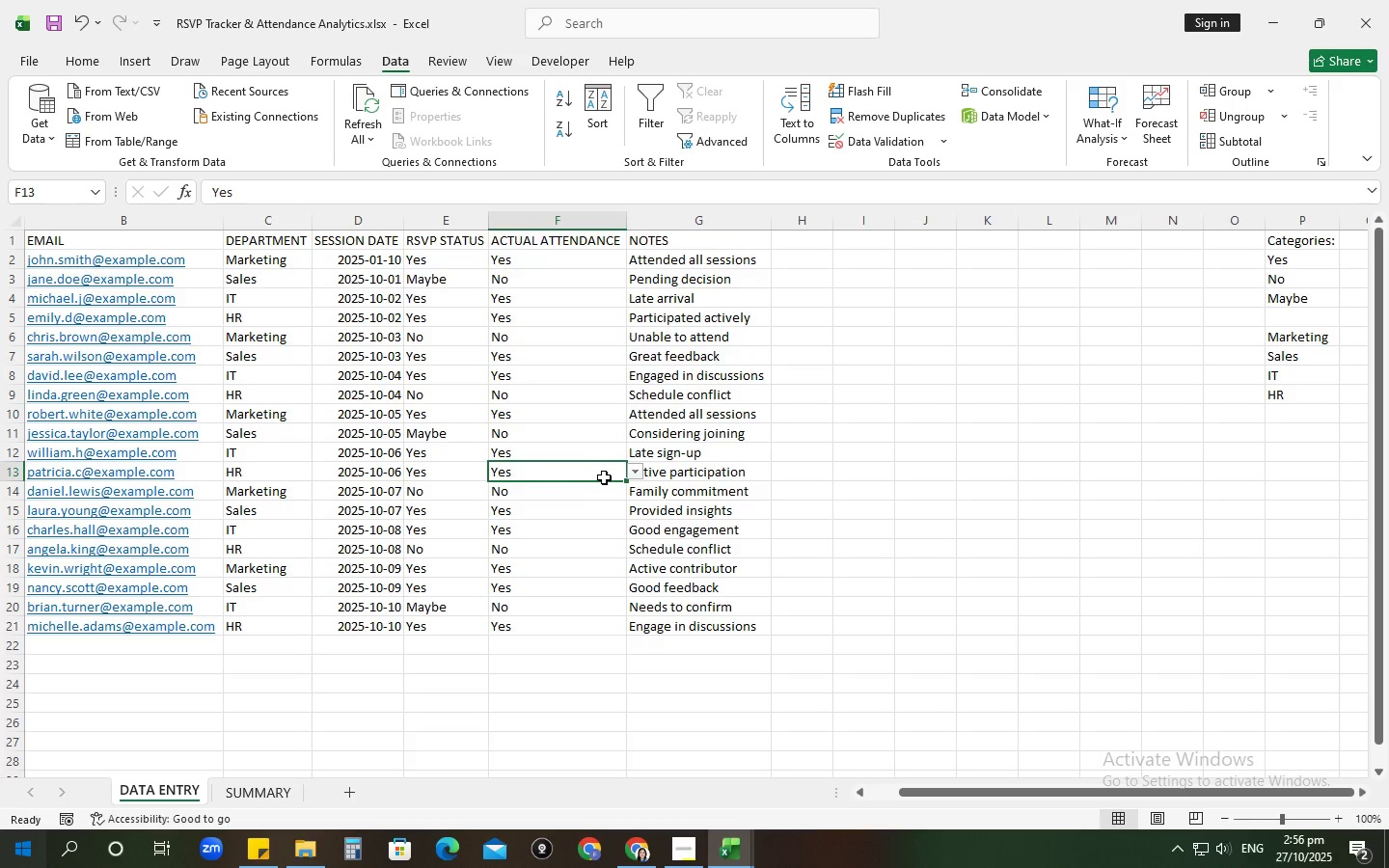 
left_click([637, 475])
 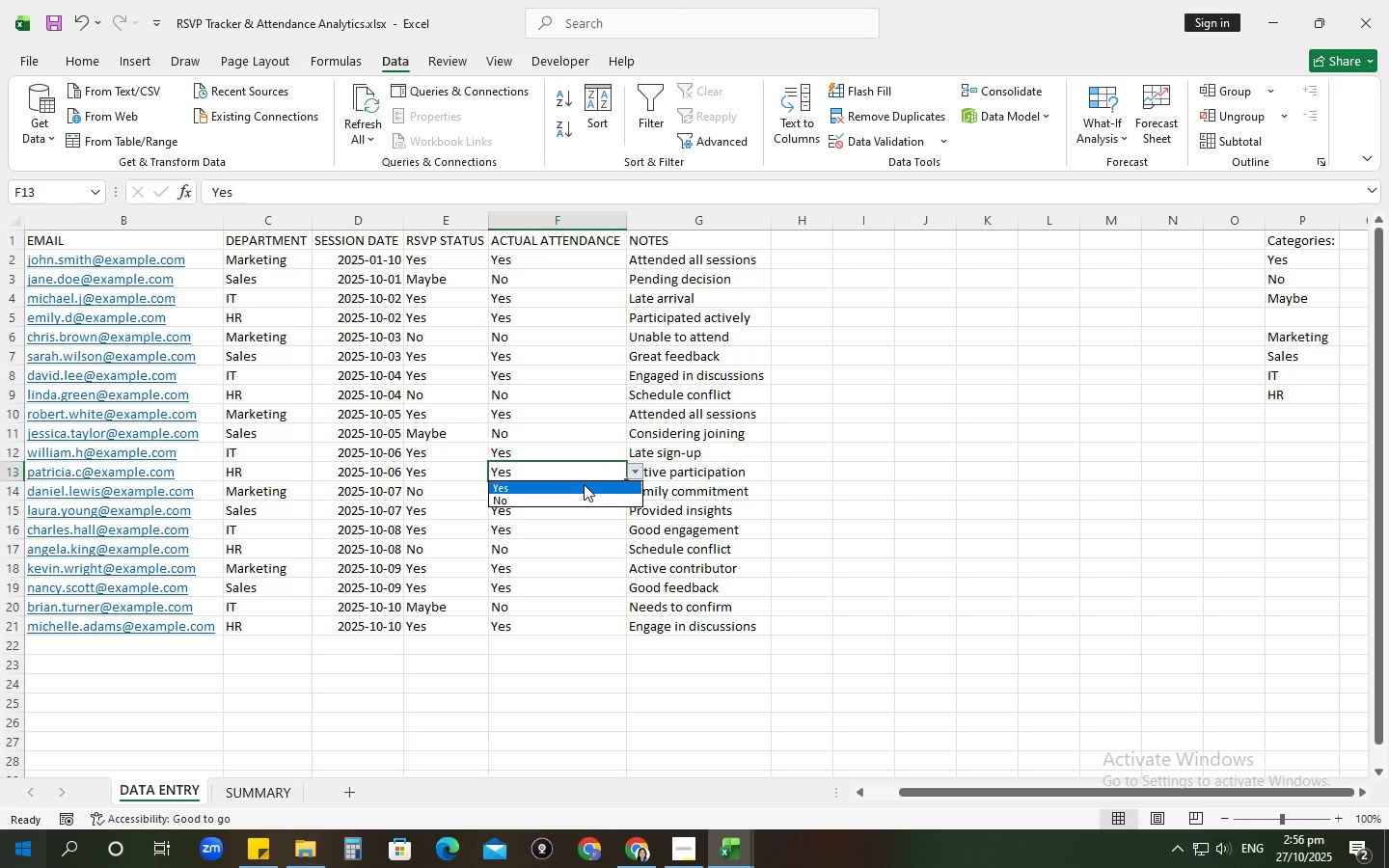 
left_click([584, 484])
 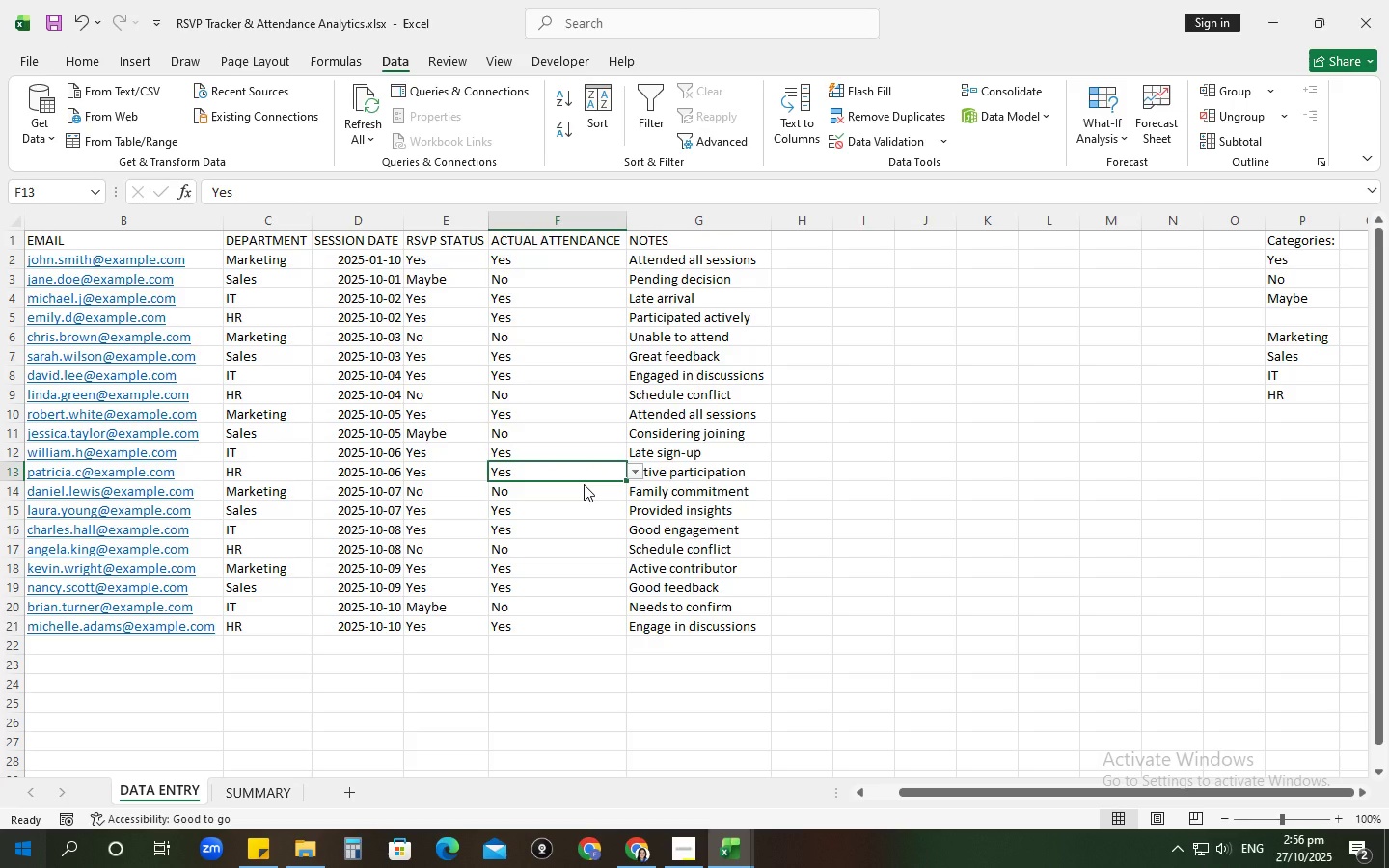 
wait(8.37)
 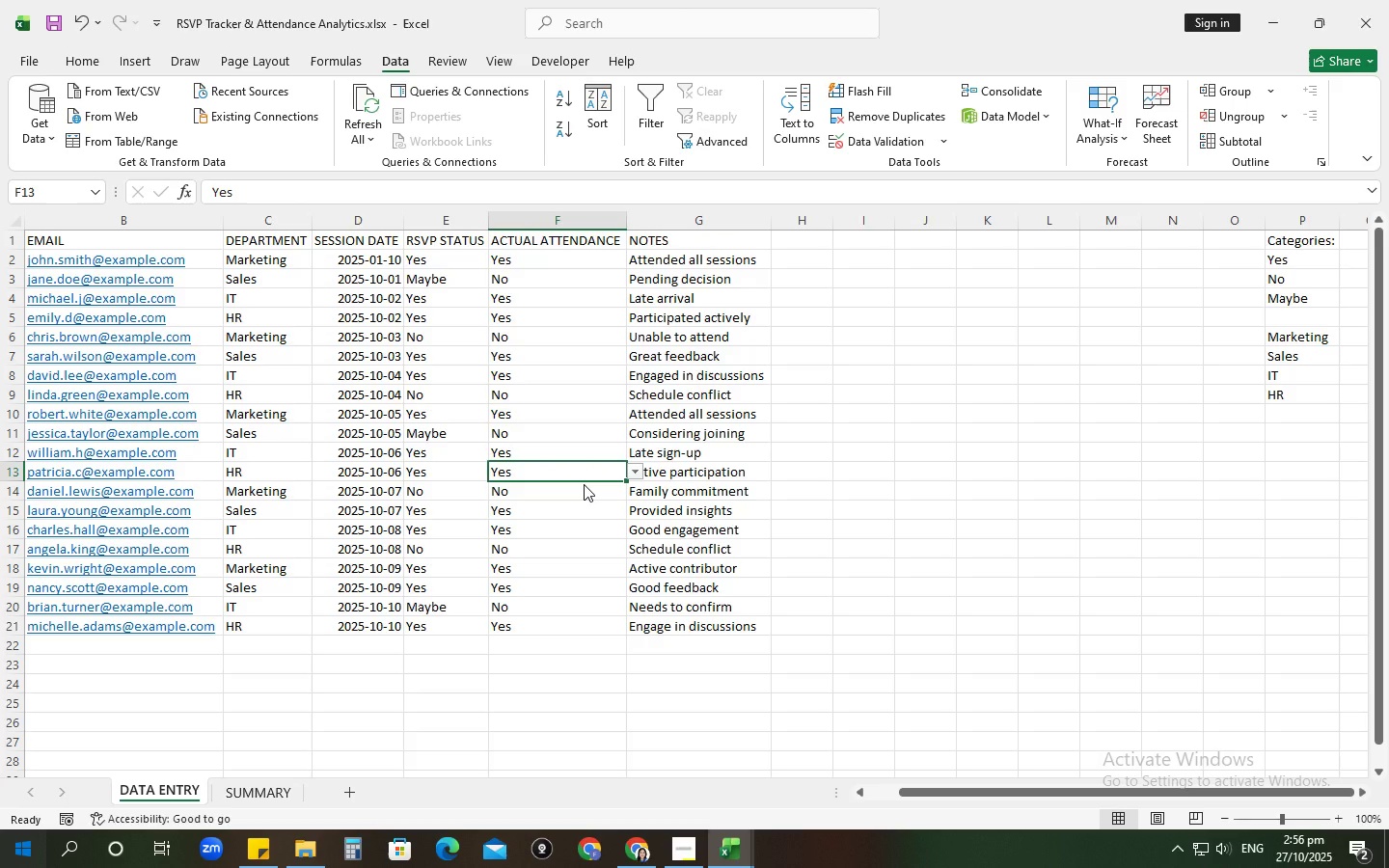 
left_click([530, 513])
 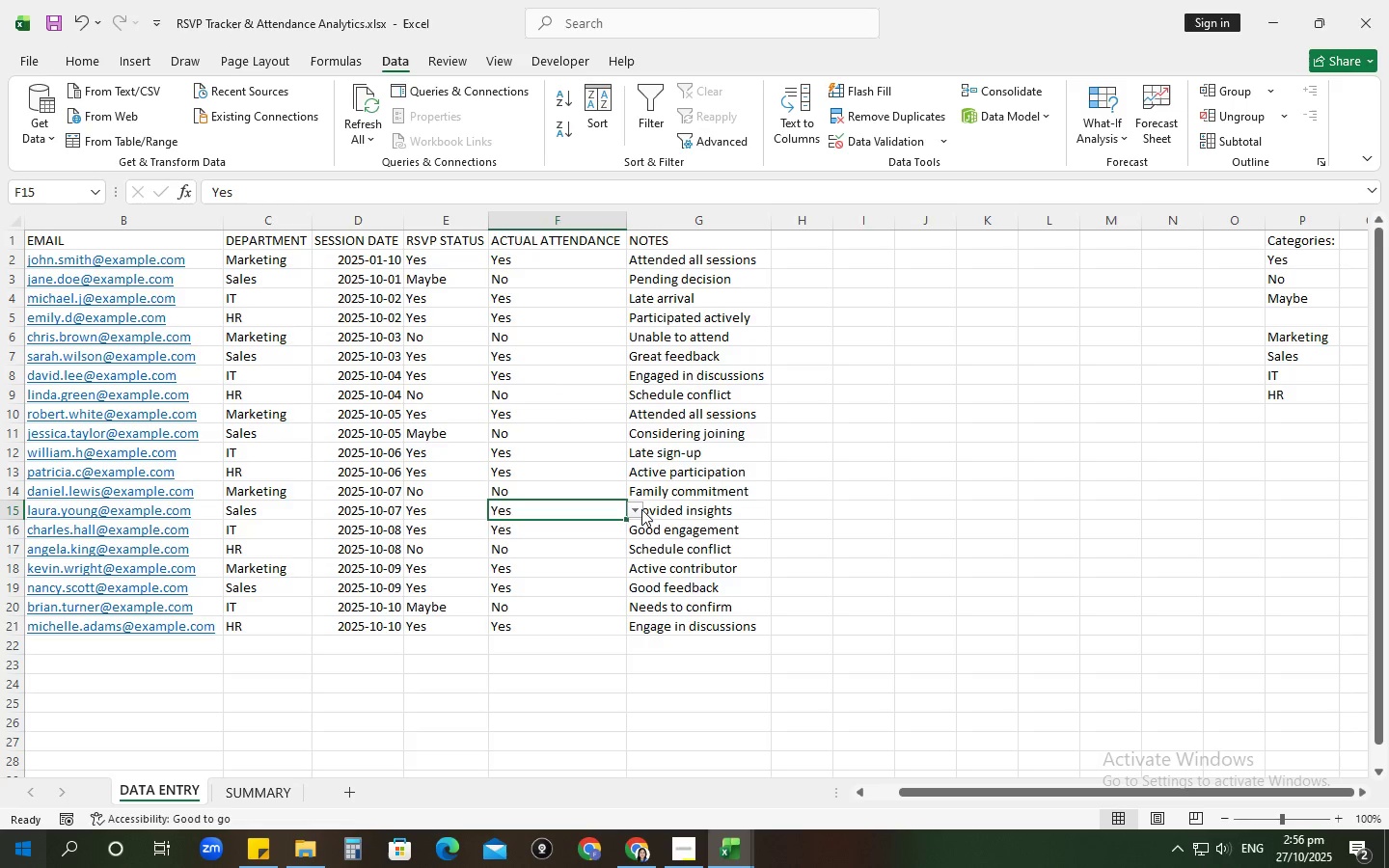 
left_click([641, 509])
 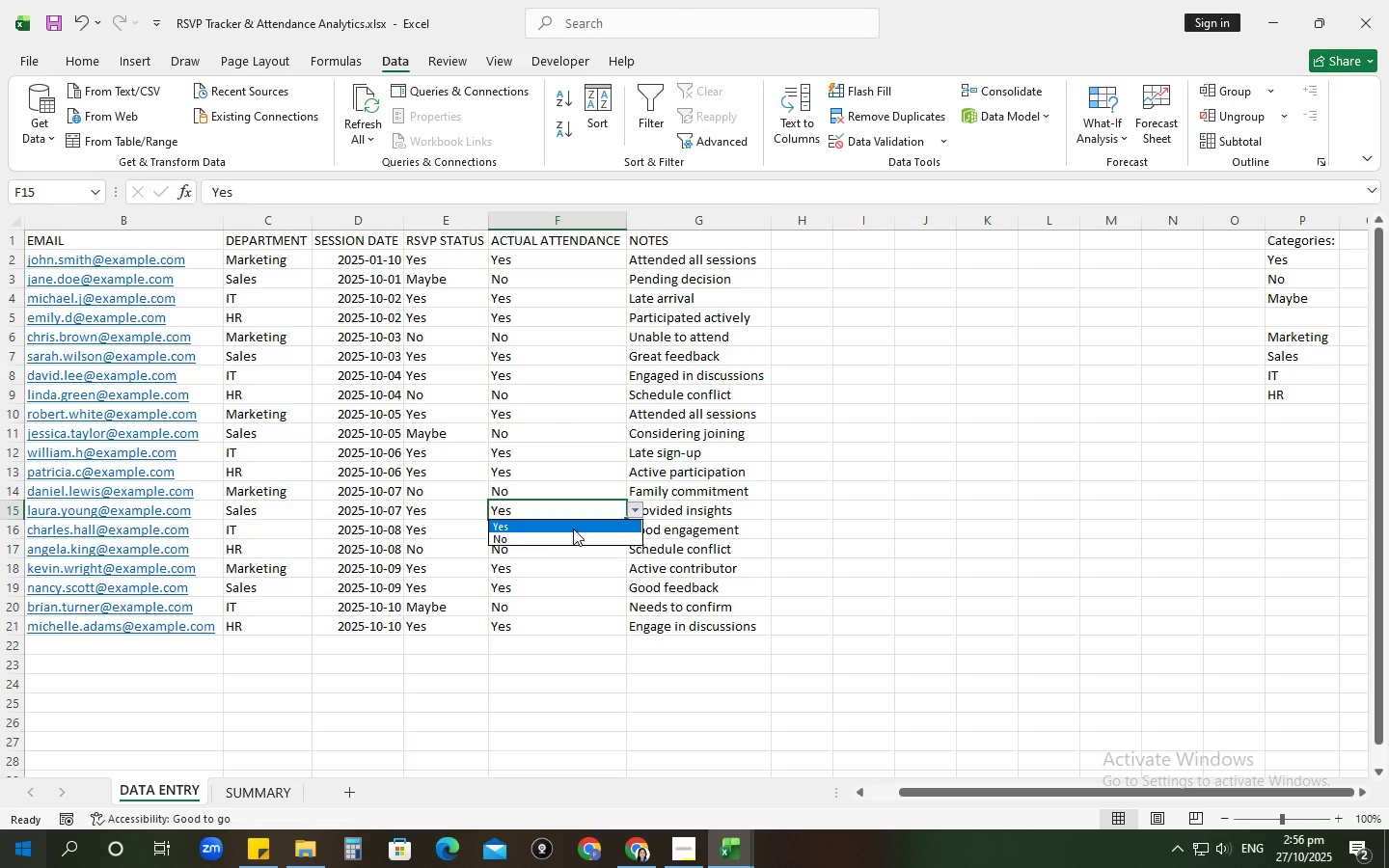 
left_click([573, 529])
 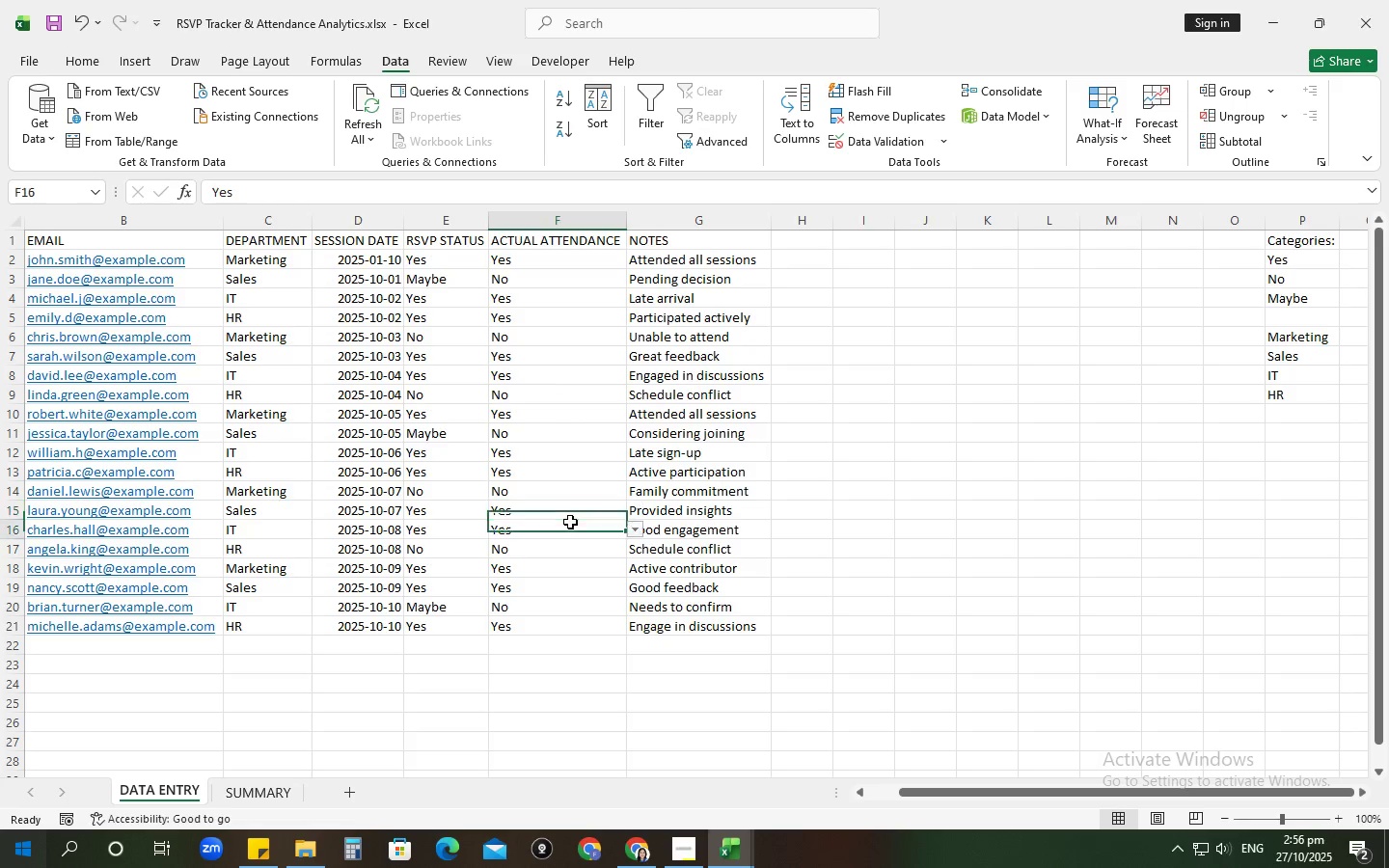 
left_click([570, 522])
 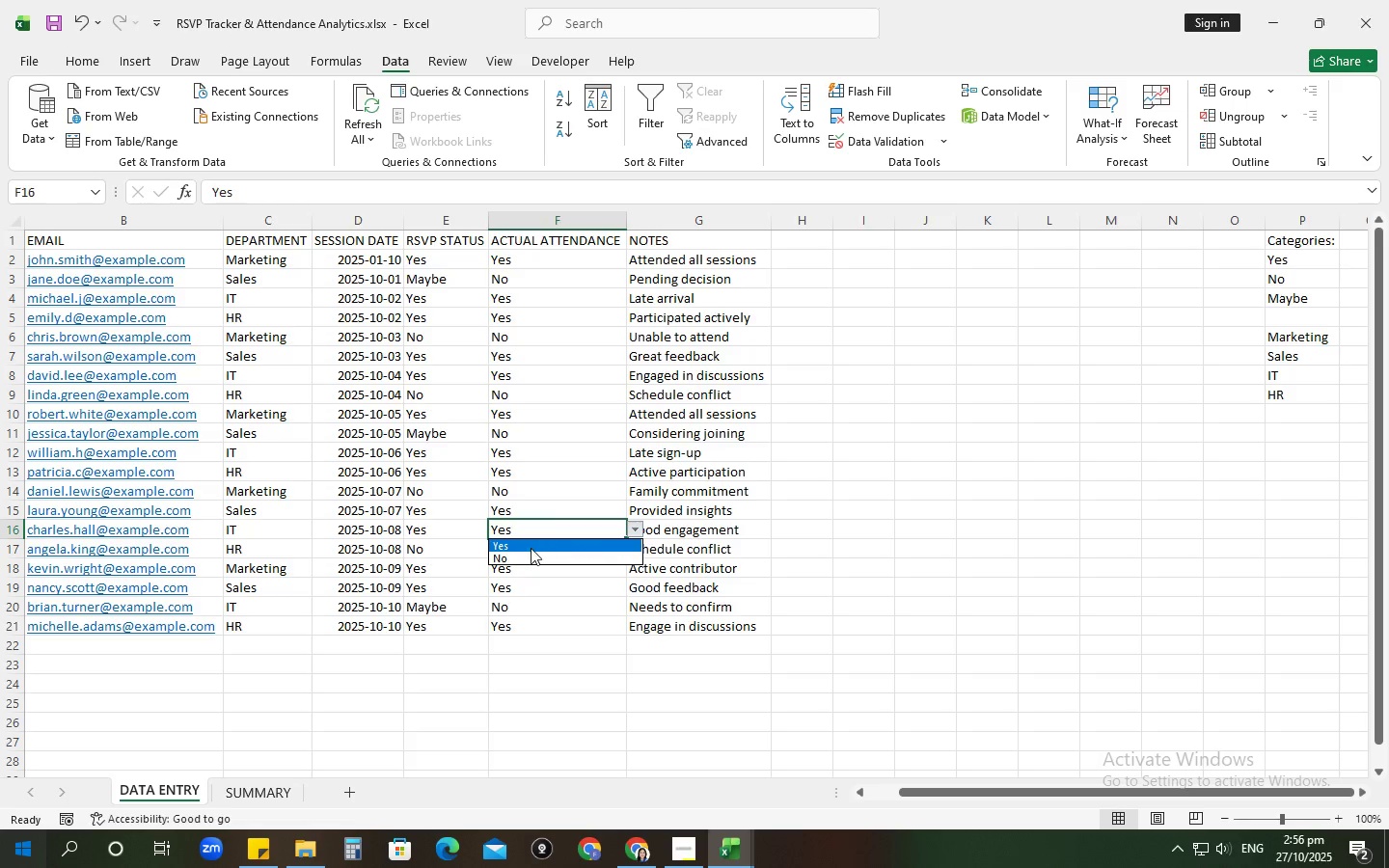 
left_click([531, 548])
 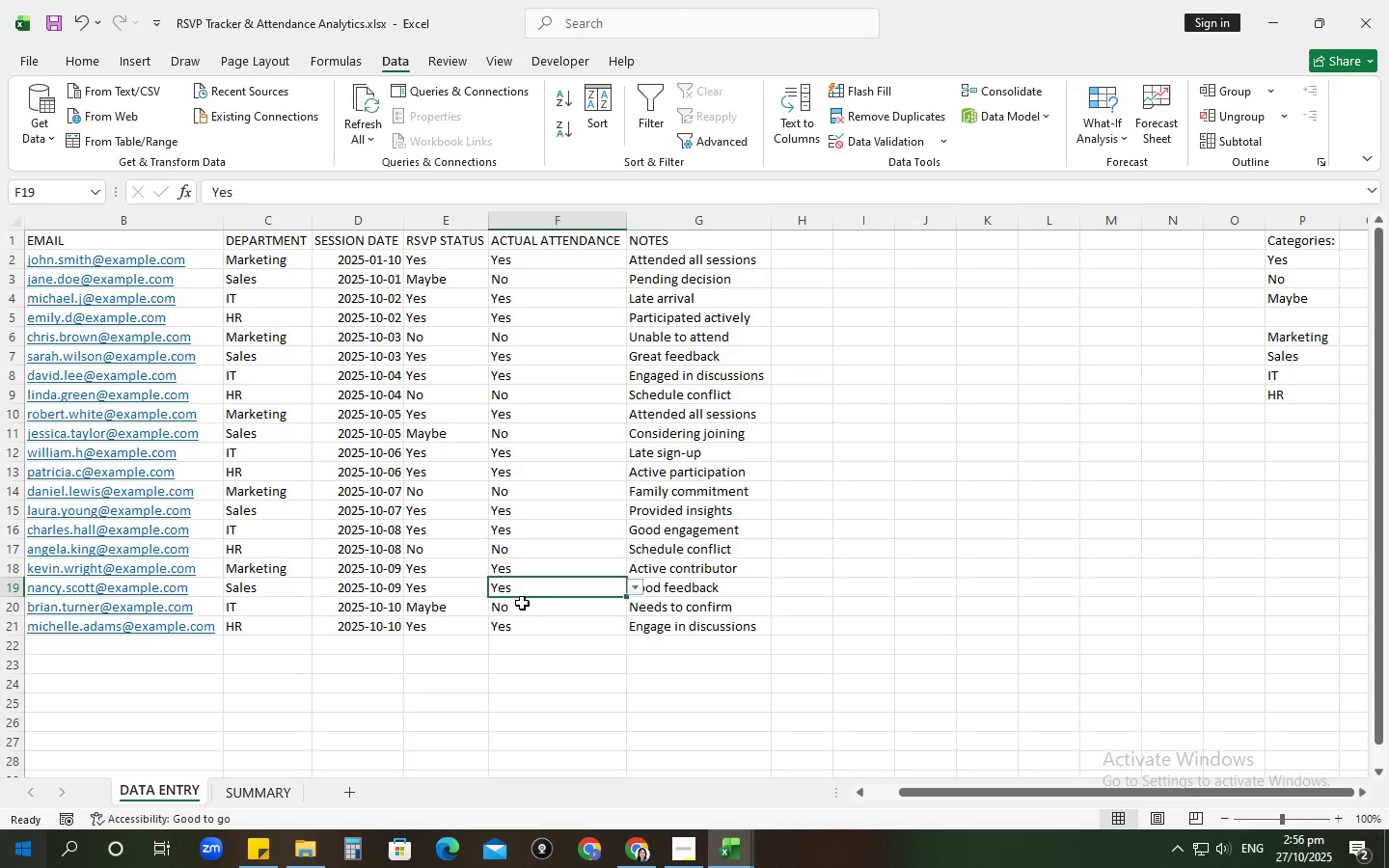 
wait(5.98)
 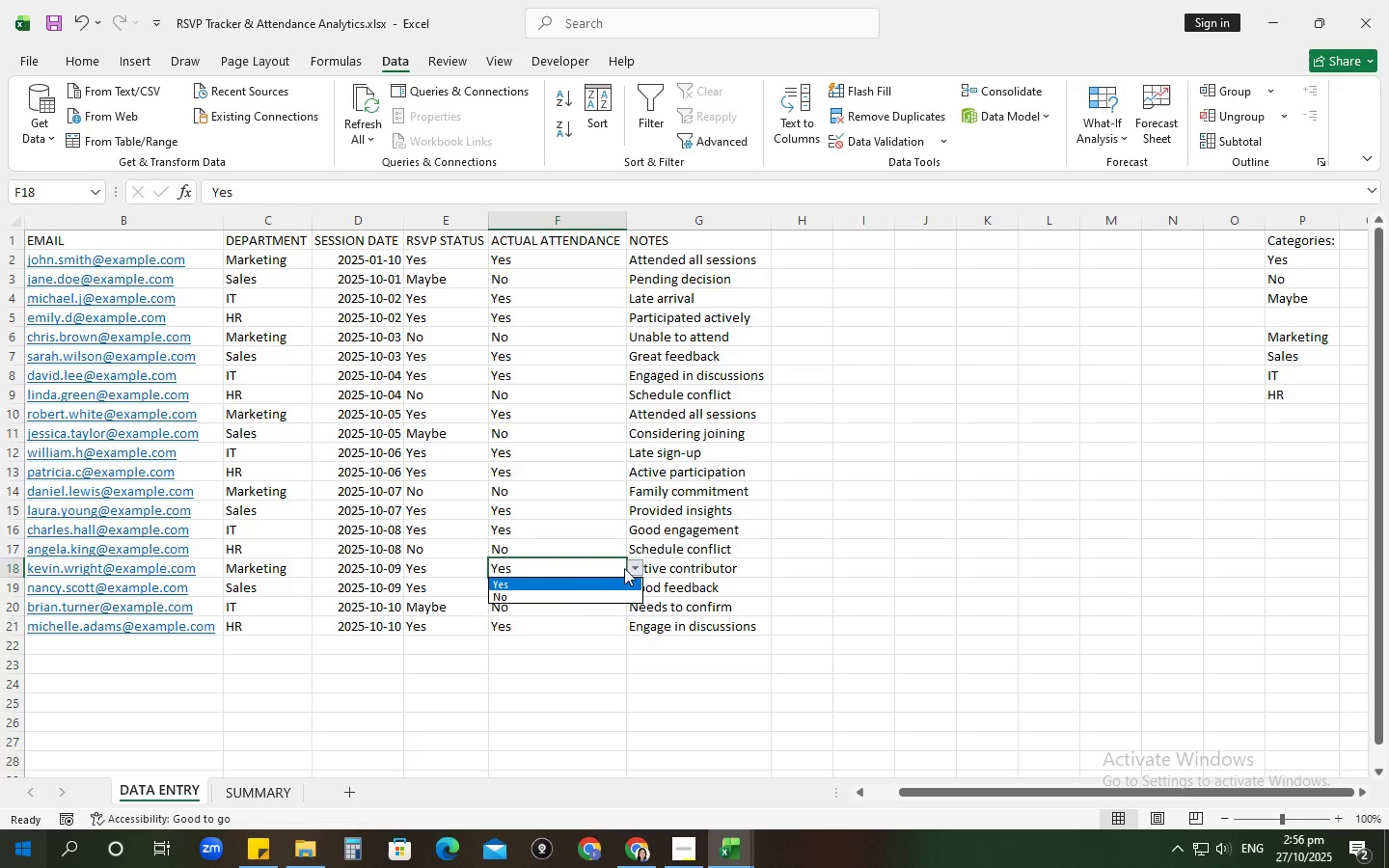 
left_click([635, 624])
 